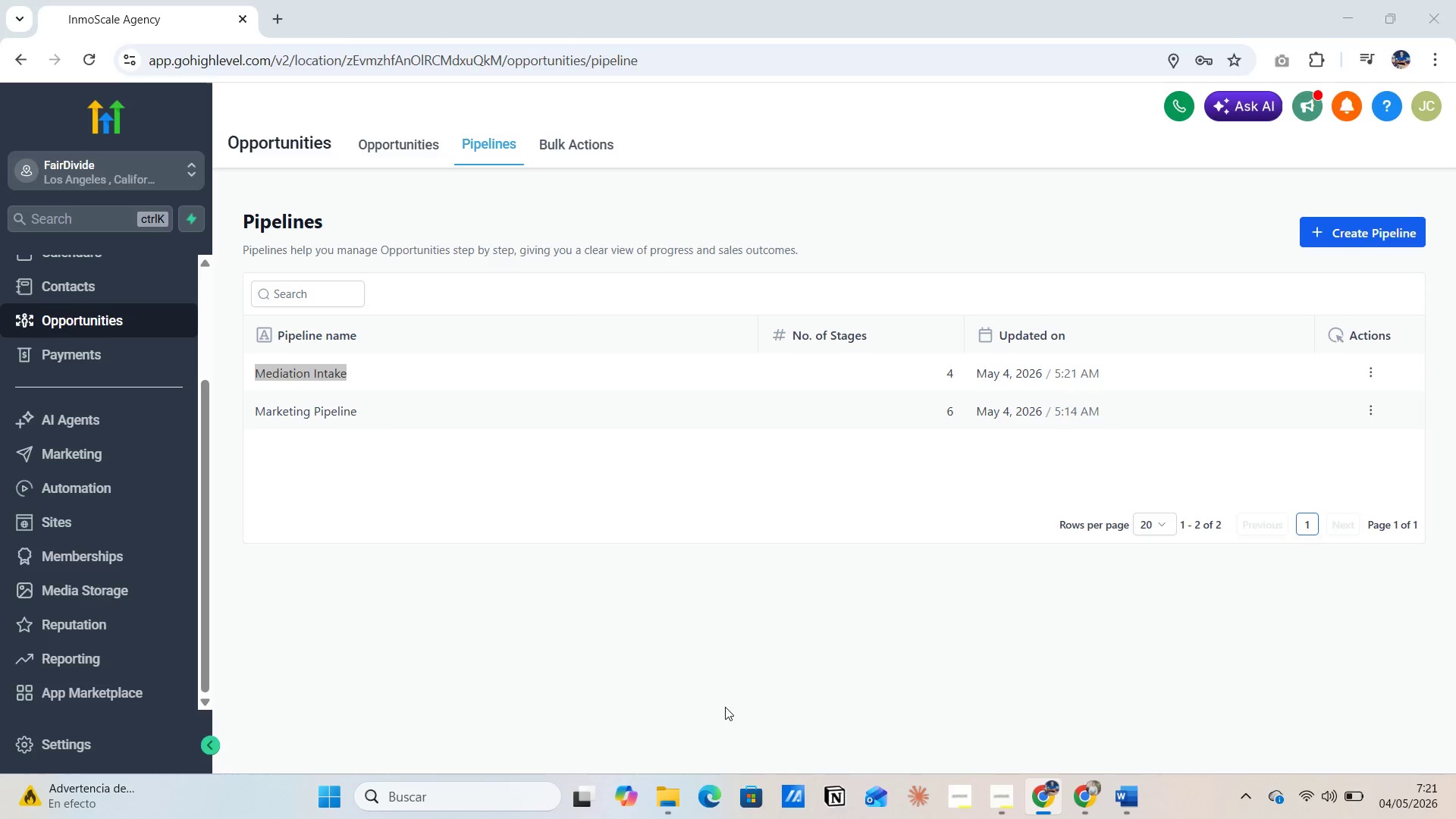 
key(Alt+Tab)
 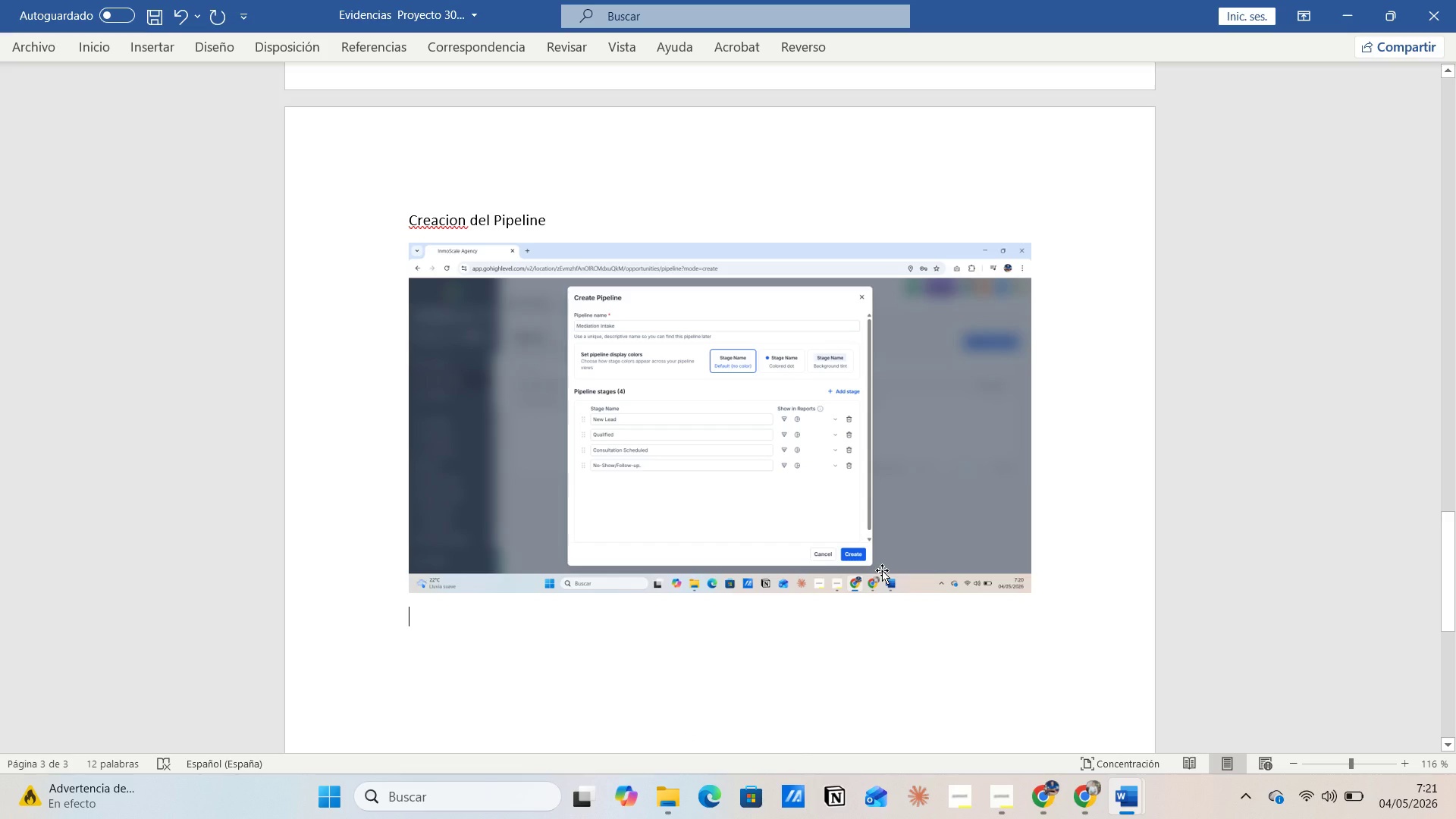 
key(Control+V)
 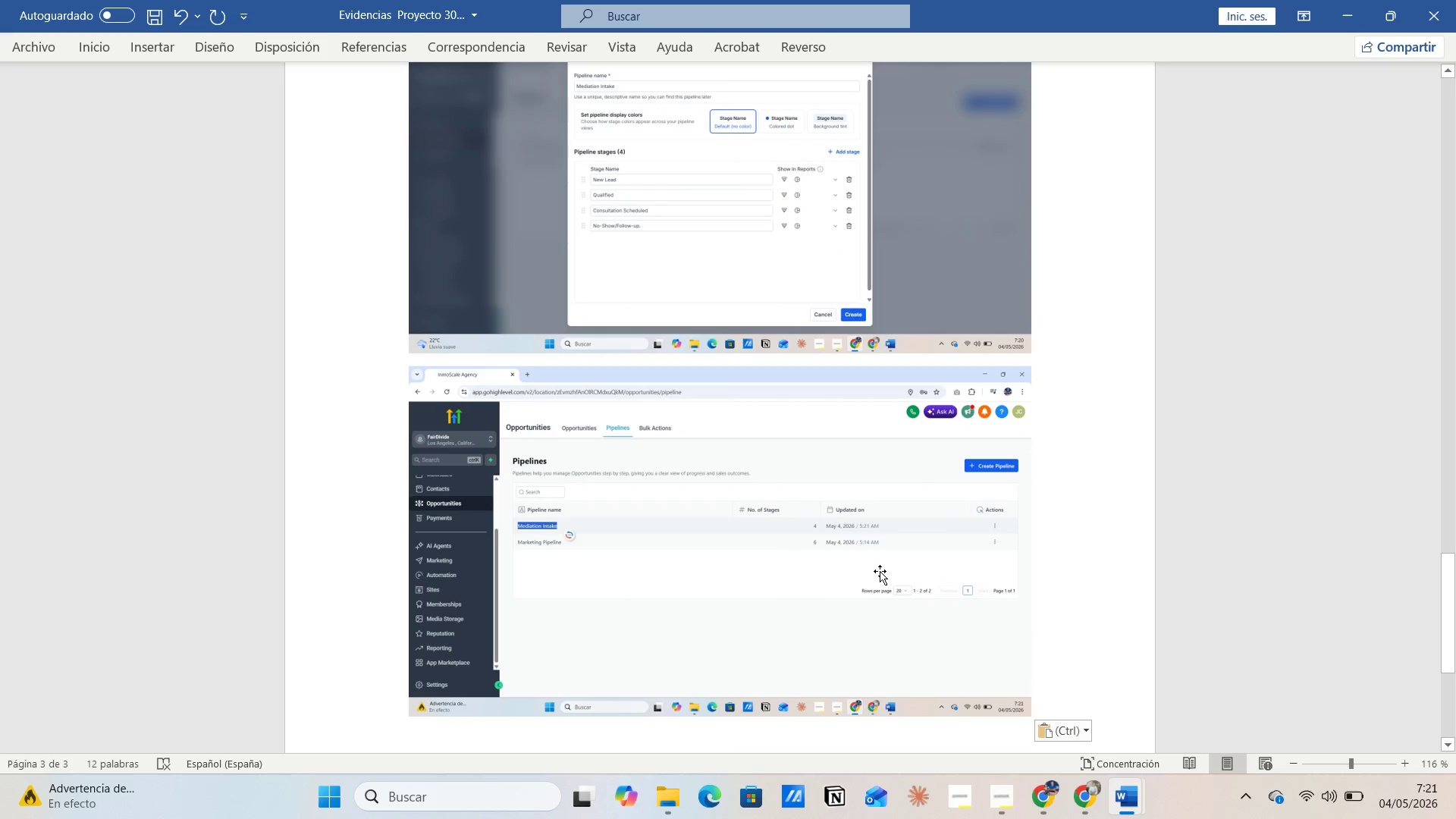 
key(Enter)
 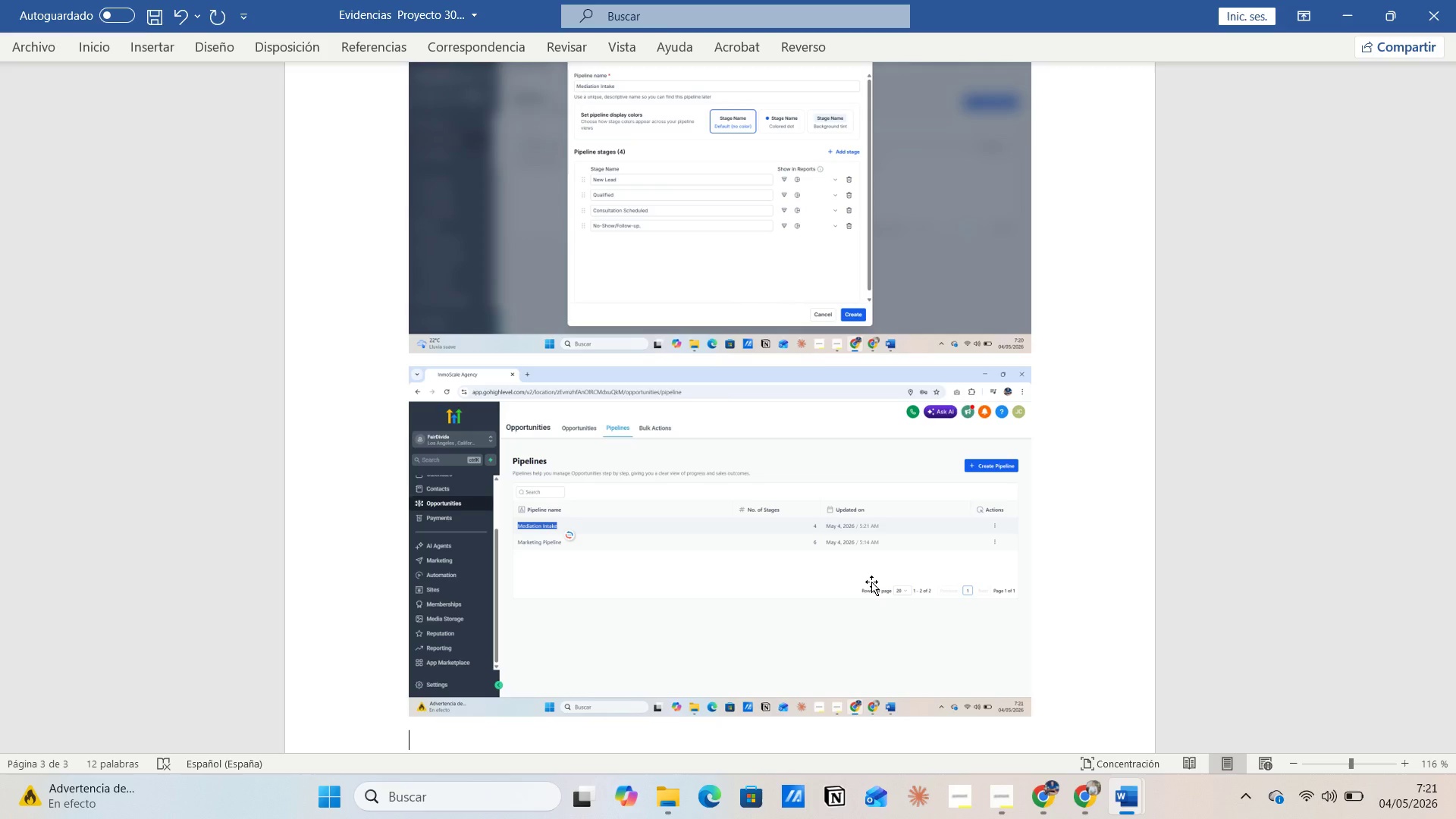 
wait(11.59)
 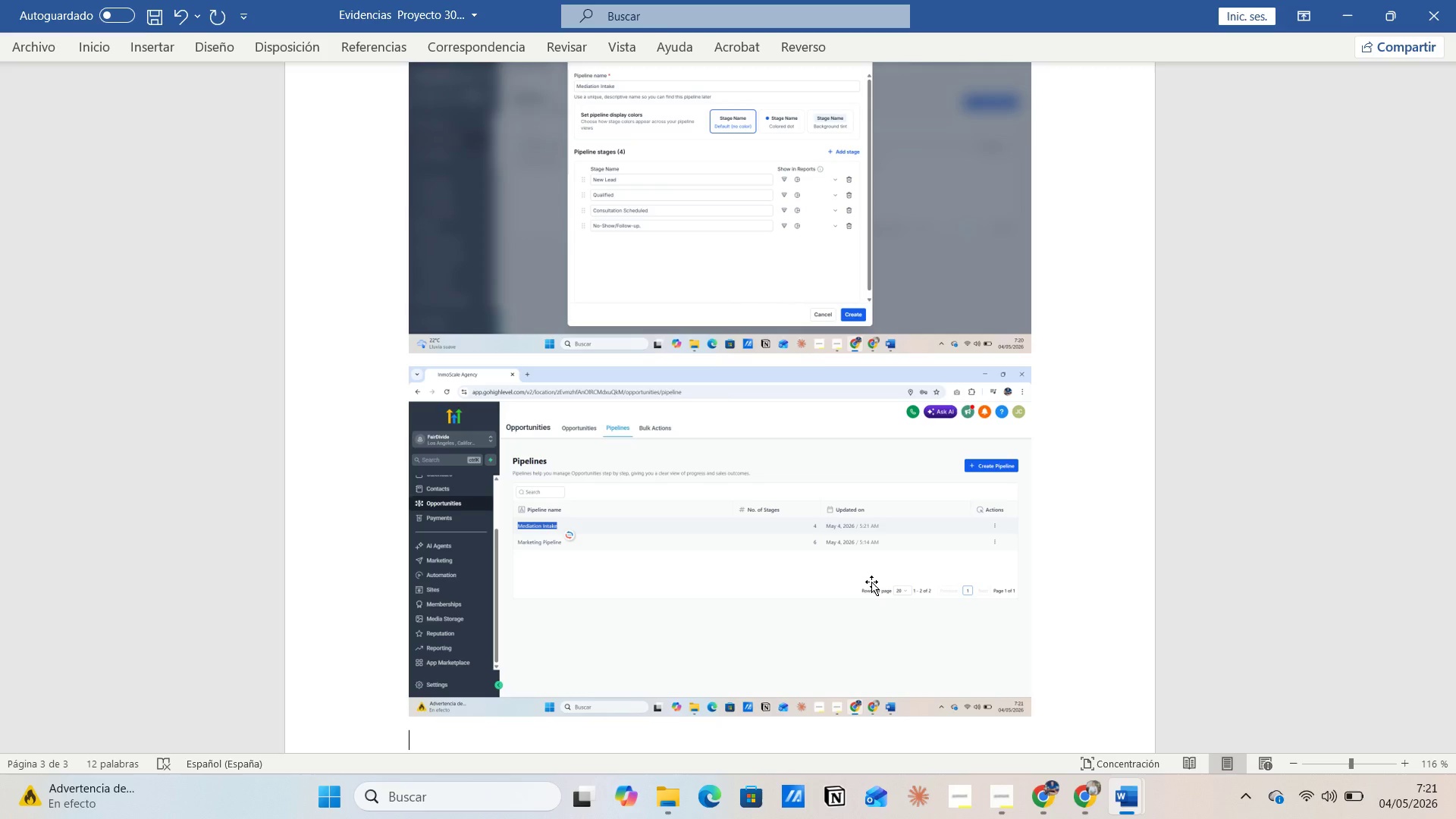 
left_click([979, 716])
 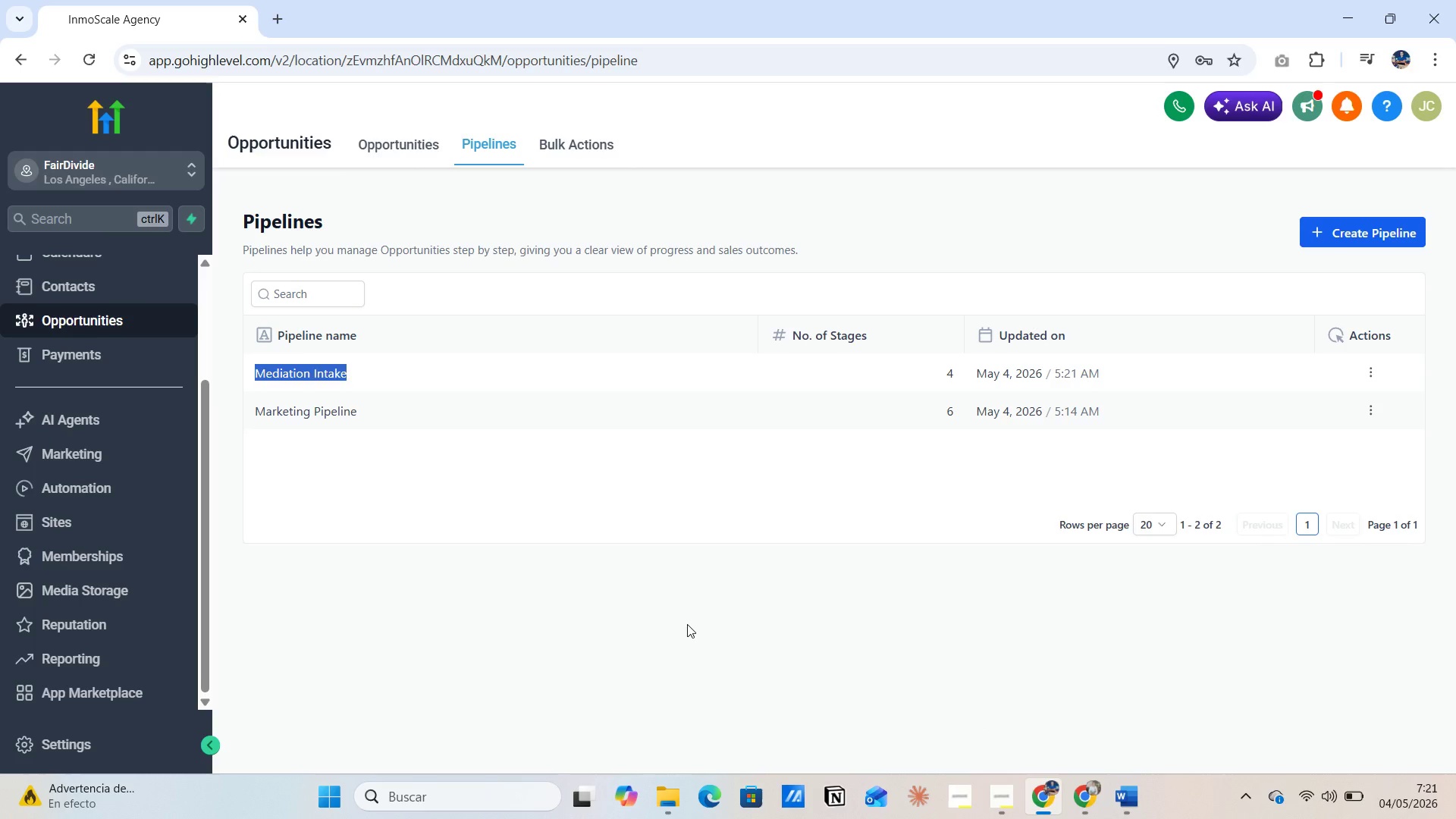 
left_click([682, 626])
 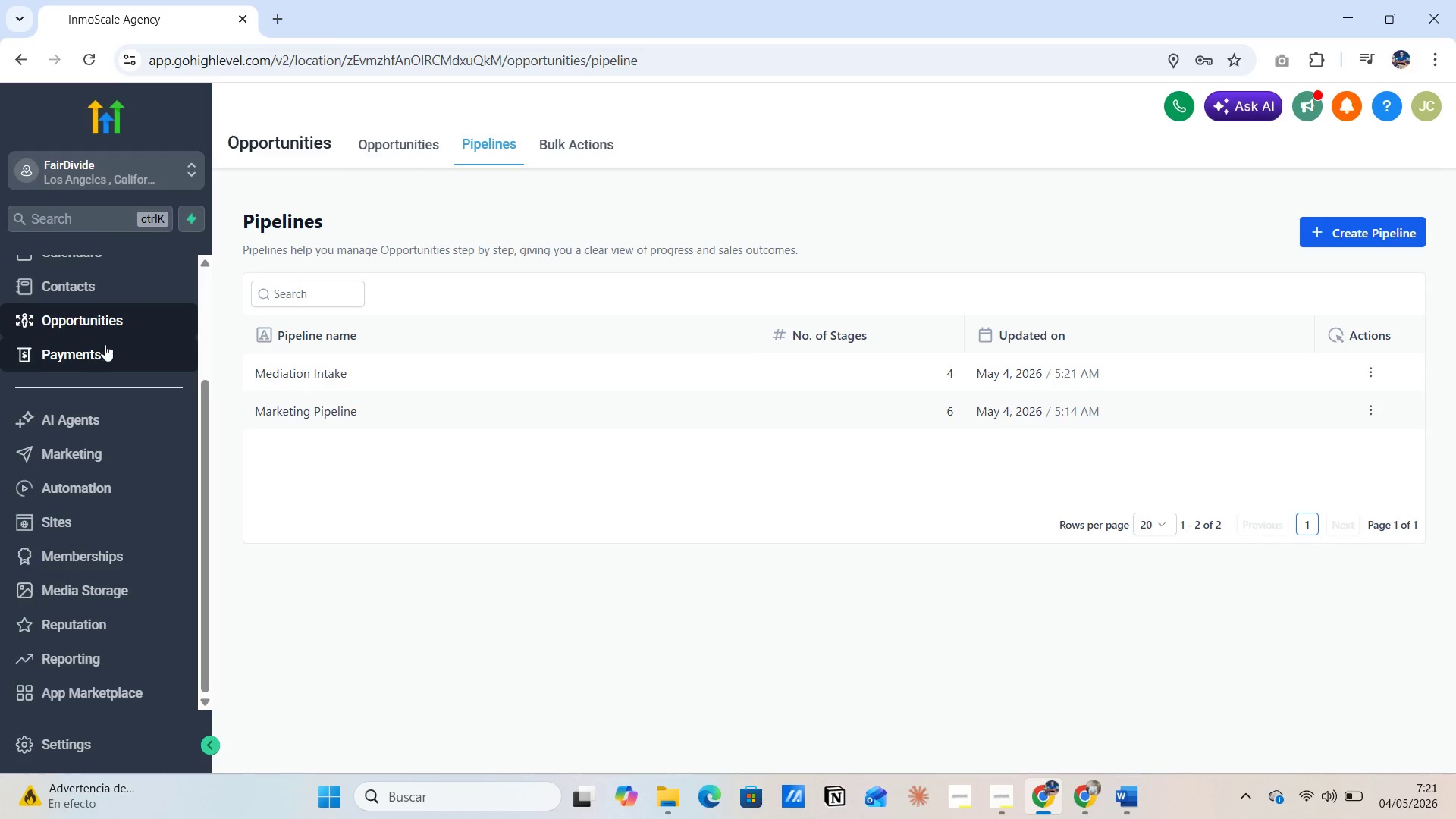 
scroll: coordinate [121, 384], scroll_direction: none, amount: 0.0
 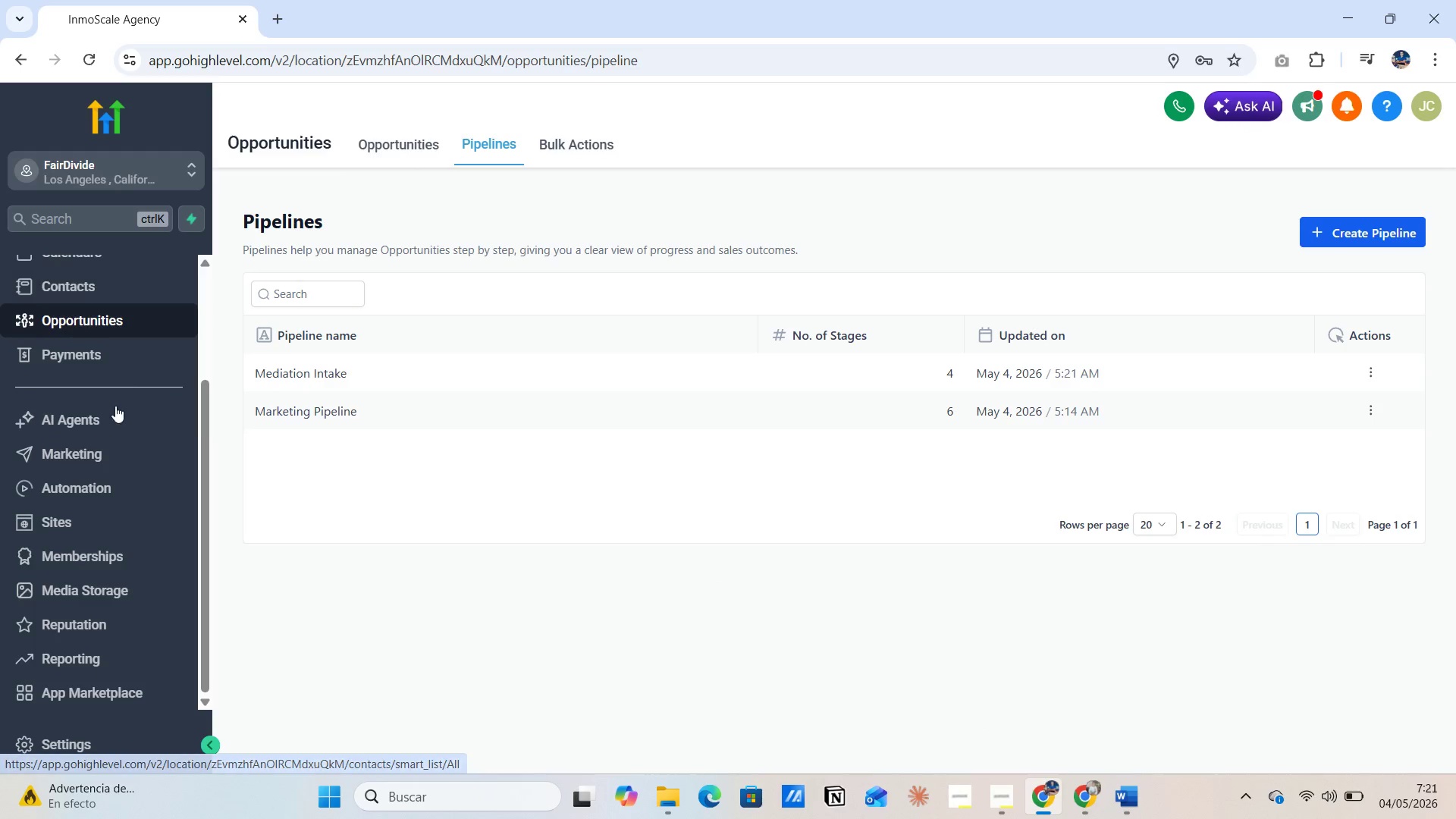 
scroll: coordinate [115, 413], scroll_direction: down, amount: 1.0
 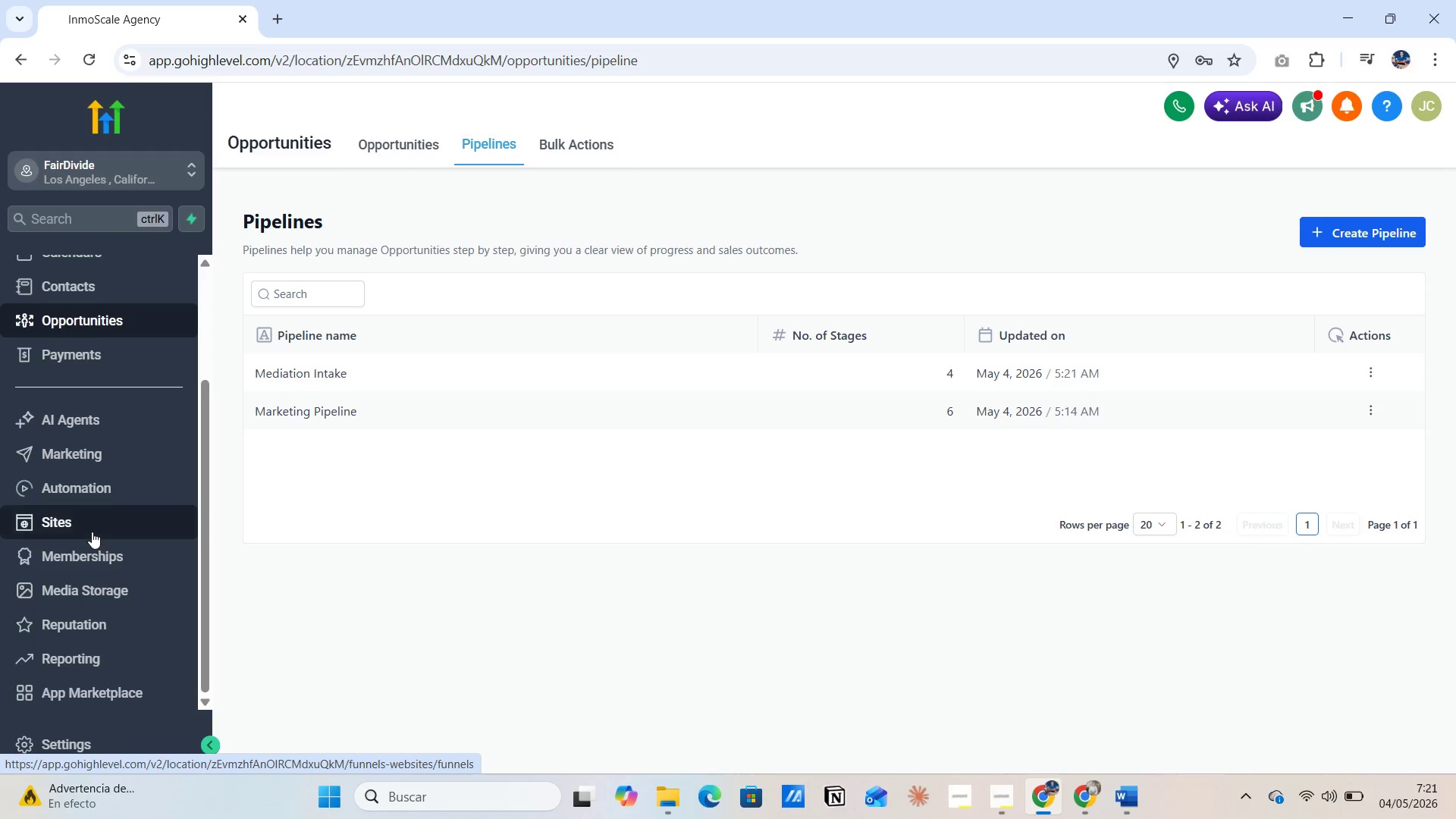 
left_click([90, 529])
 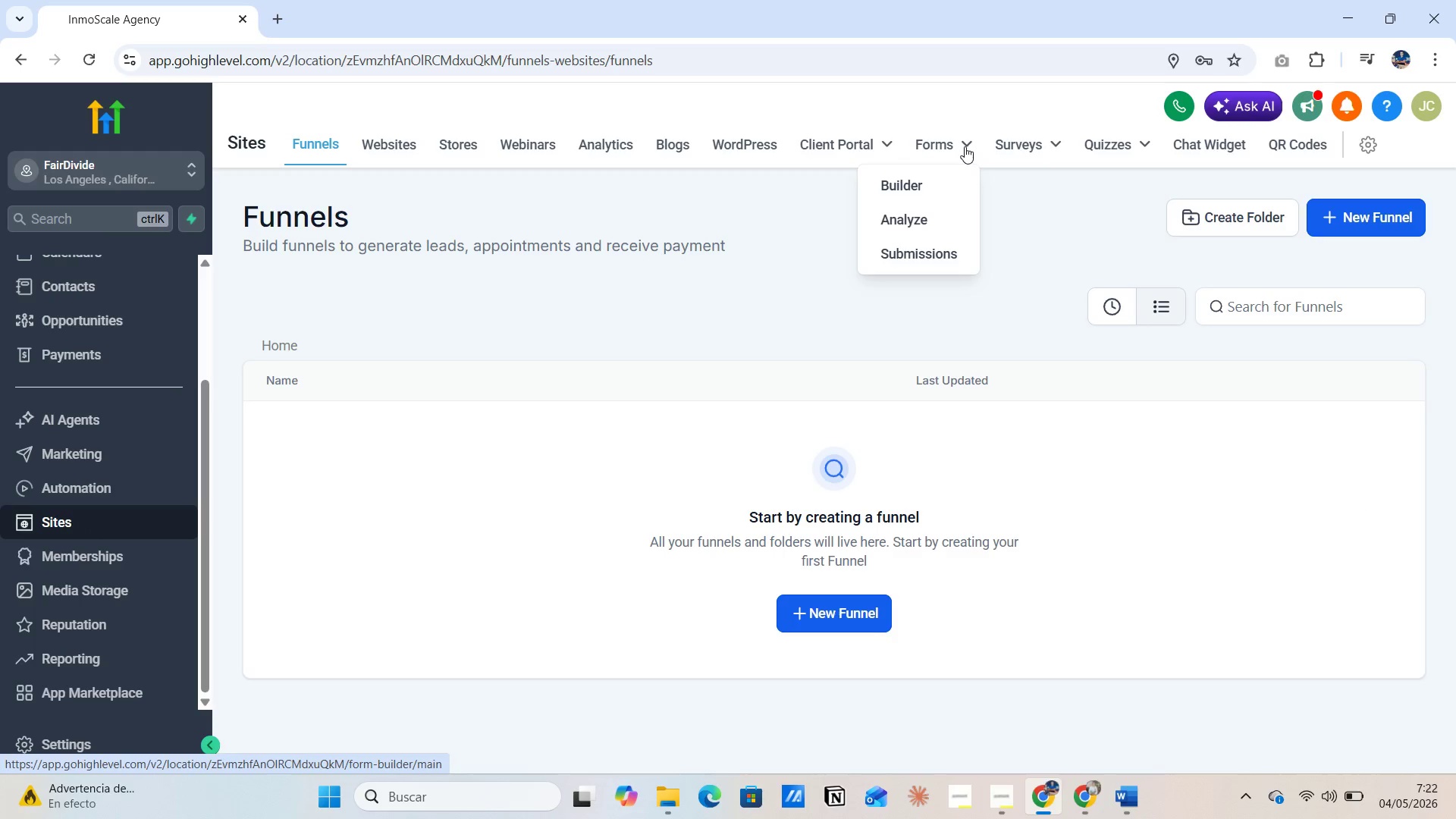 
left_click([918, 186])
 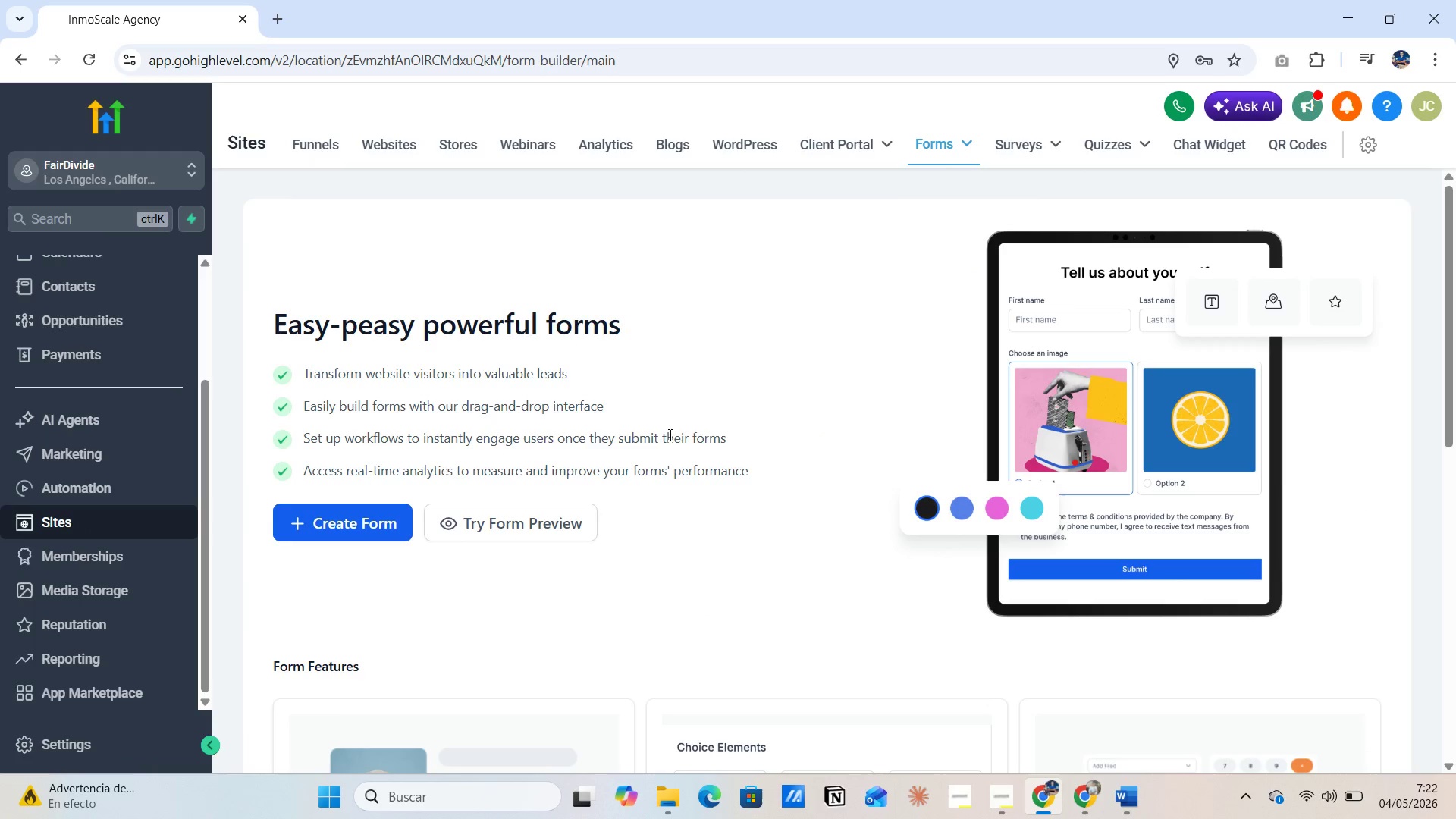 
left_click([345, 520])
 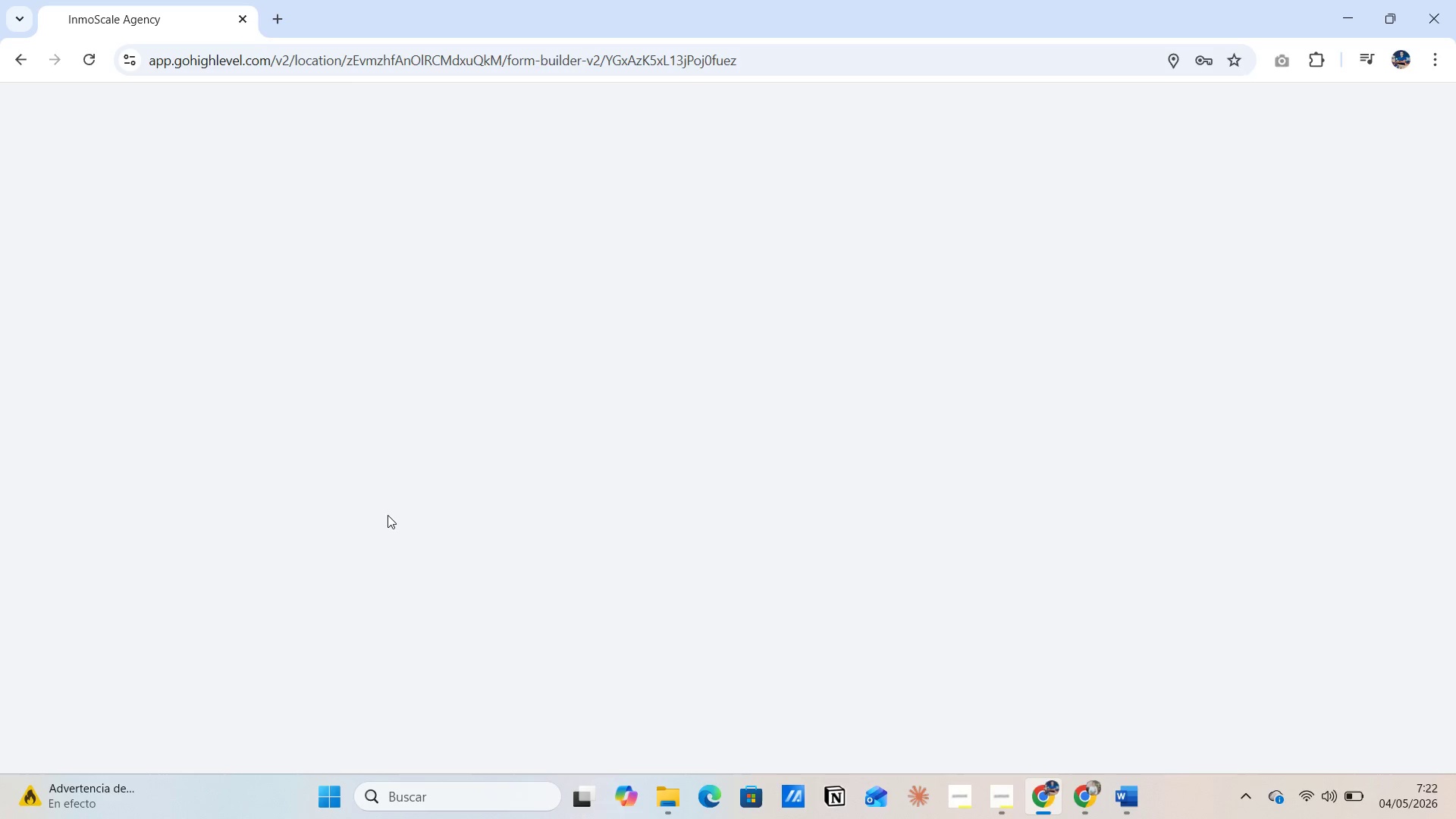 
wait(7.69)
 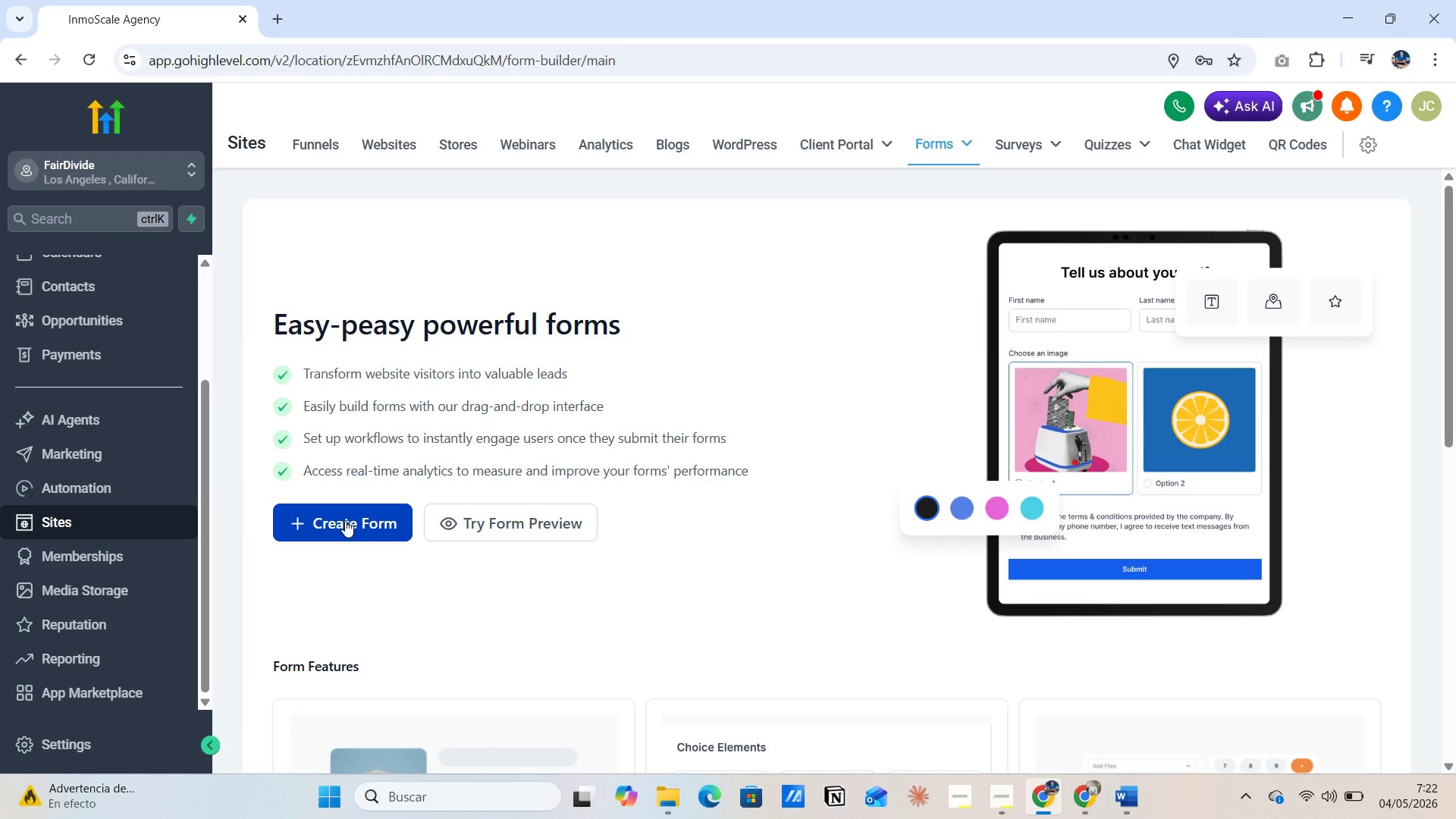 
left_click([20, 108])
 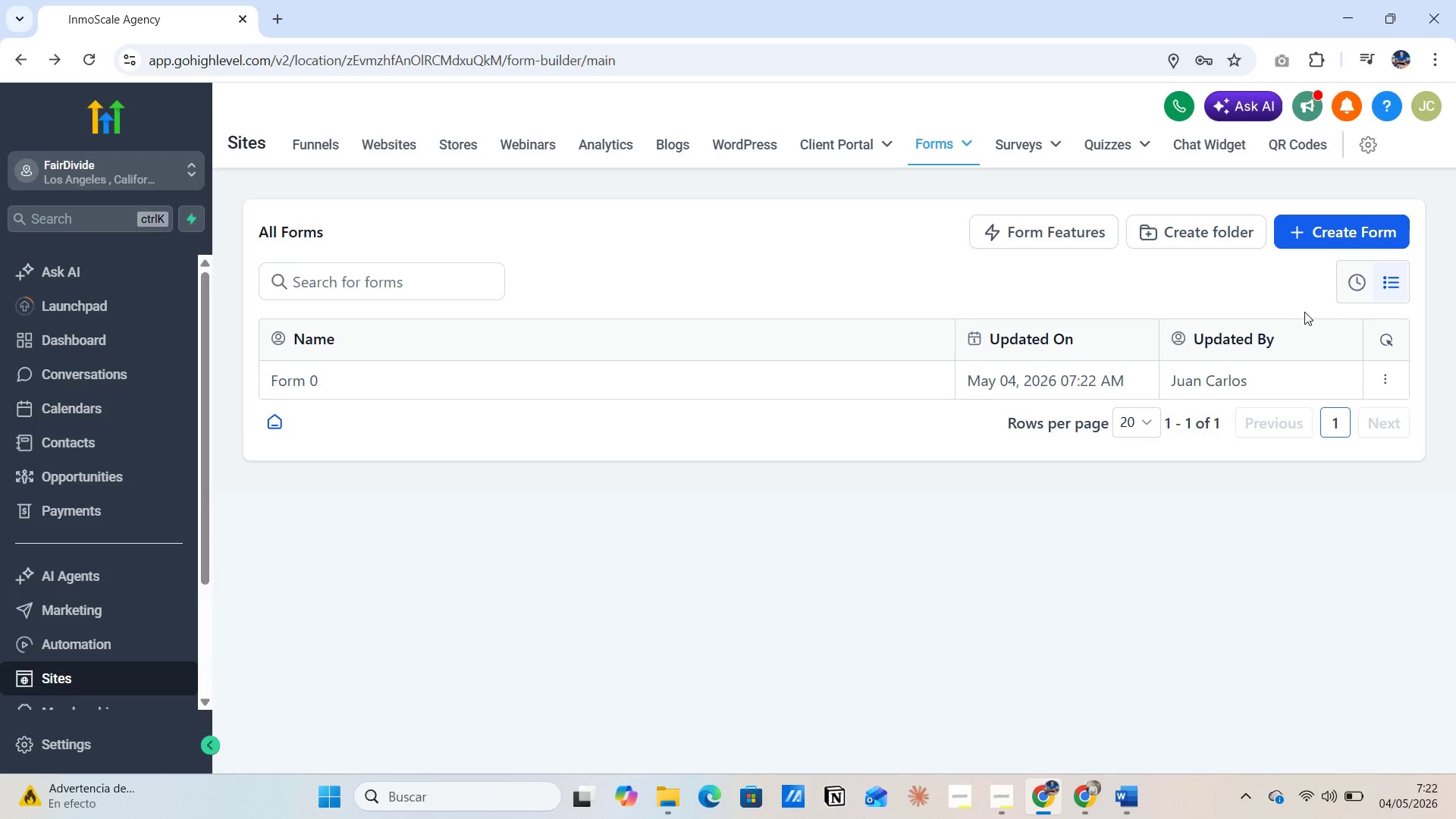 
left_click([1331, 230])
 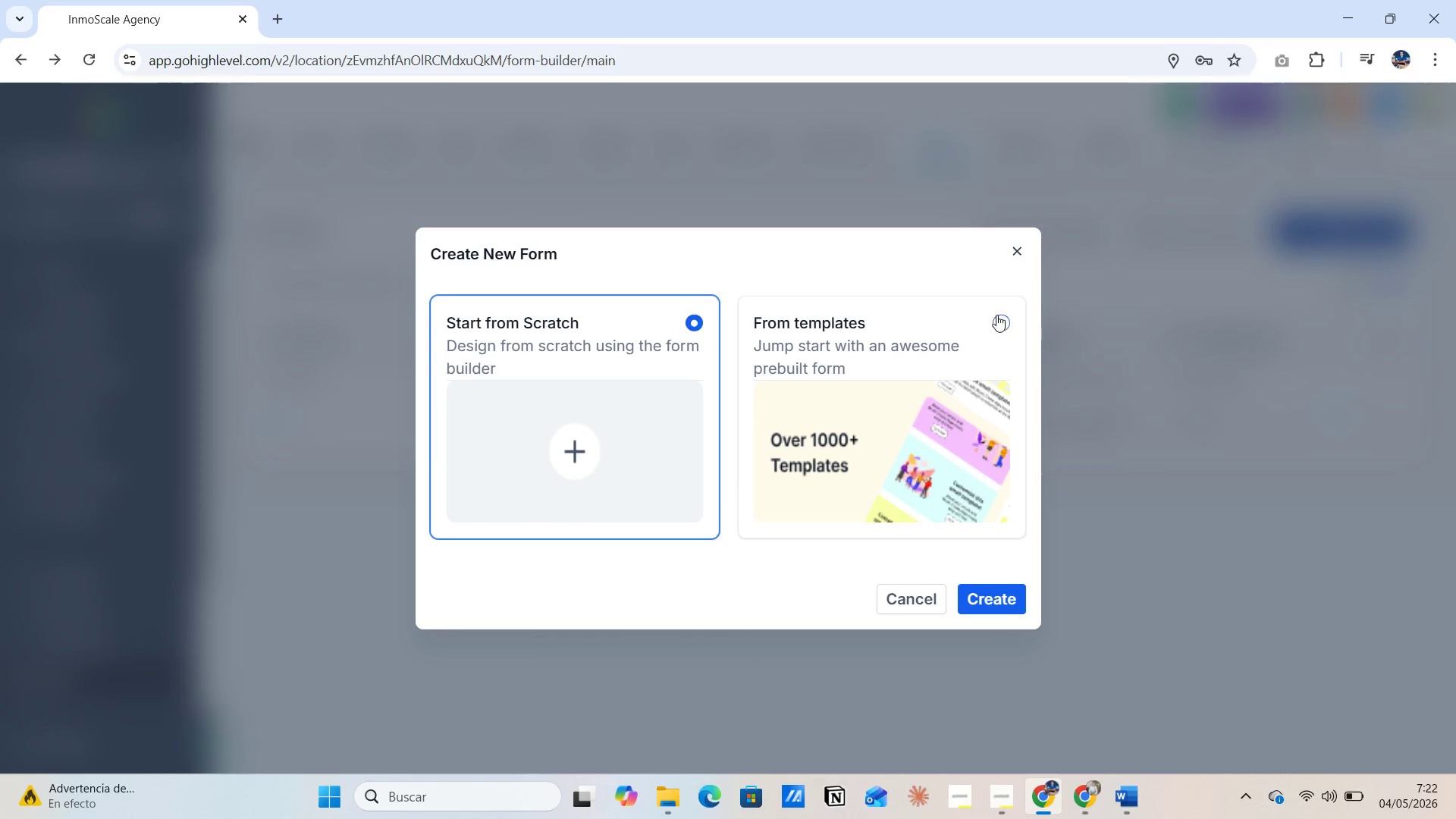 
left_click([1001, 318])
 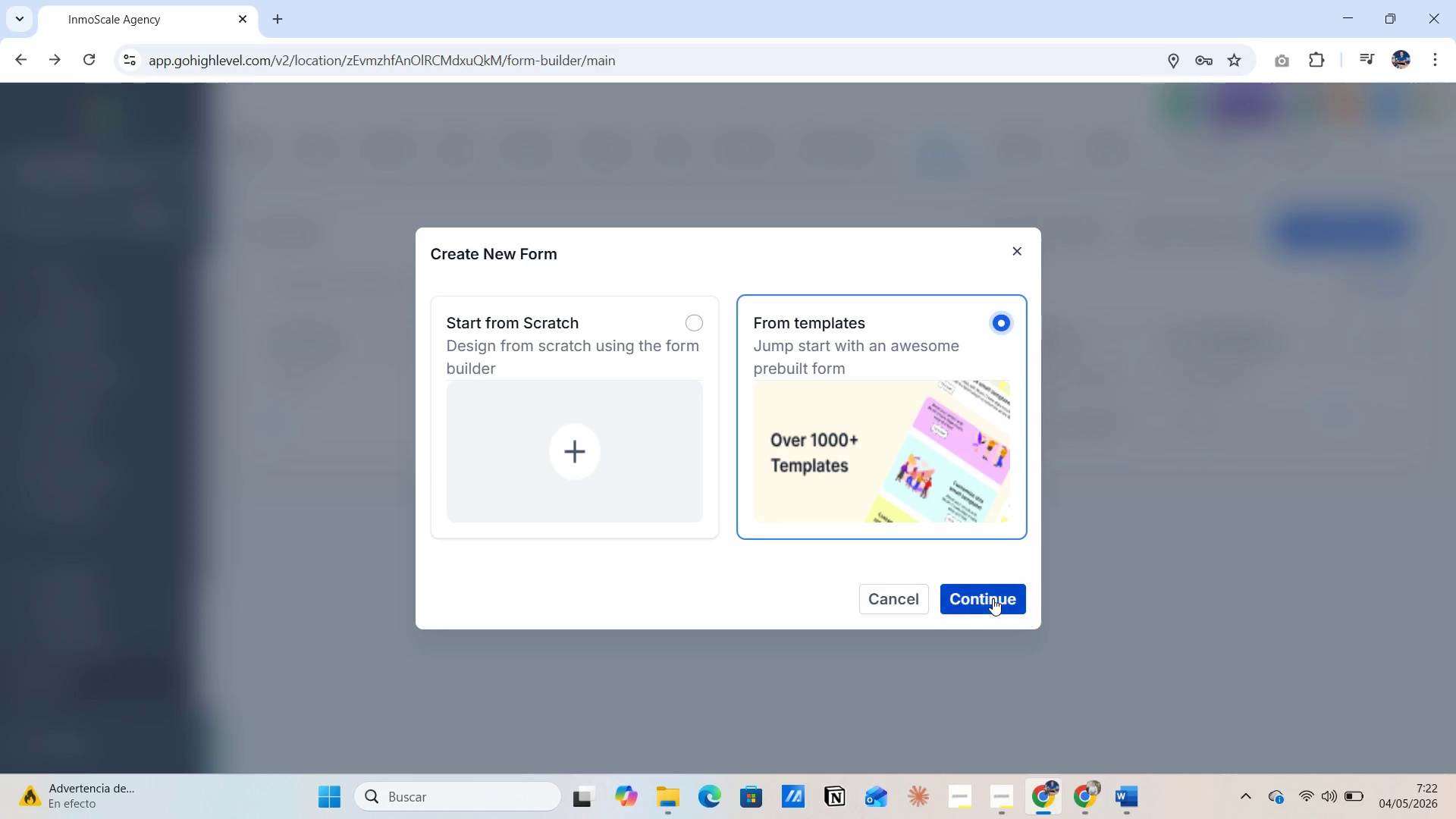 
left_click([993, 595])
 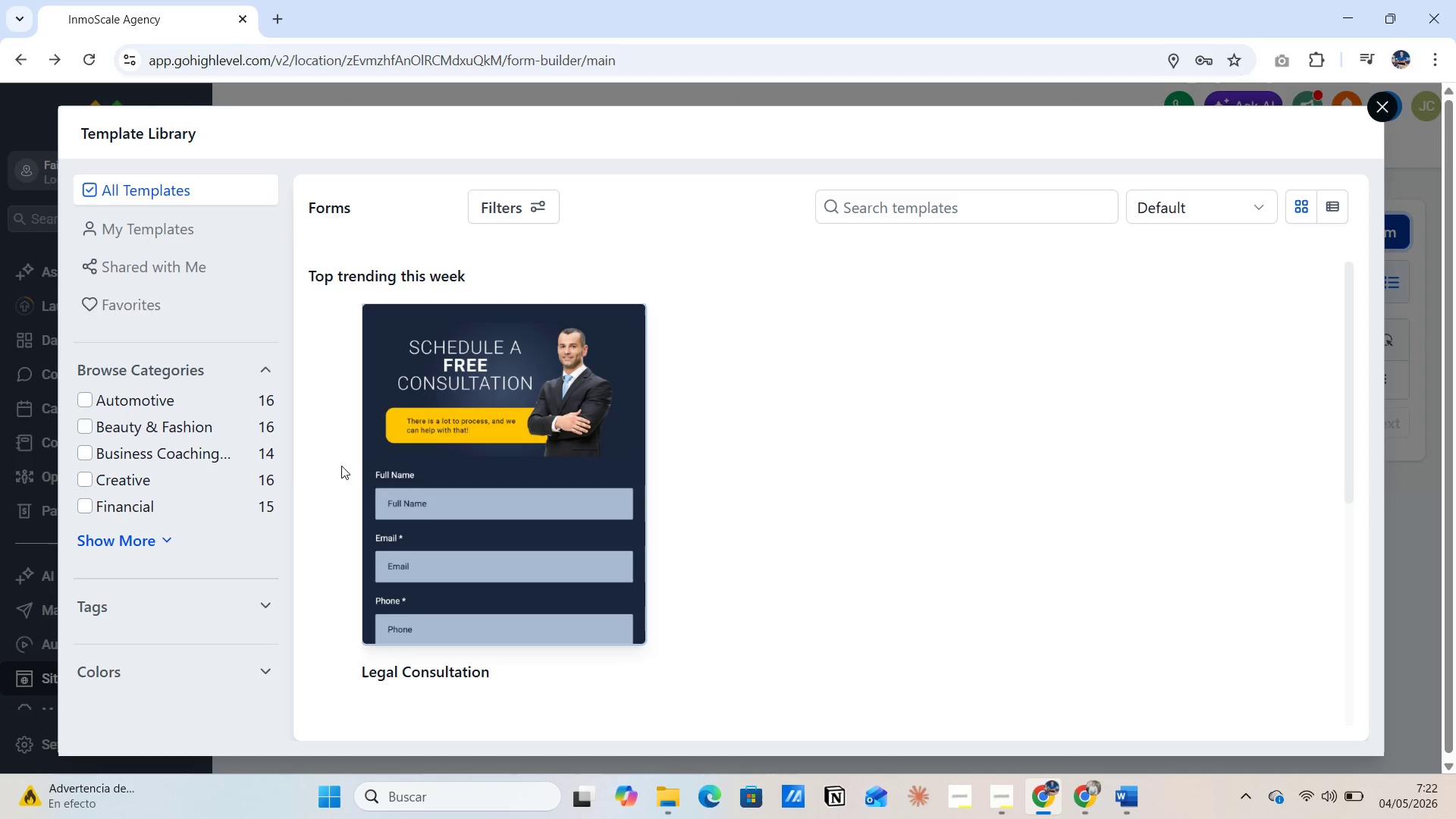 
left_click([146, 540])
 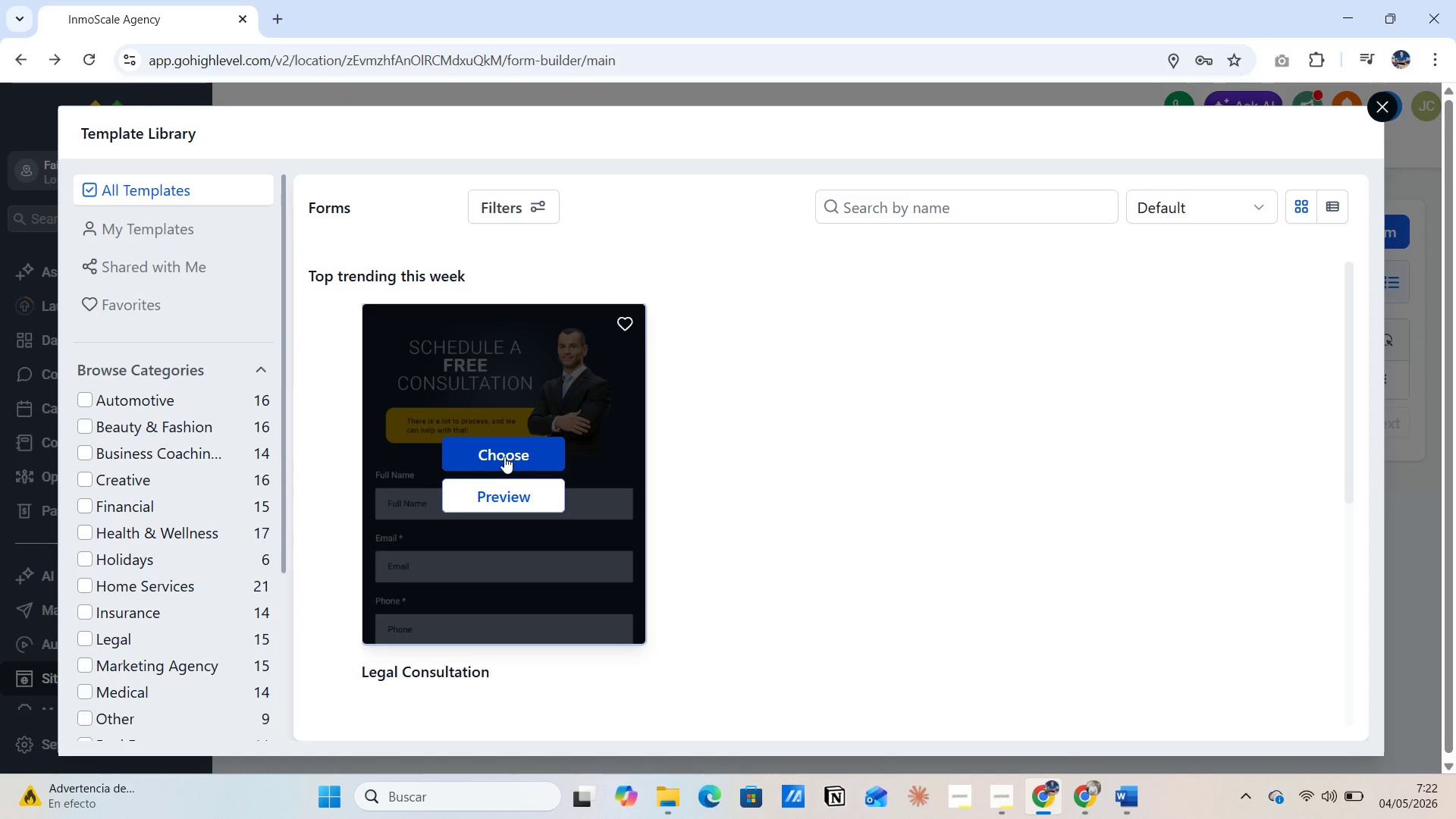 
wait(8.3)
 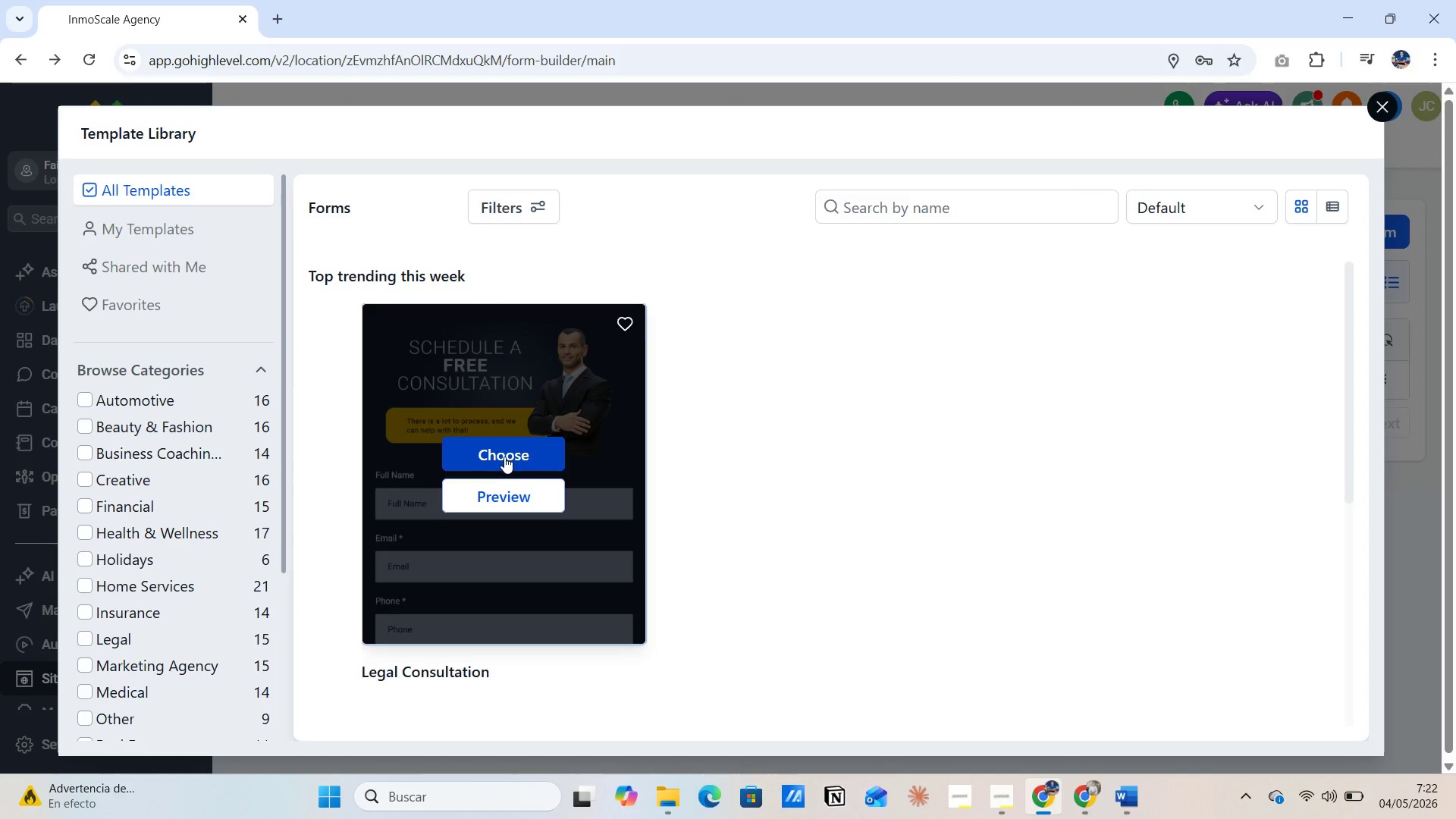 
left_click([504, 457])
 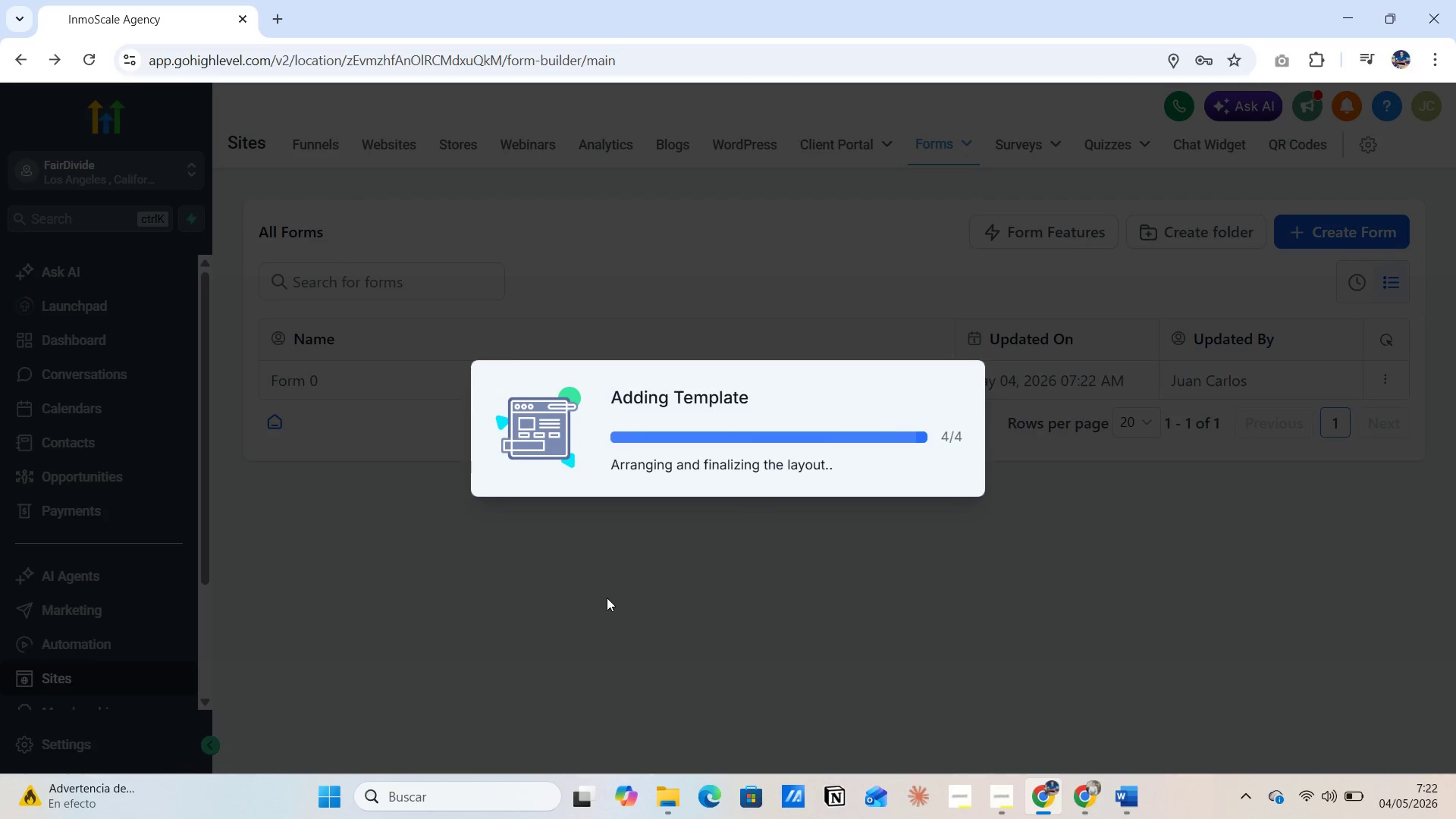 
wait(8.61)
 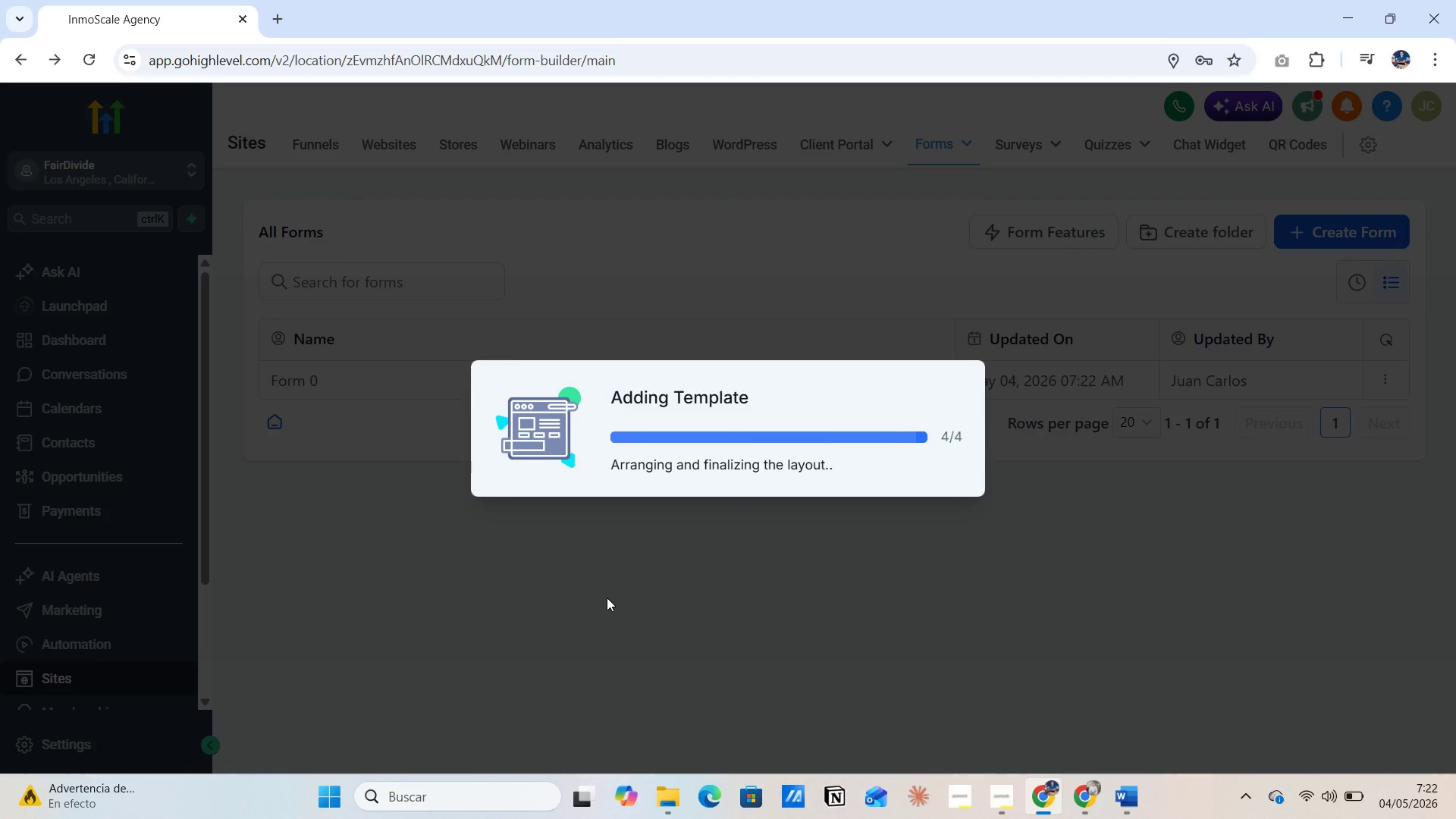 
left_click([1132, 790])
 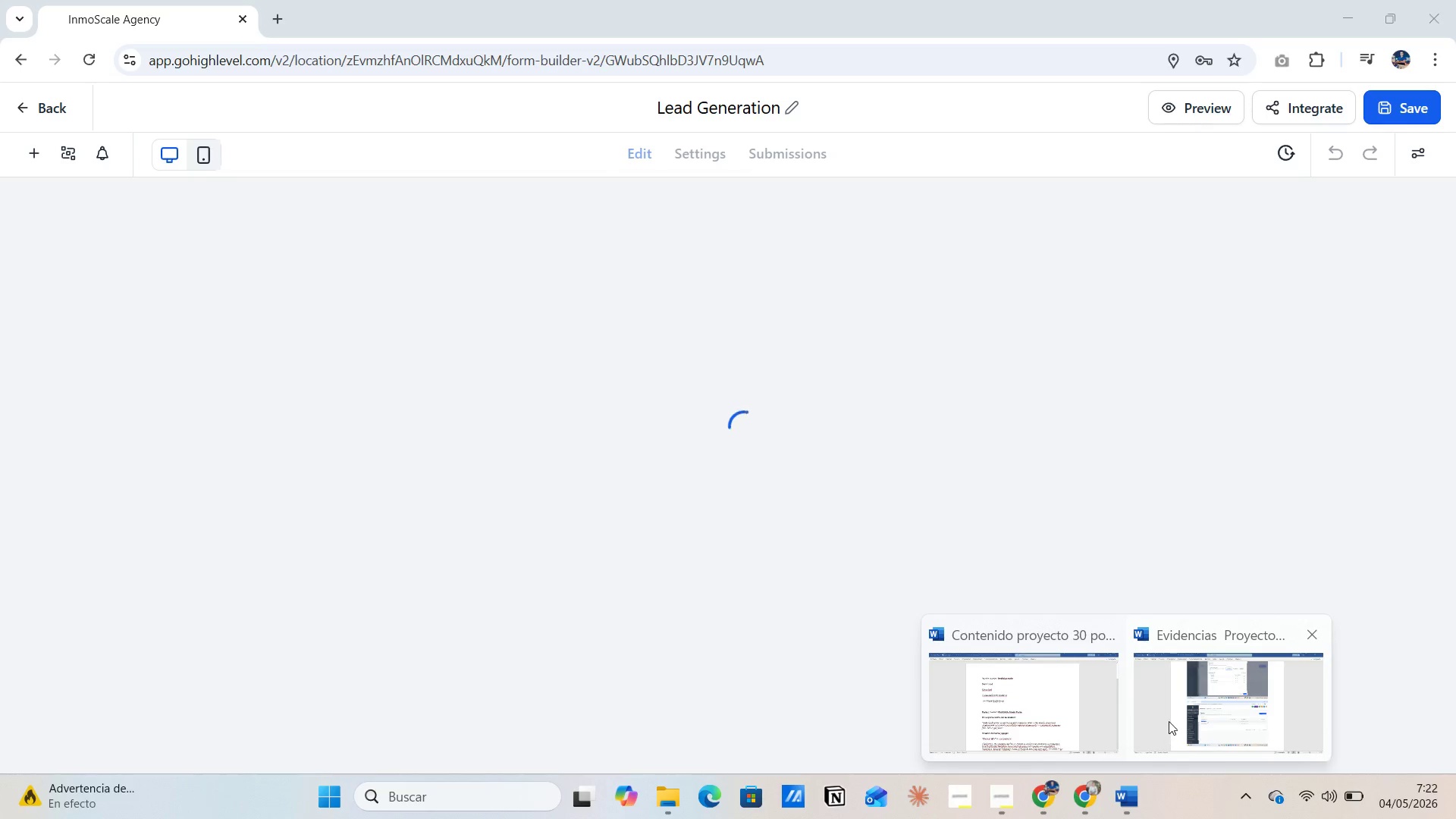 
left_click([1169, 716])
 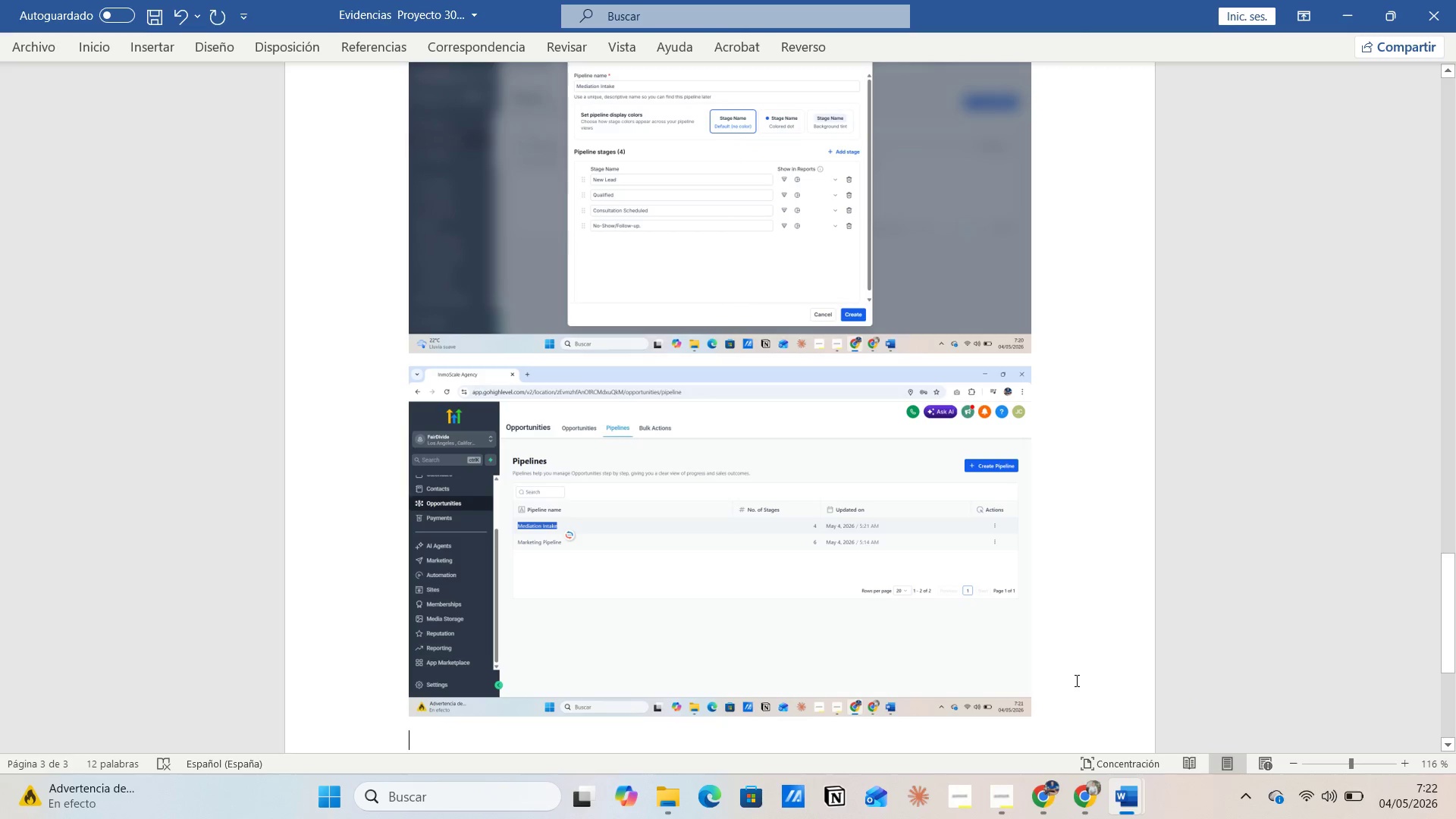 
left_click([1075, 679])
 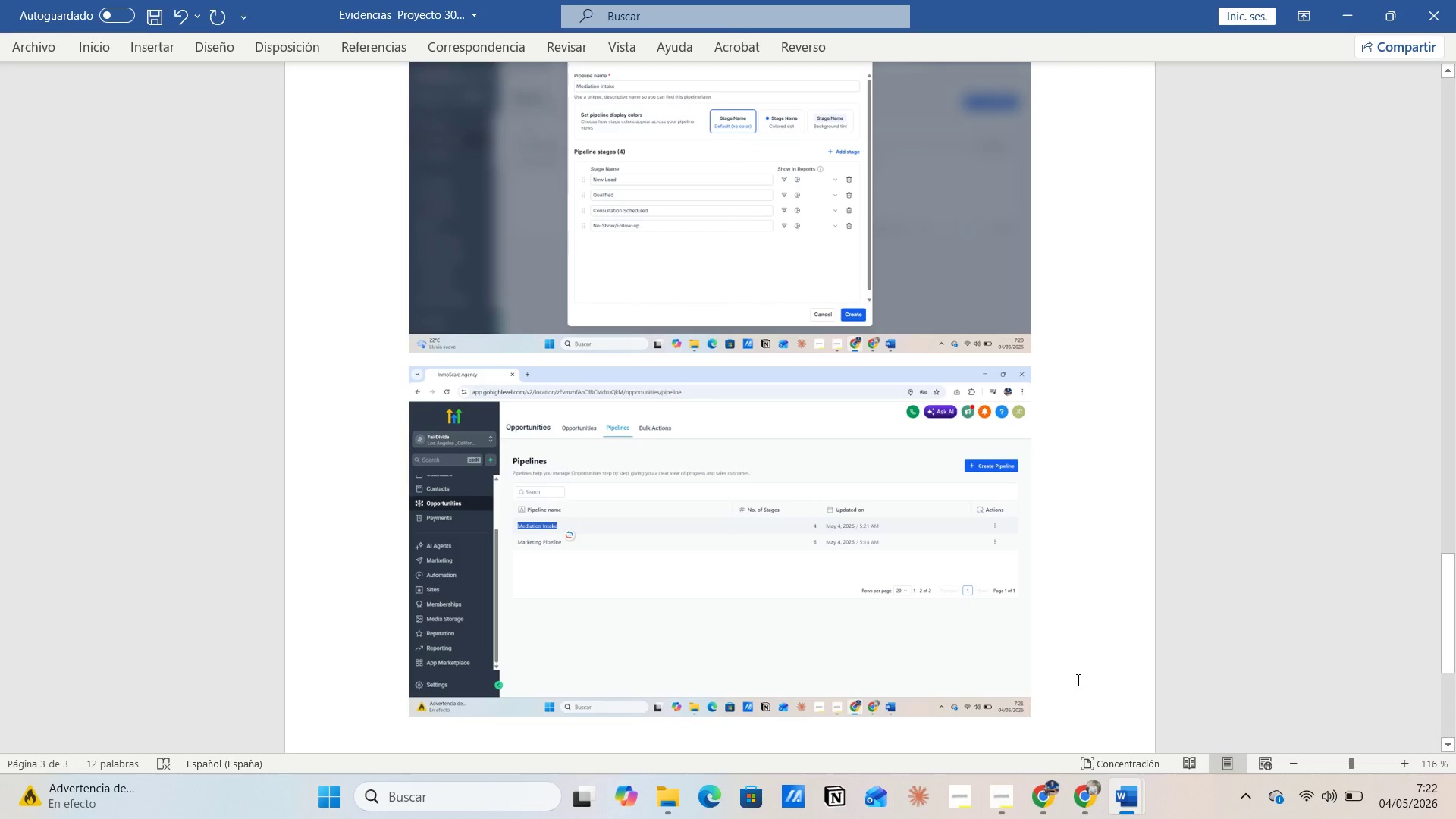 
key(Enter)
 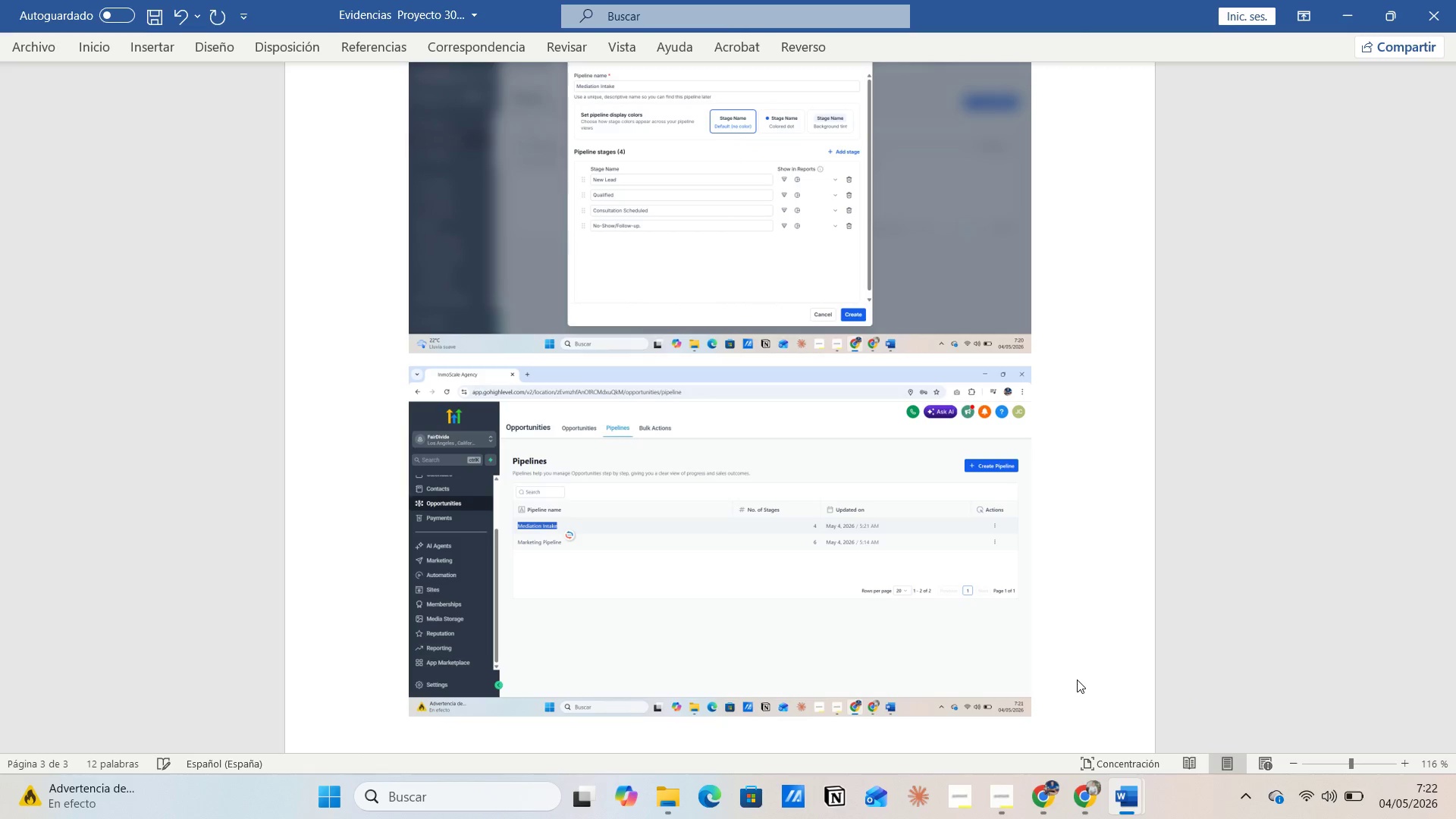 
type(Creacion Formulario )
 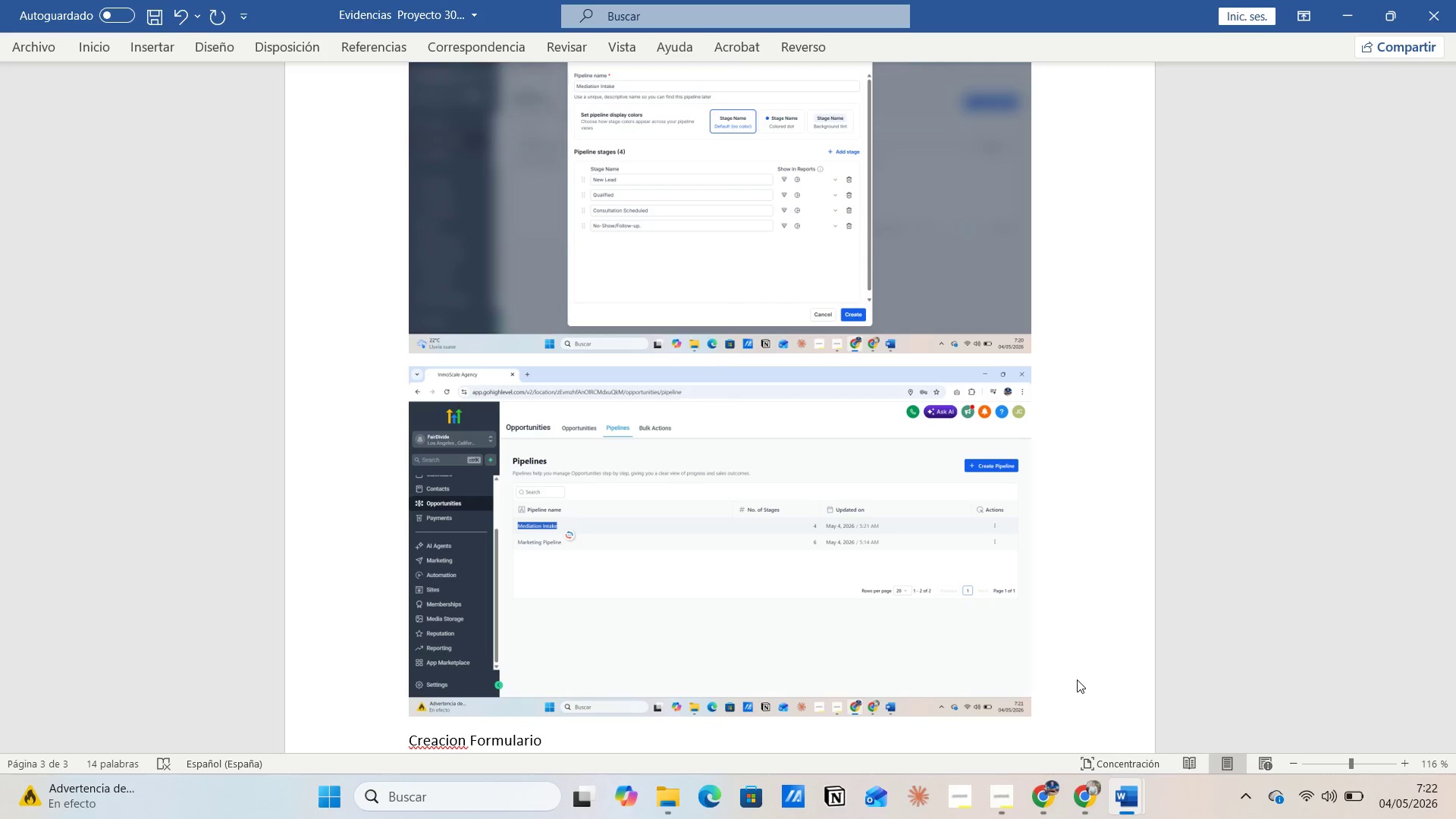 
key(Enter)
 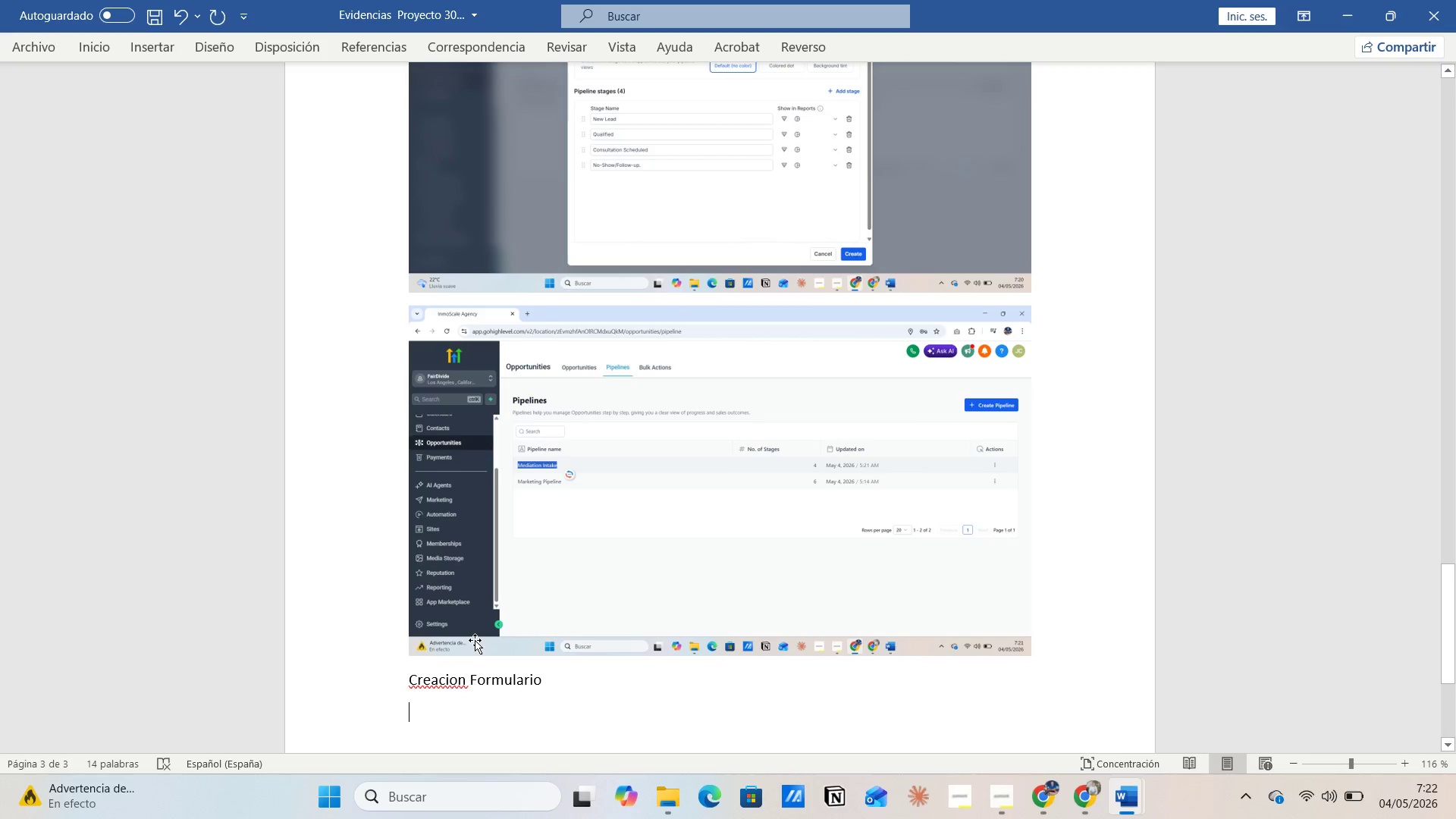 
right_click([452, 680])
 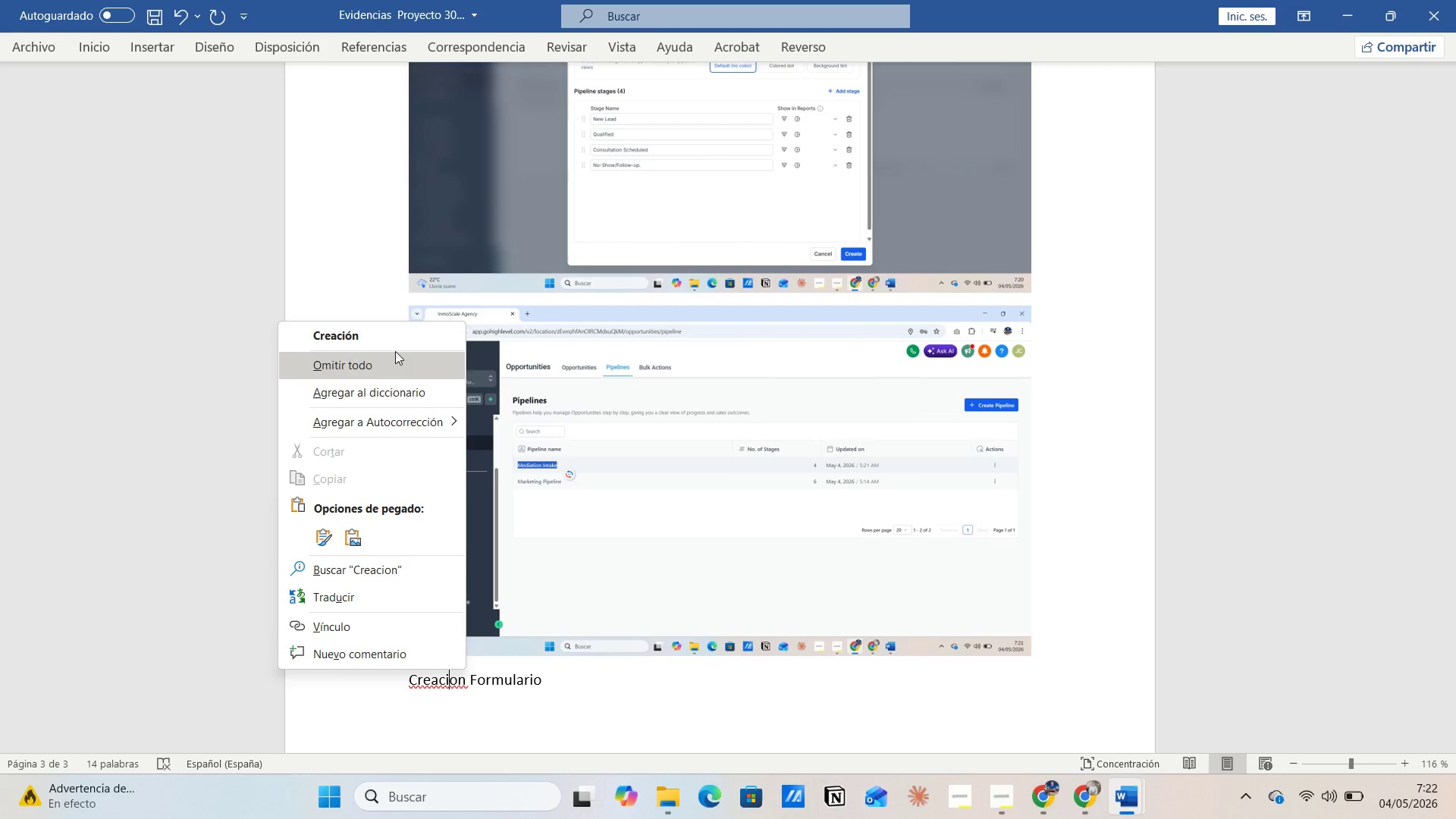 
left_click([392, 341])
 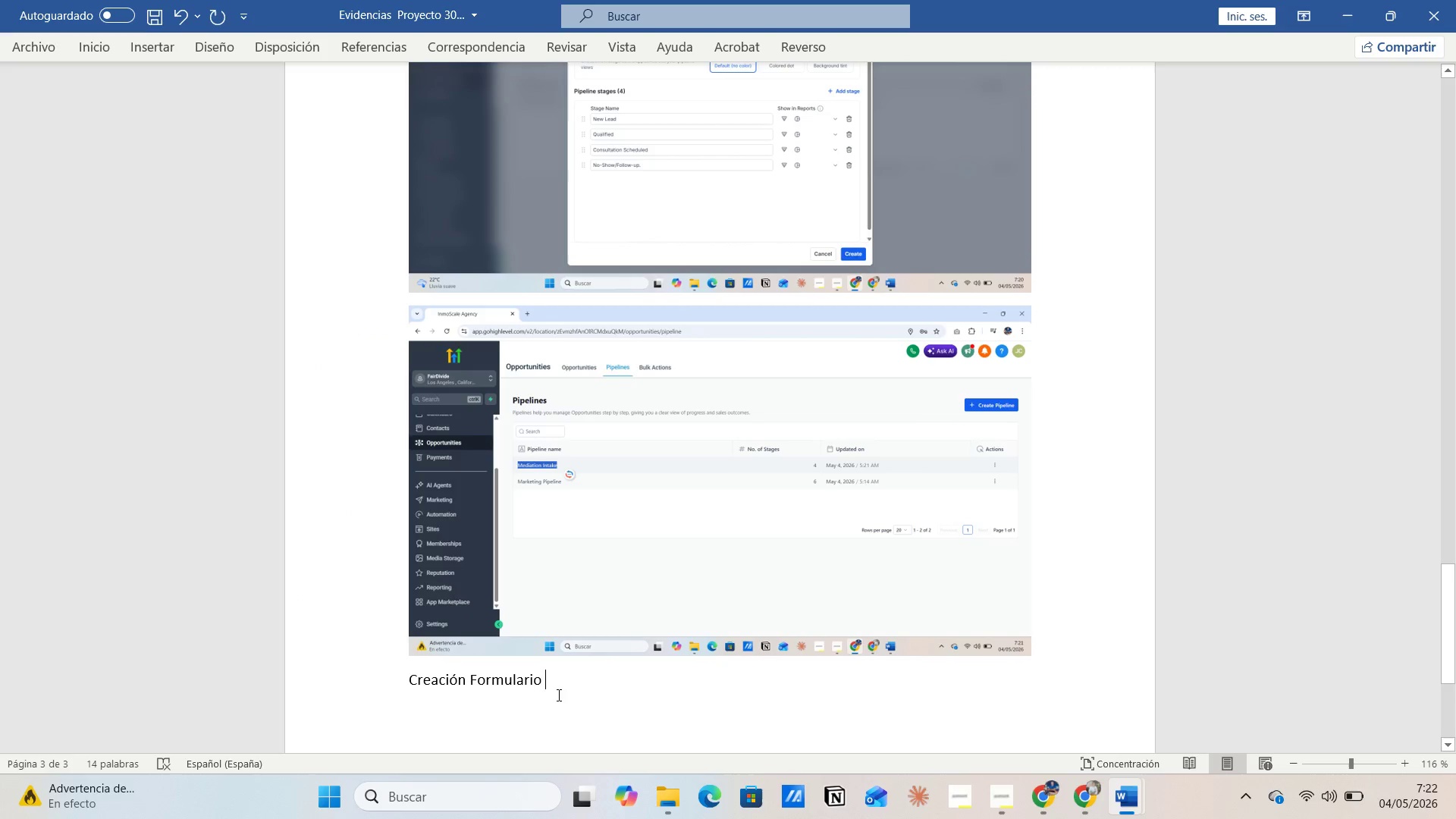 
key(Enter)
 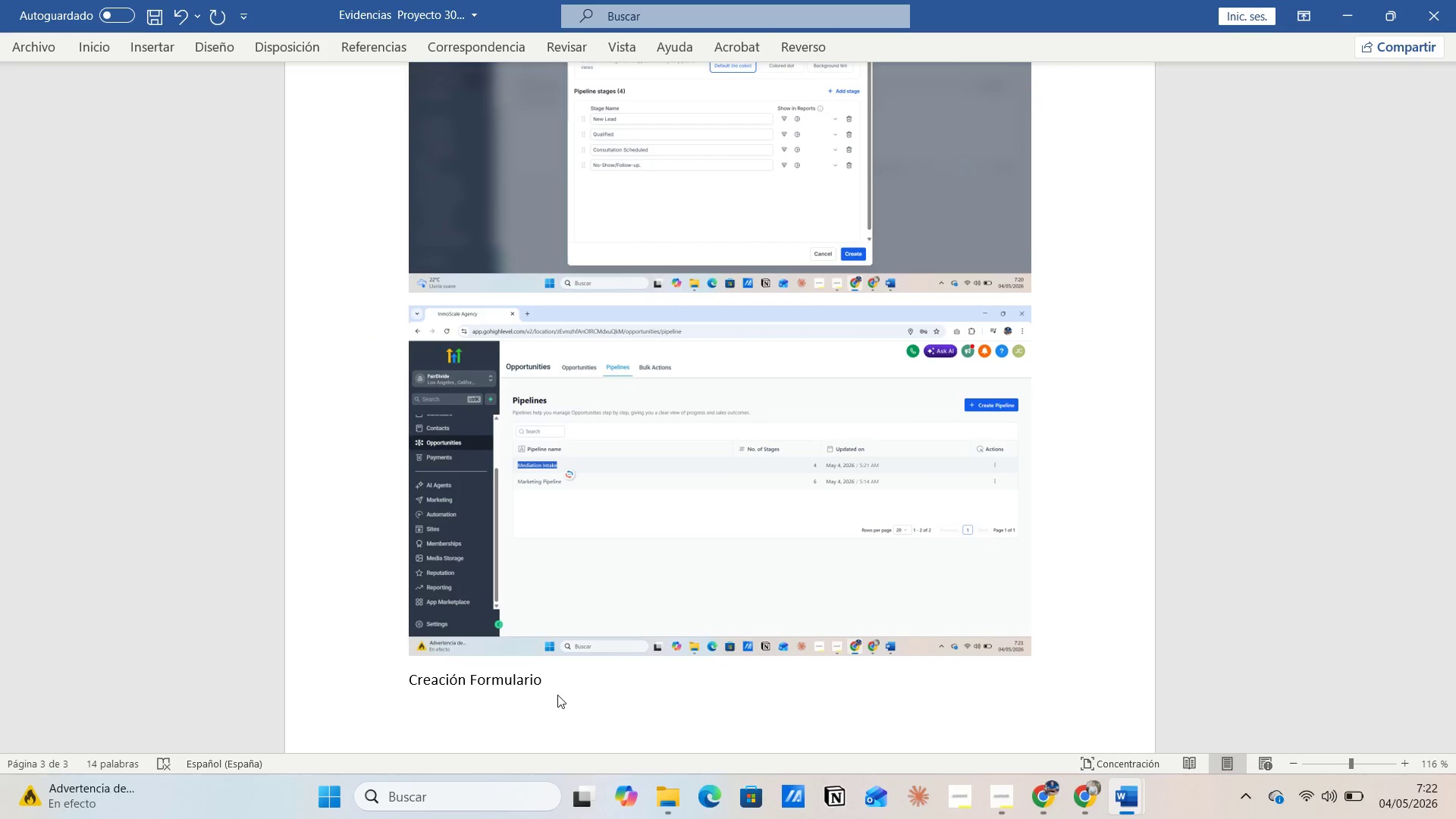 
key(Control+G)
 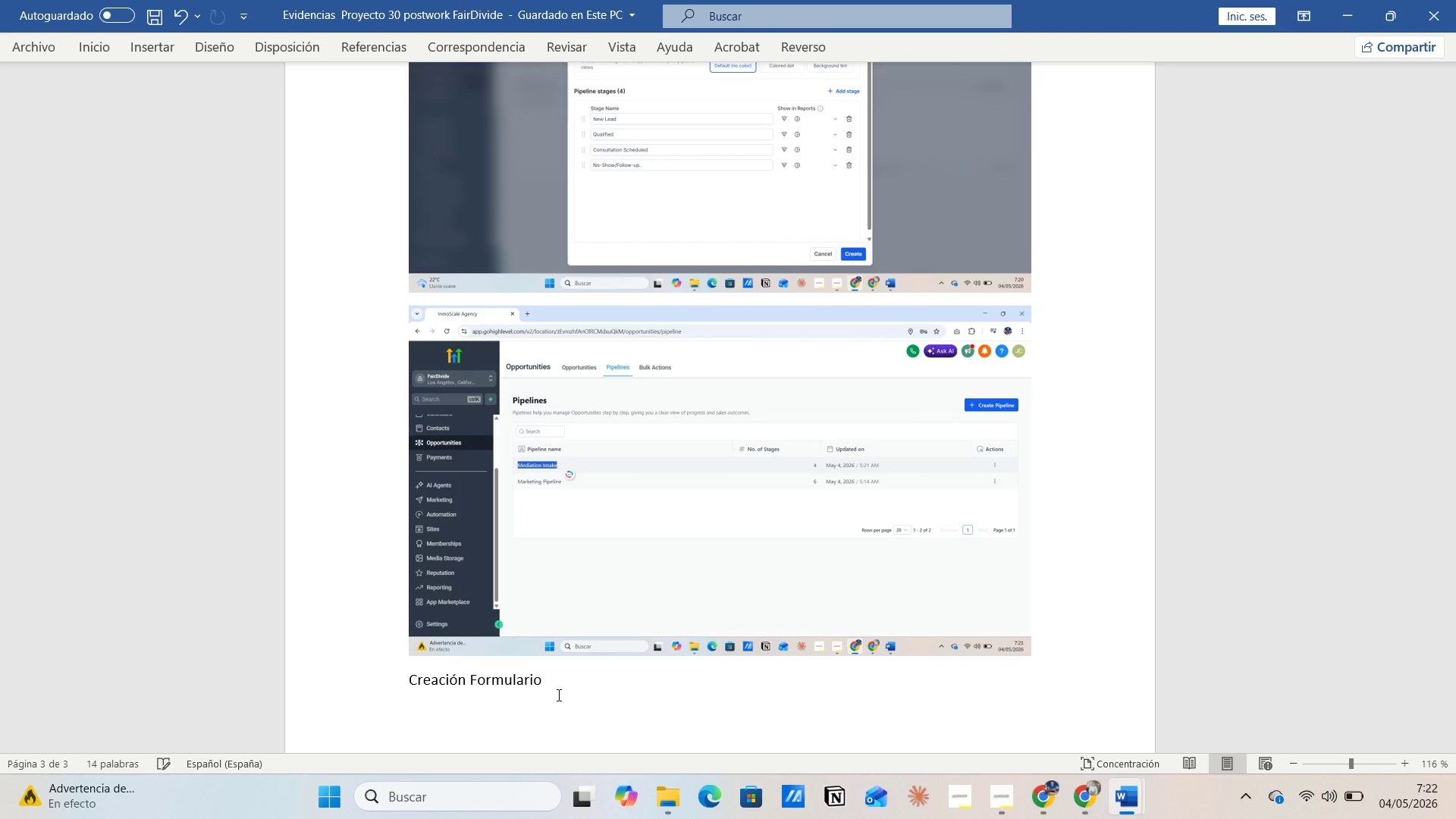 
key(Alt+Tab)
 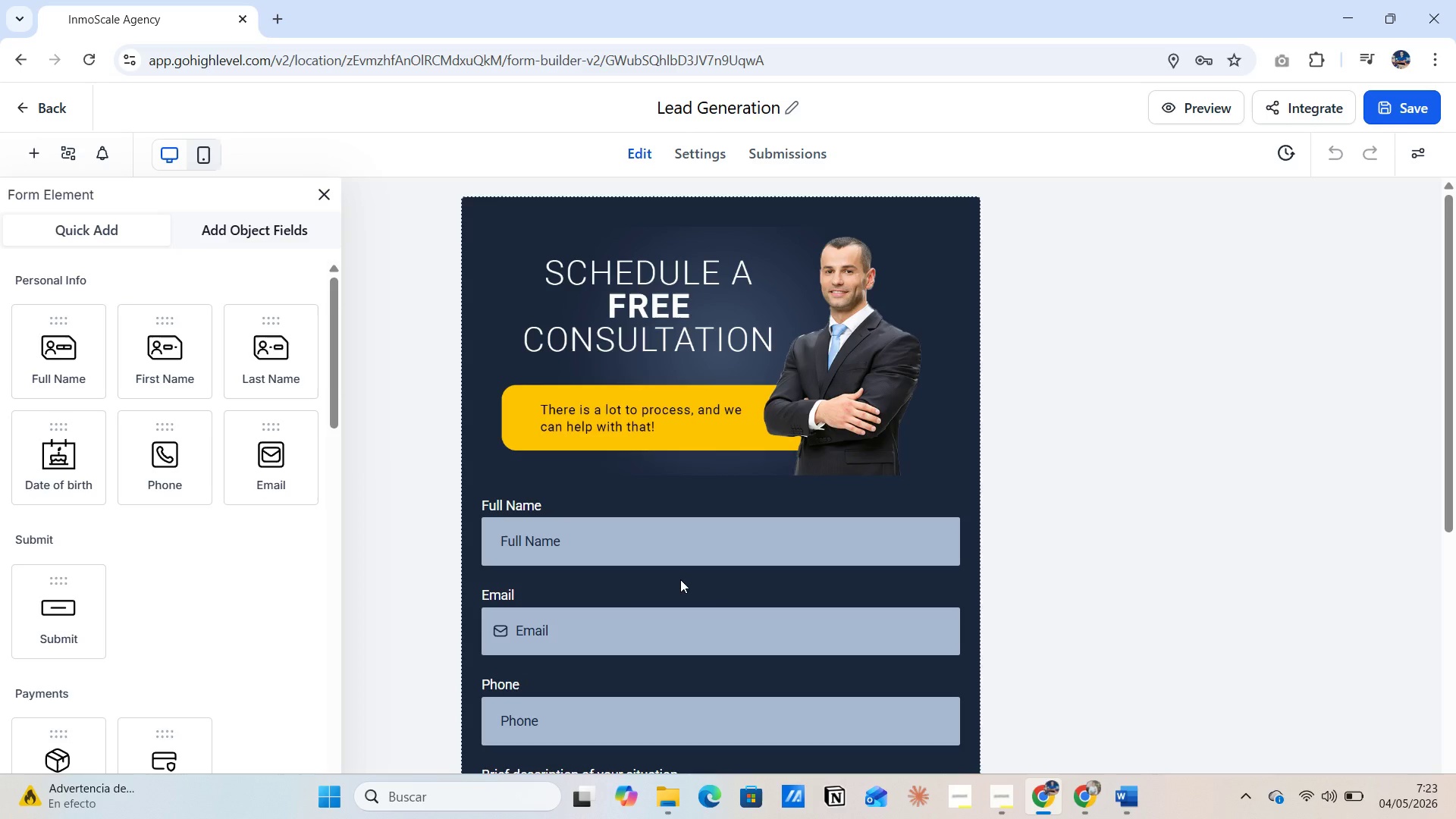 
scroll: coordinate [680, 579], scroll_direction: down, amount: 2.0
 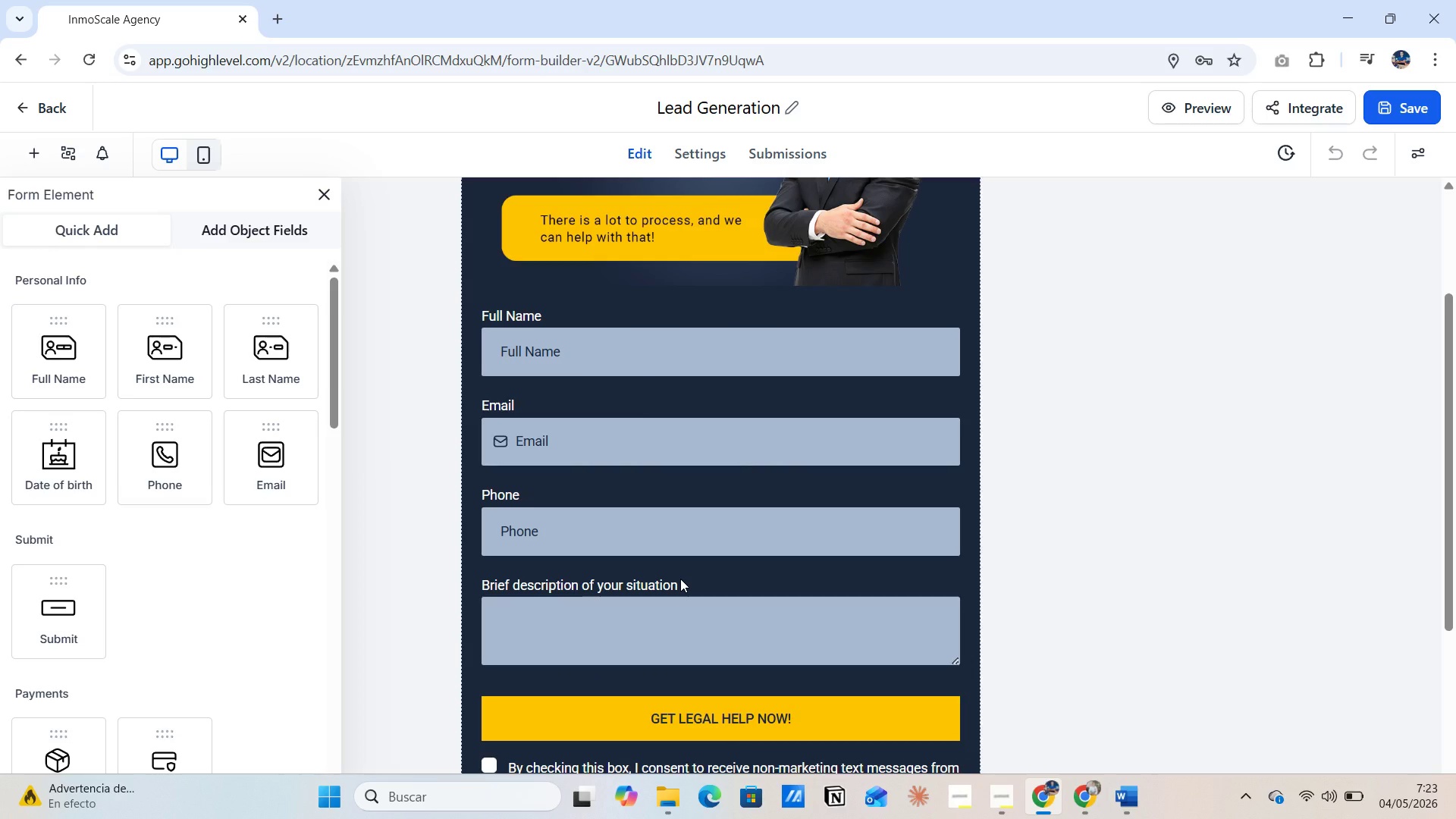 
wait(10.41)
 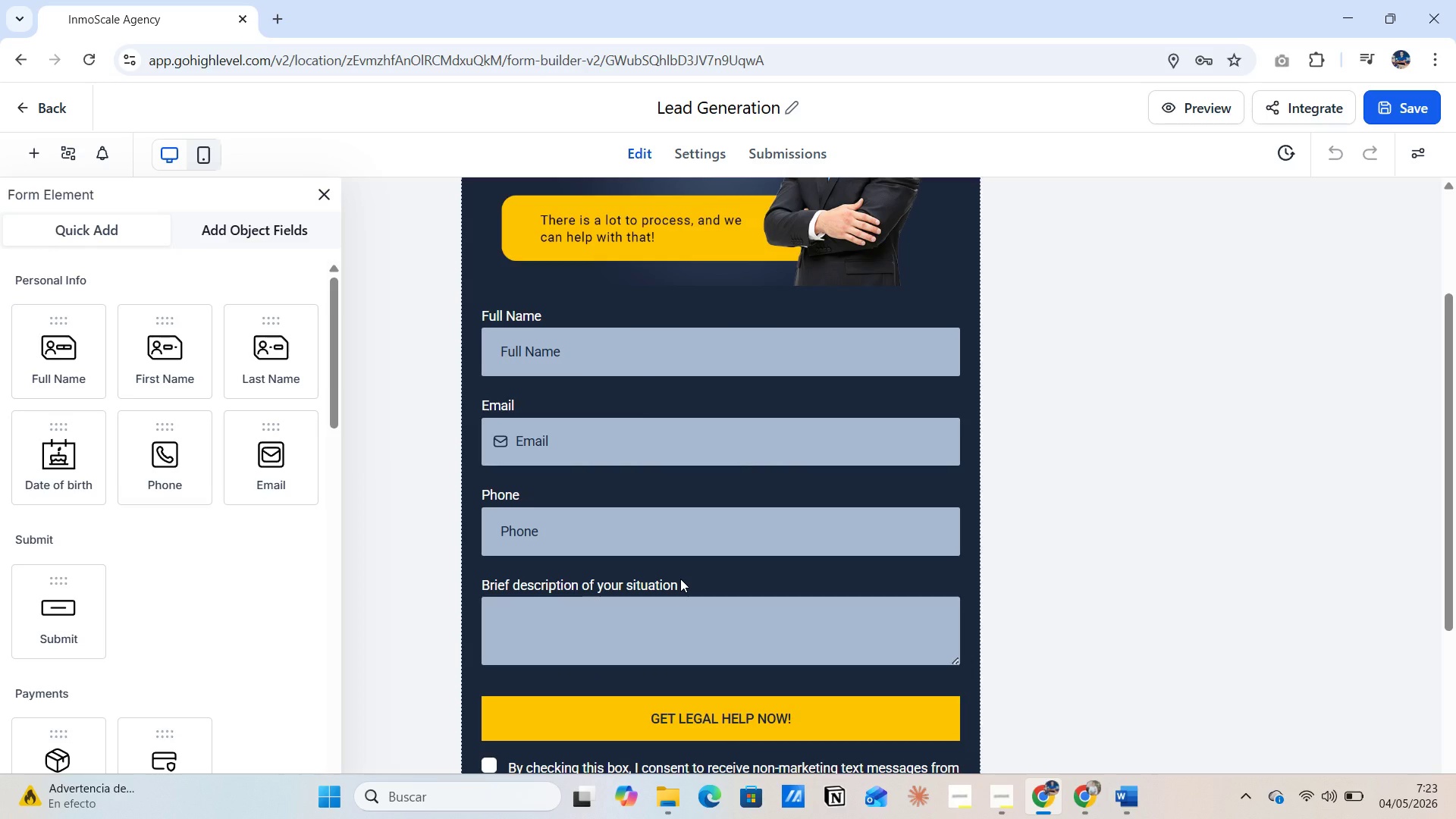 
left_click([249, 236])
 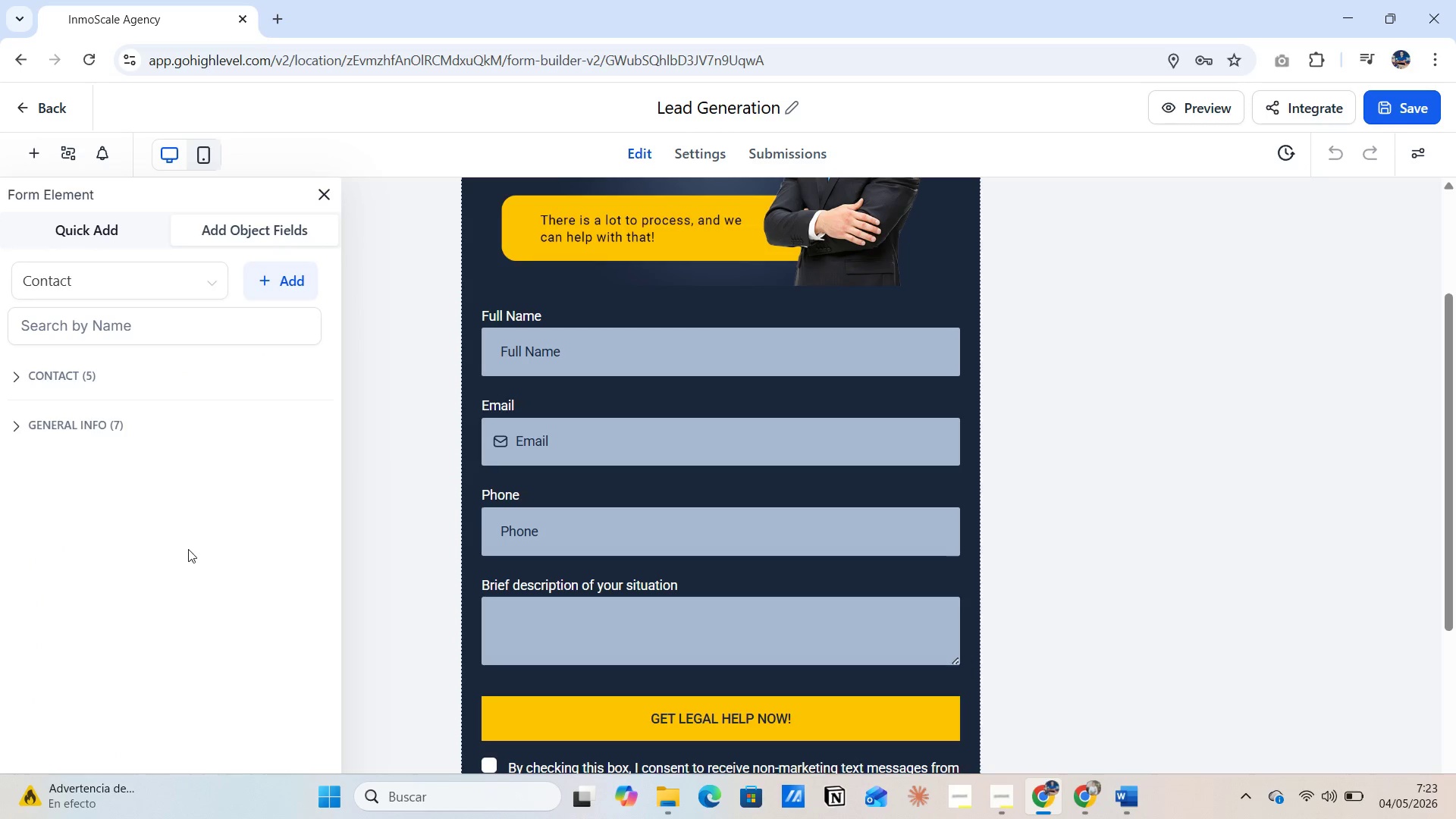 
left_click([14, 421])
 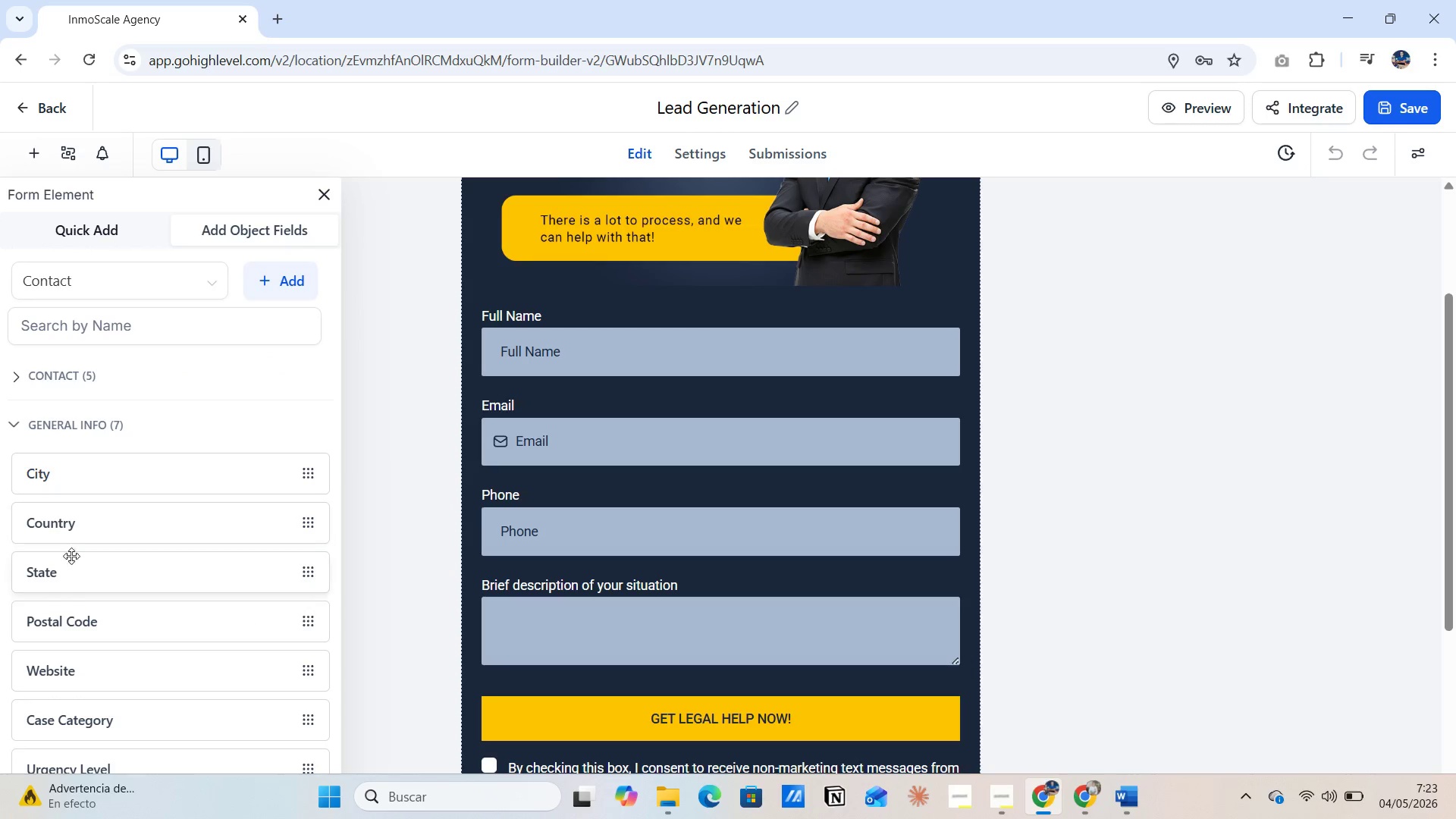 
scroll: coordinate [131, 676], scroll_direction: down, amount: 6.0
 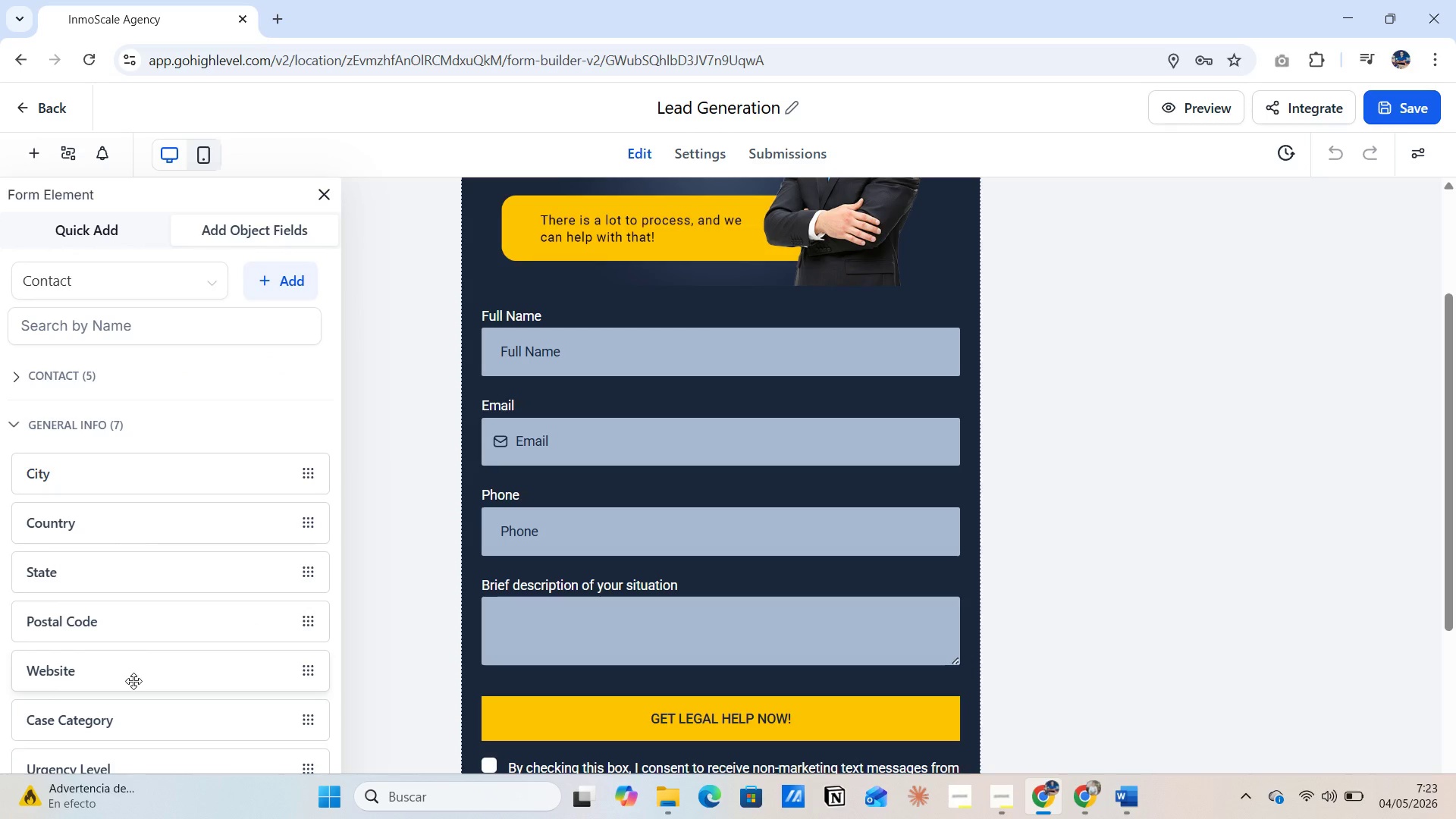 
scroll: coordinate [147, 660], scroll_direction: up, amount: 3.0
 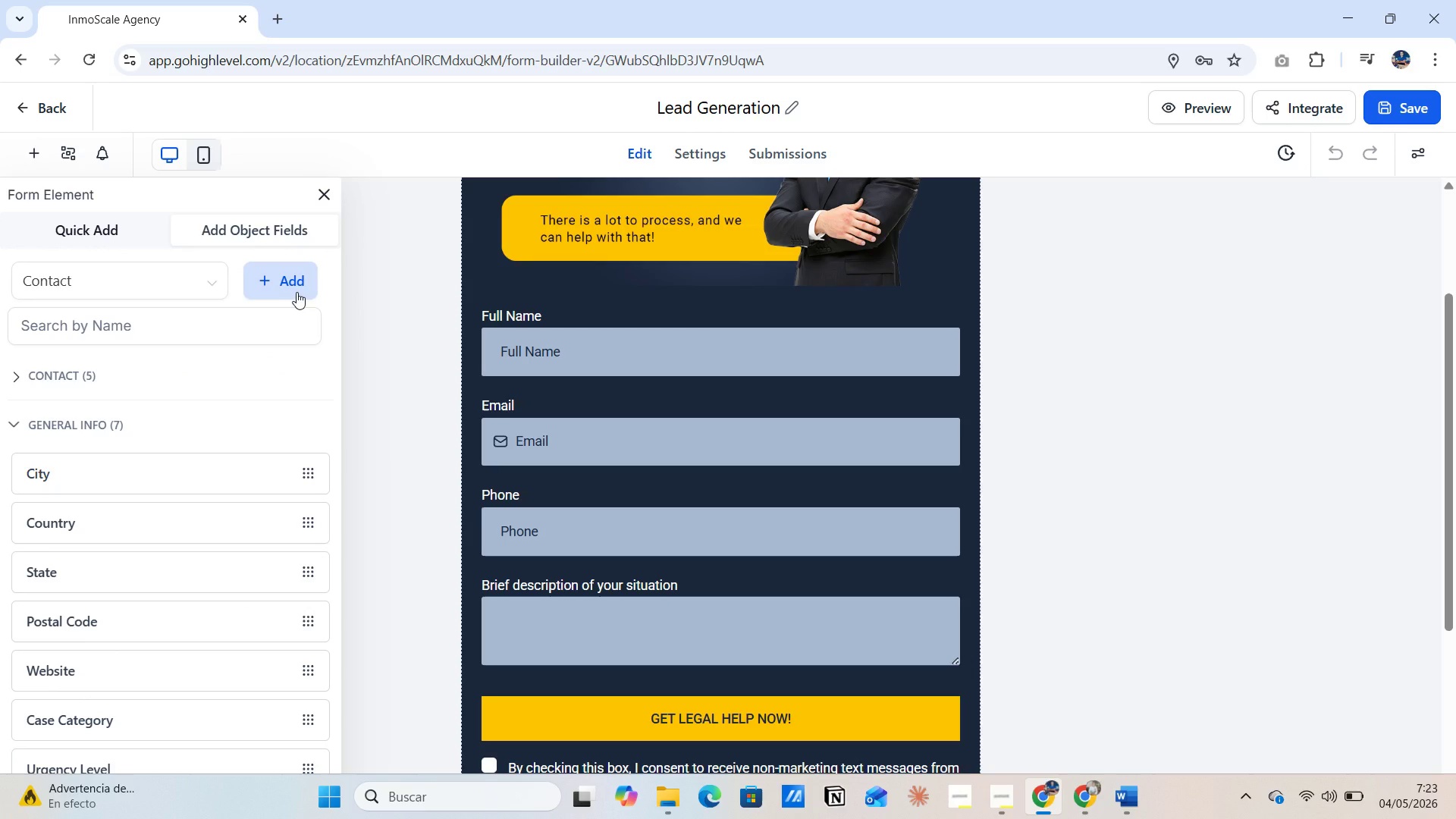 
left_click([297, 290])
 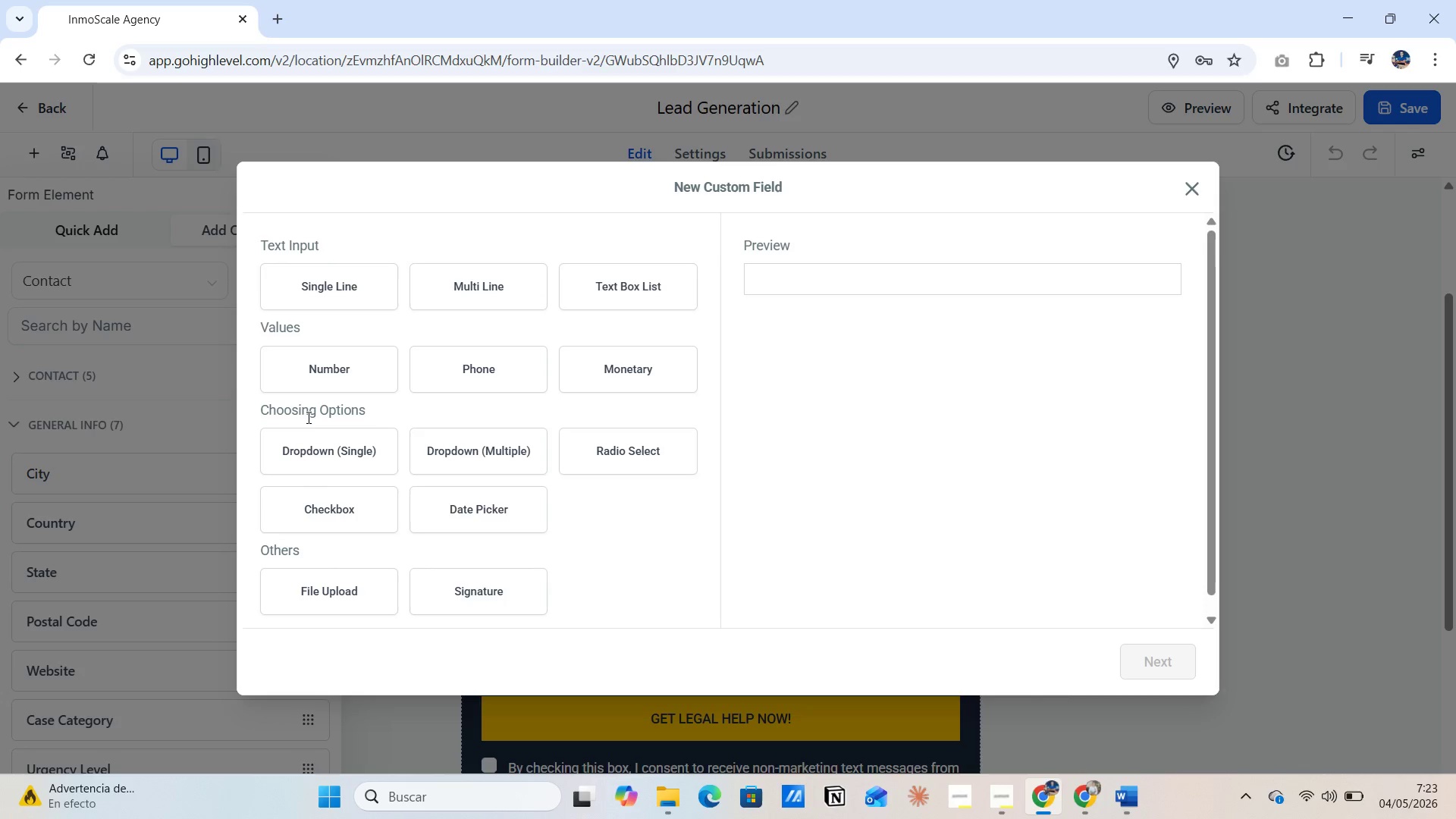 
left_click([312, 455])
 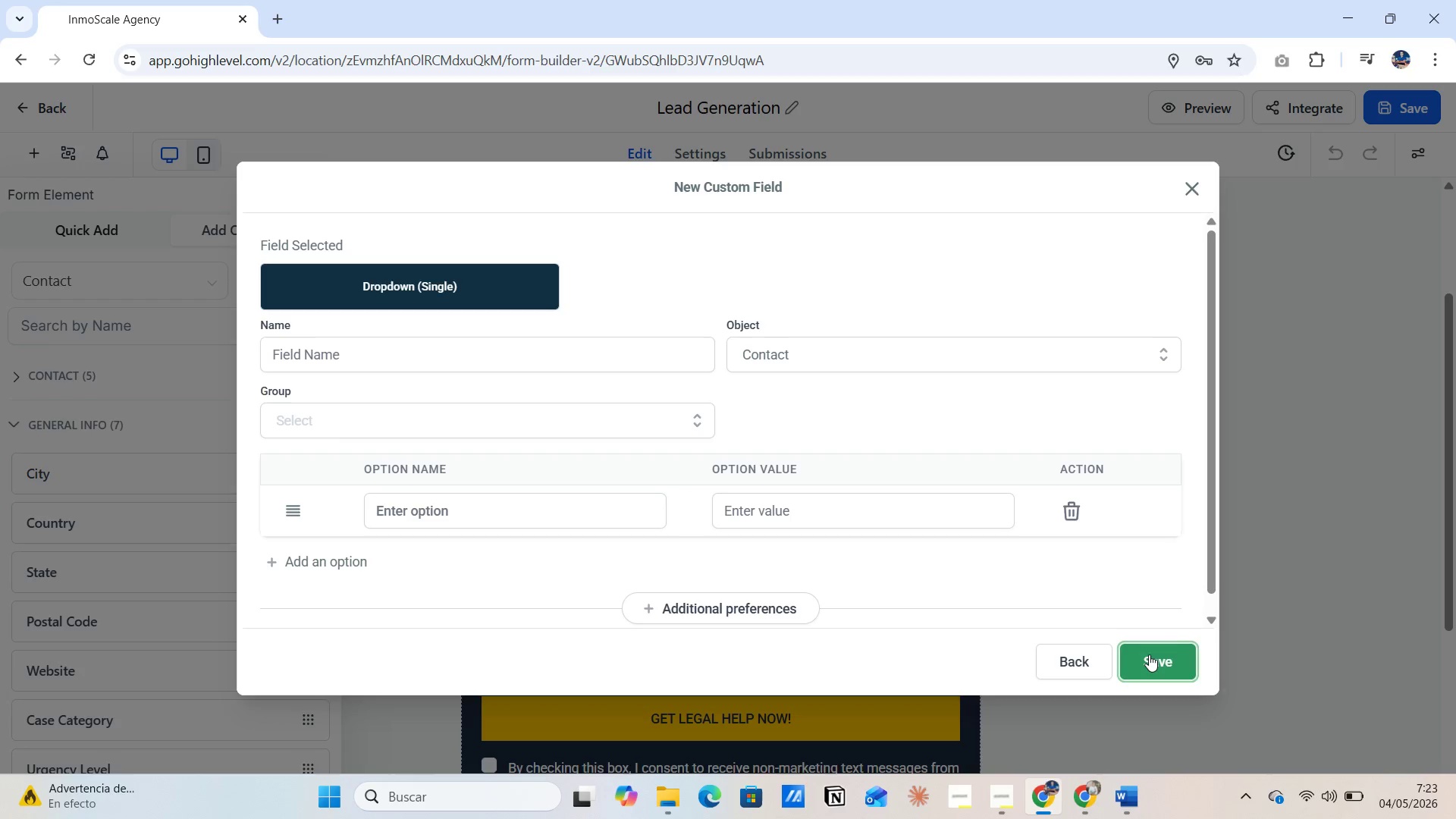 
wait(5.98)
 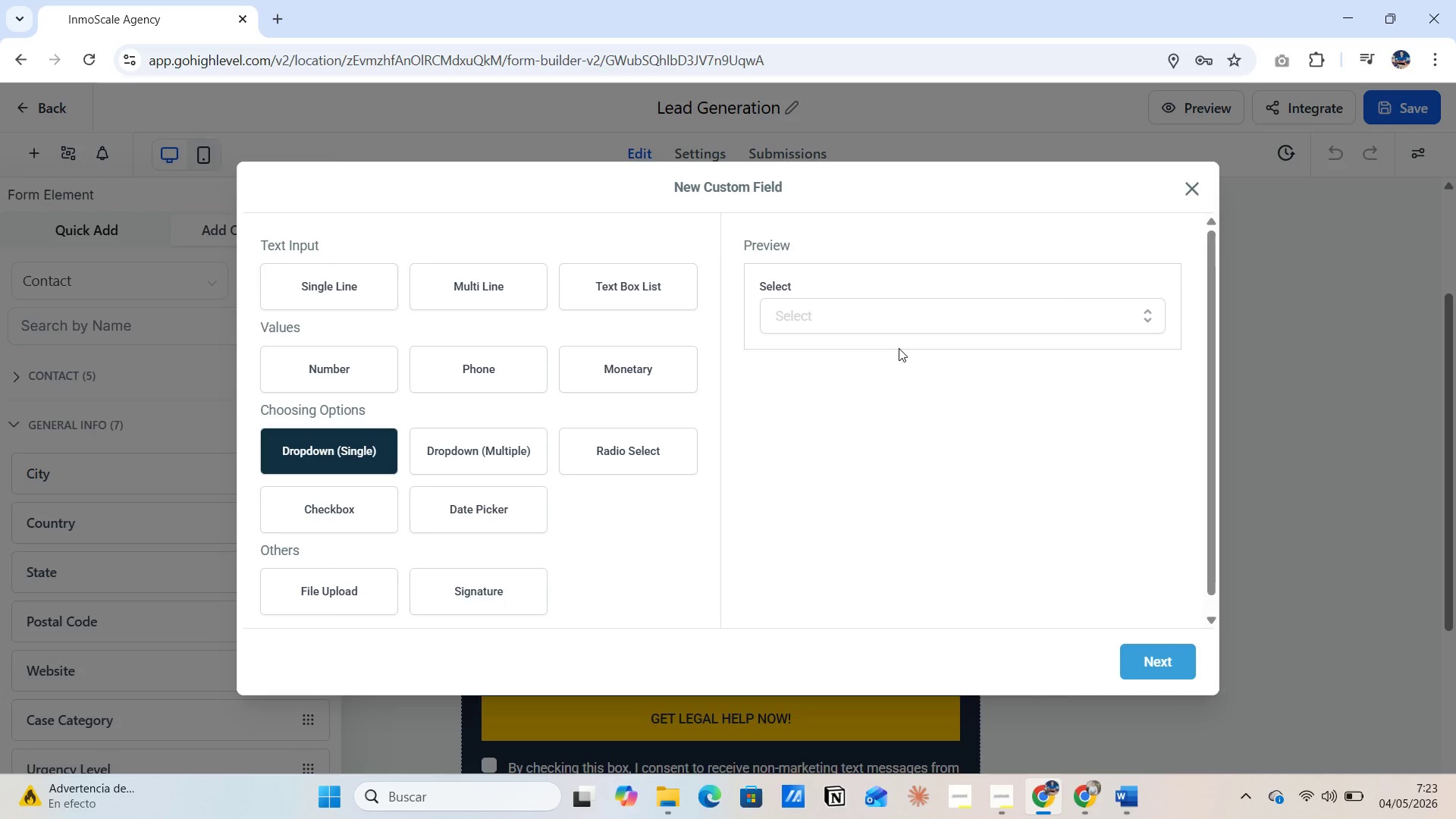 
left_click([332, 350])
 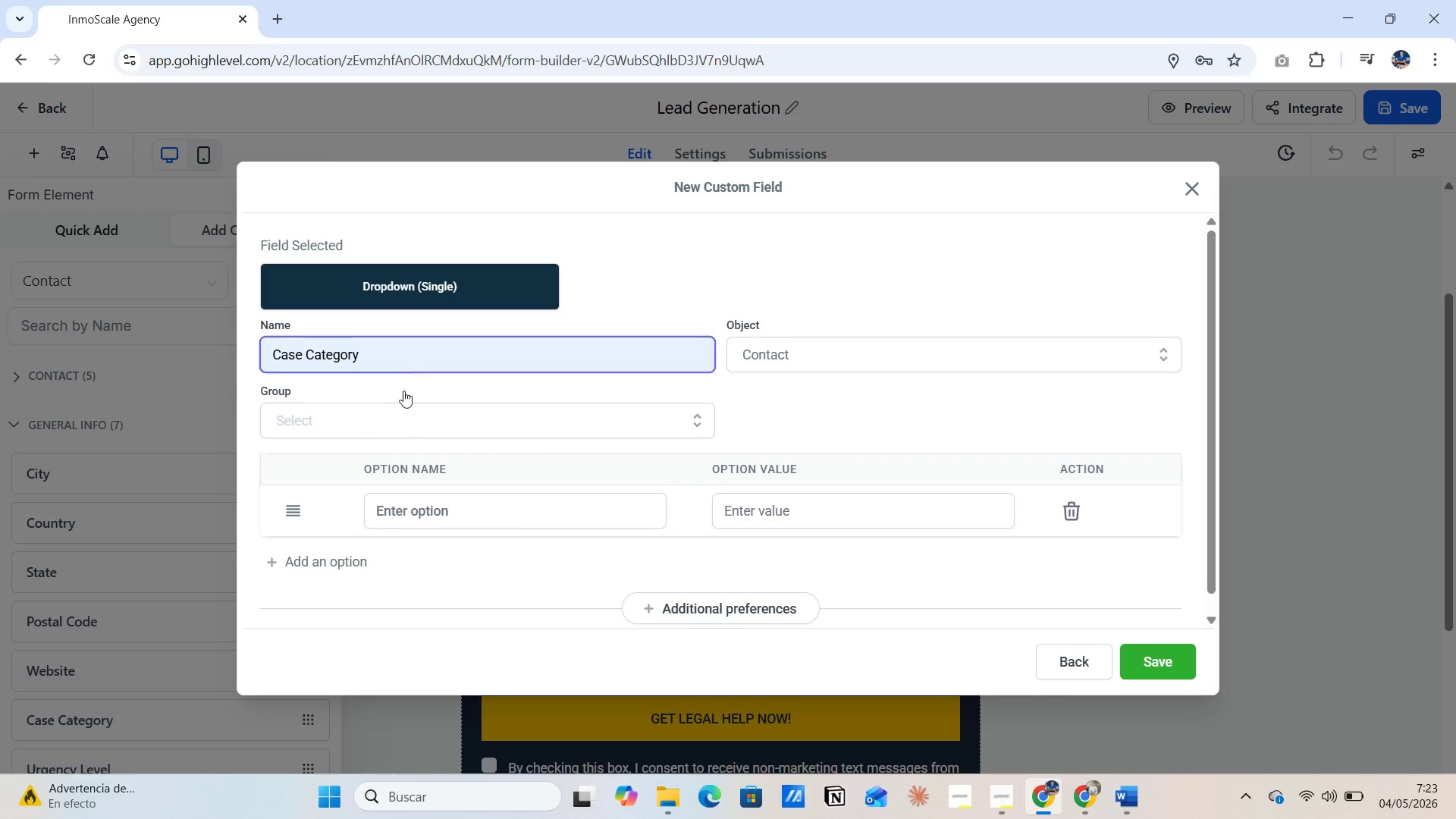 
wait(7.47)
 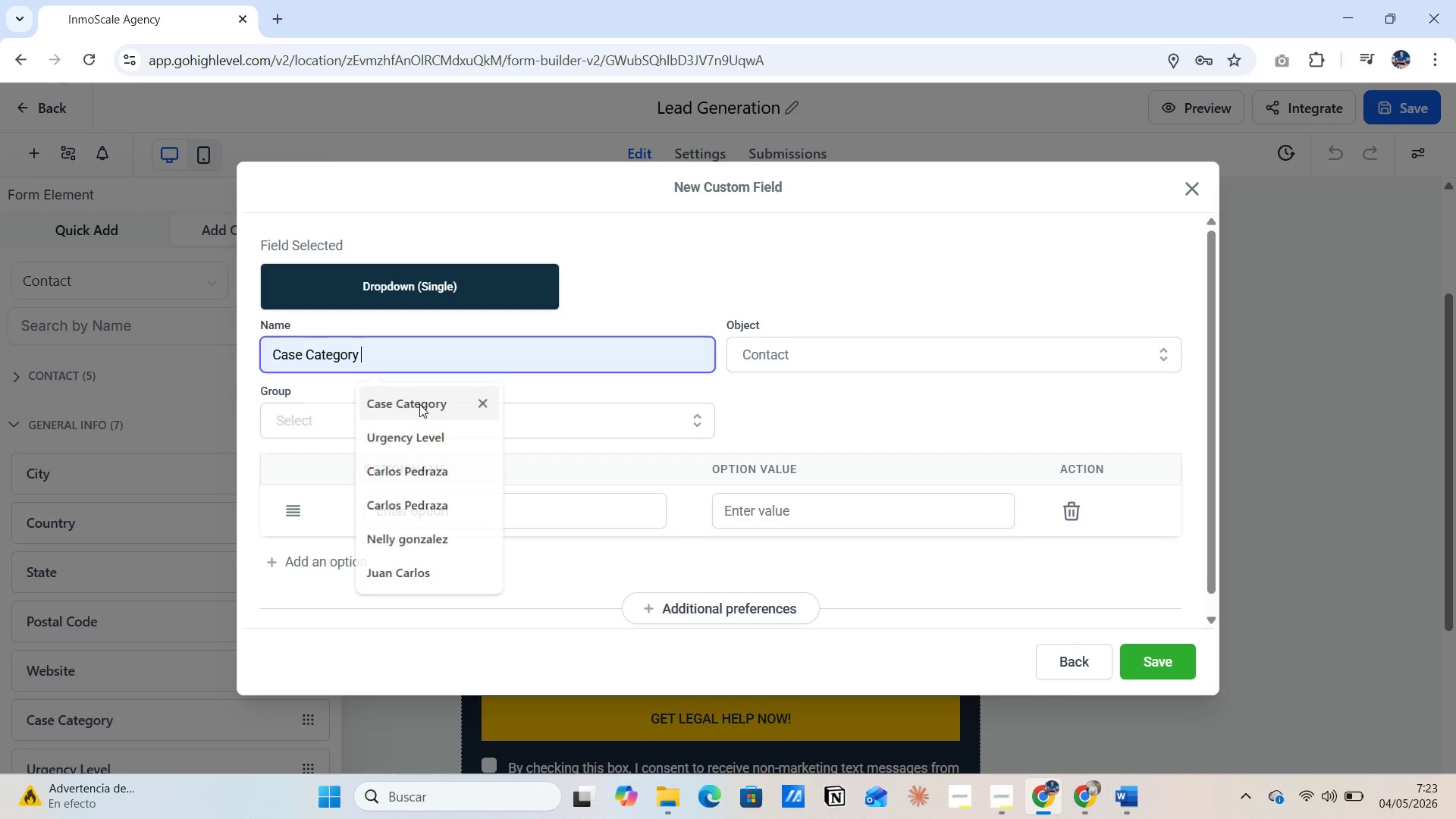 
left_click([383, 507])
 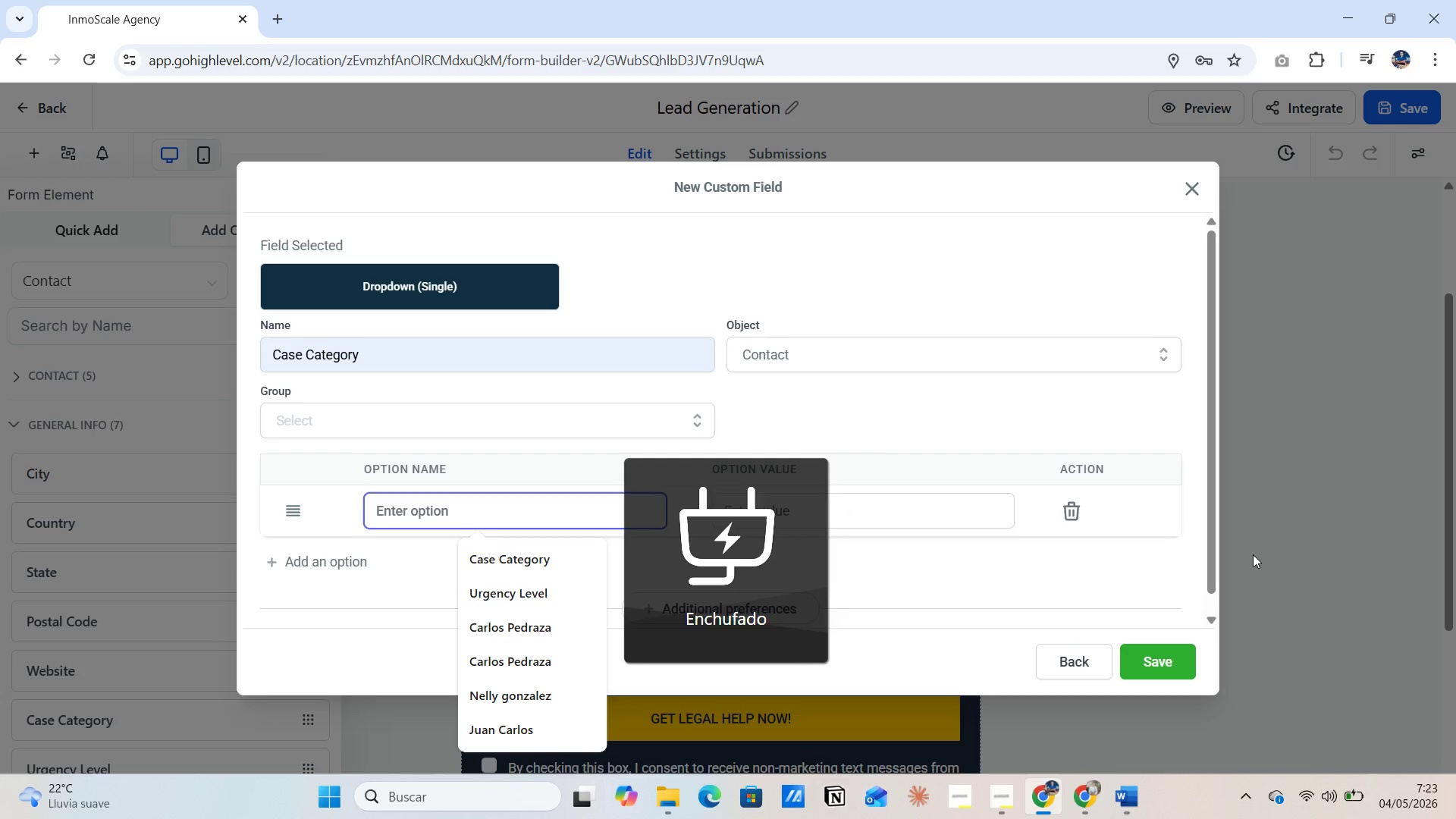 
wait(18.61)
 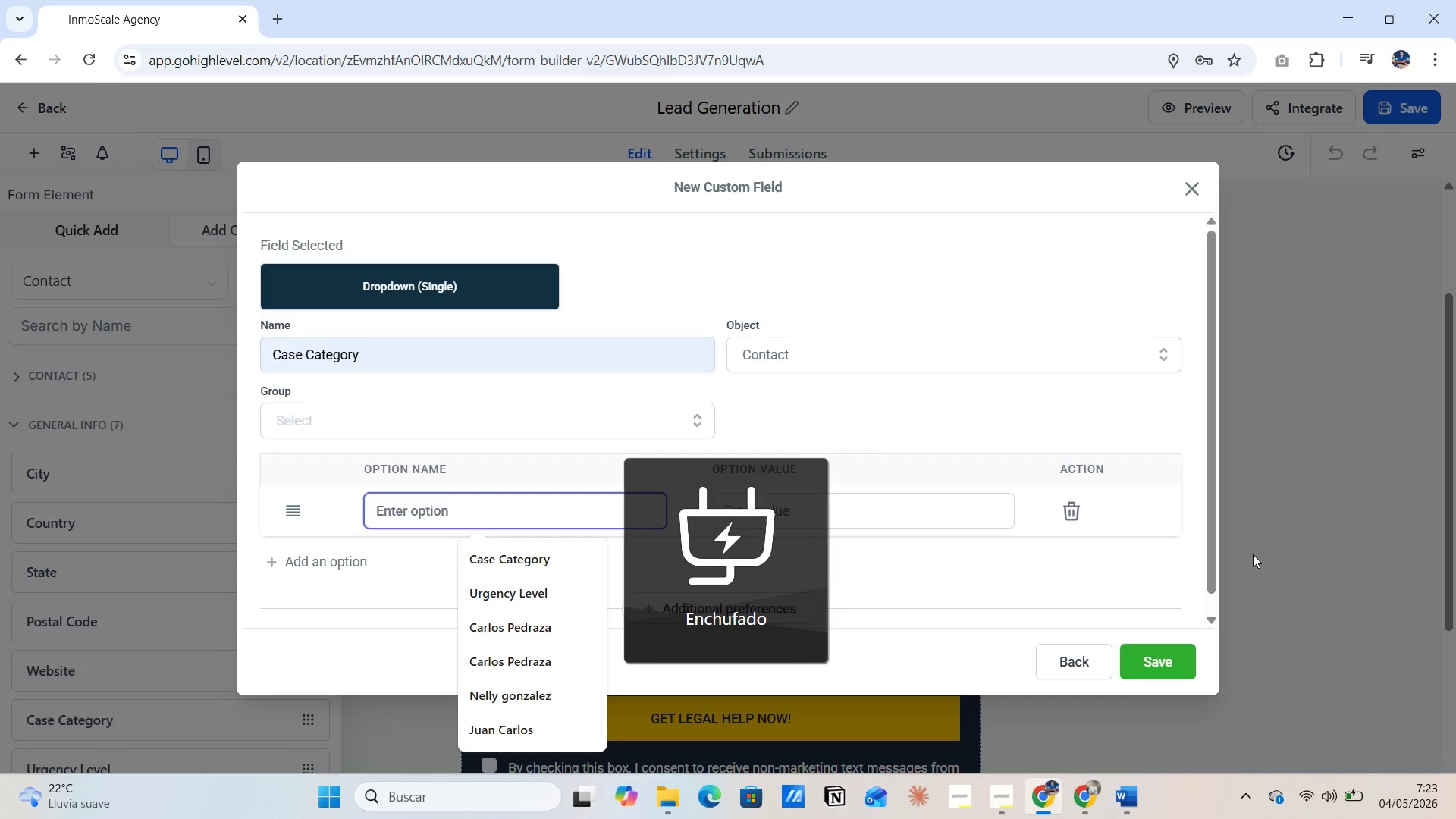 
left_click([1130, 792])
 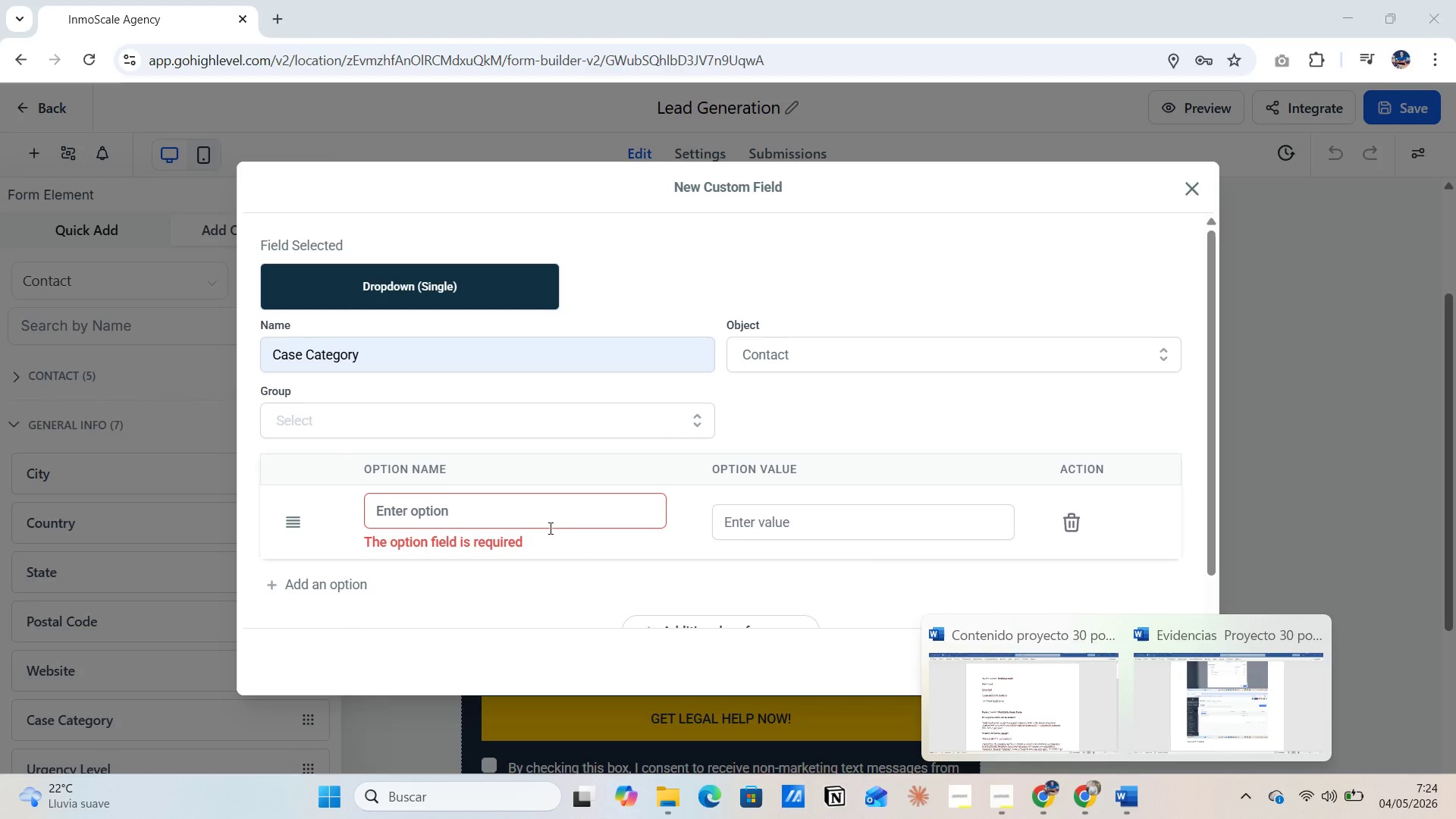 
left_click([448, 516])
 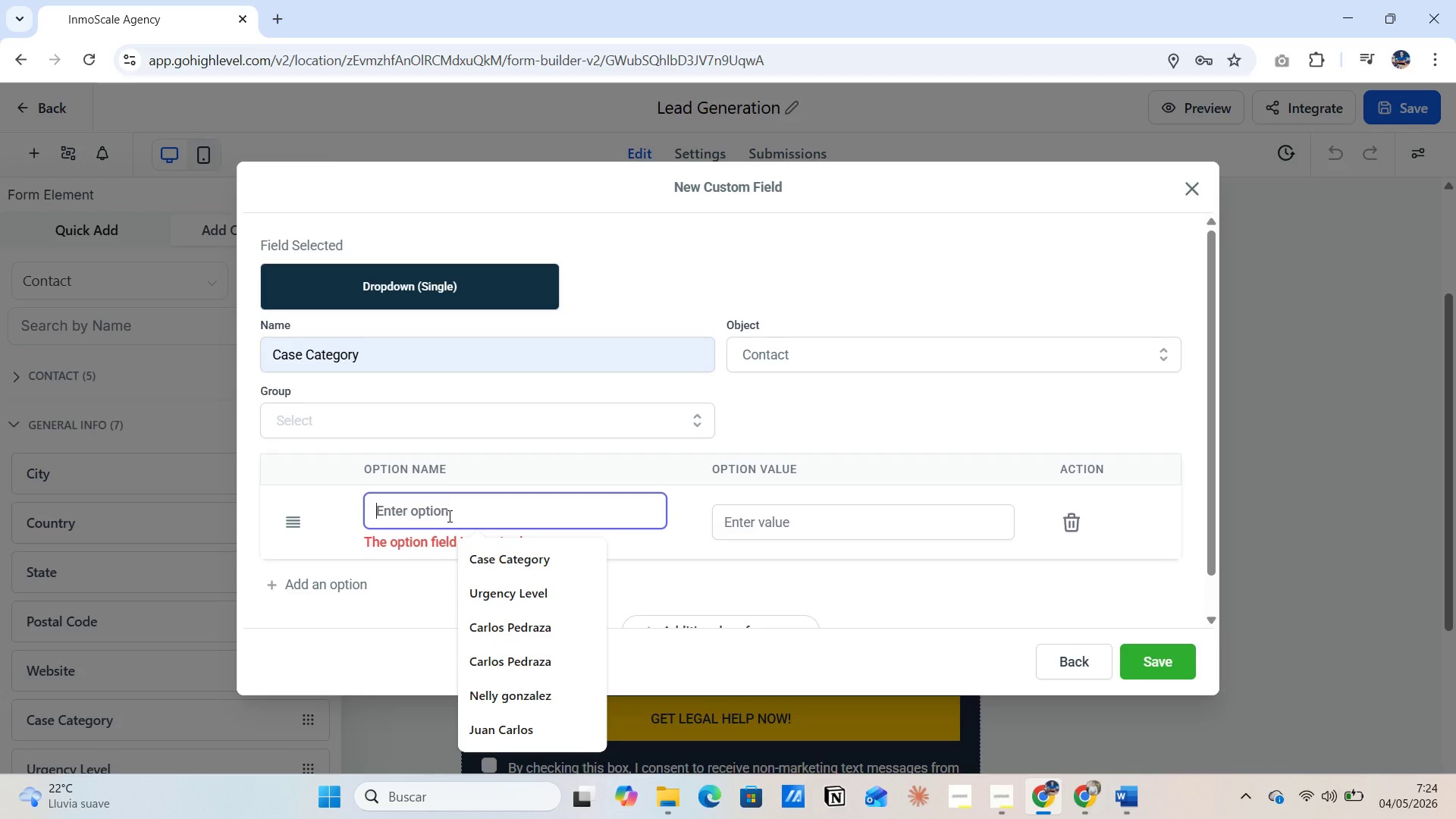 
wait(19.88)
 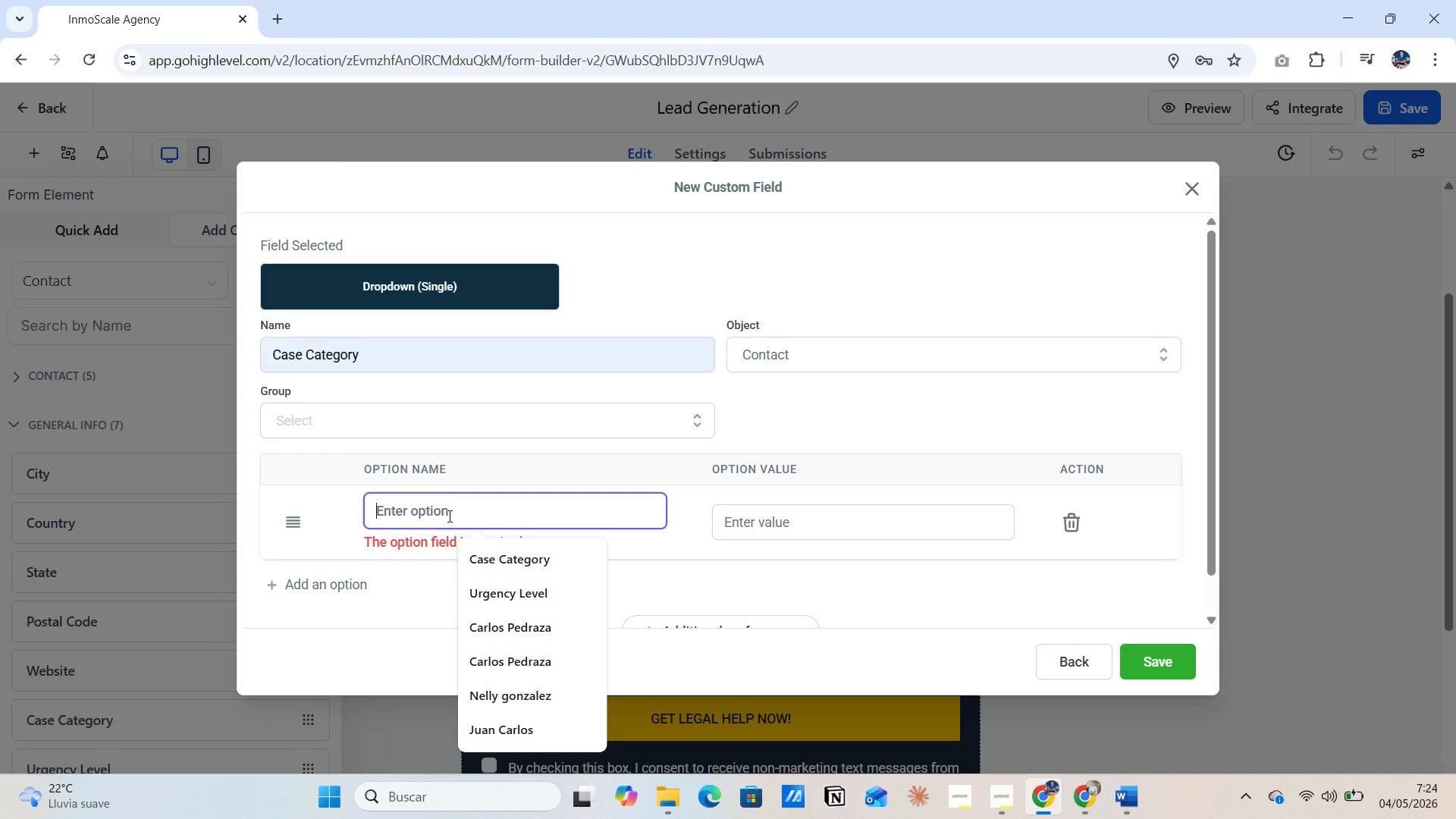 
left_click([1136, 795])
 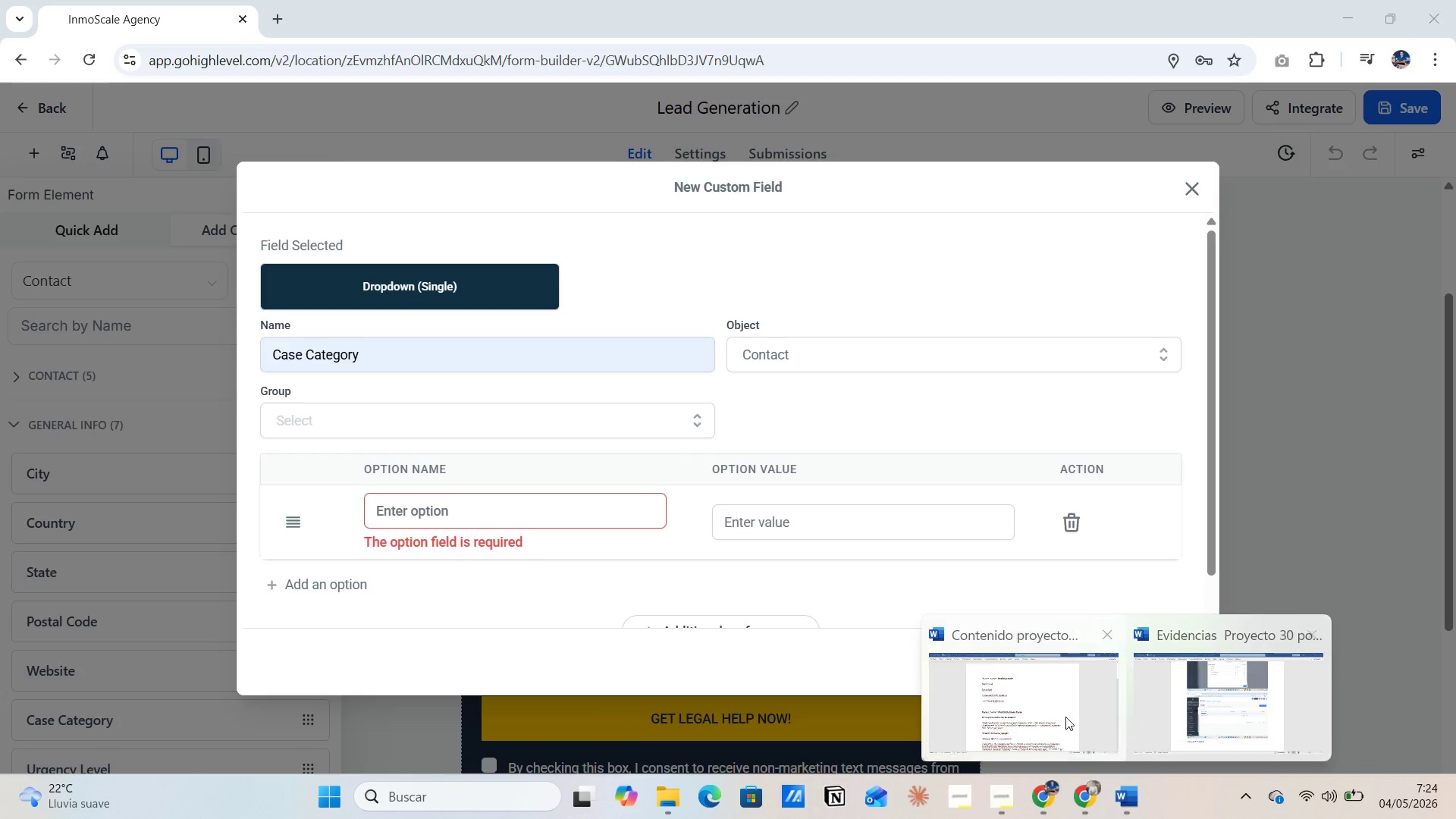 
left_click([1029, 700])
 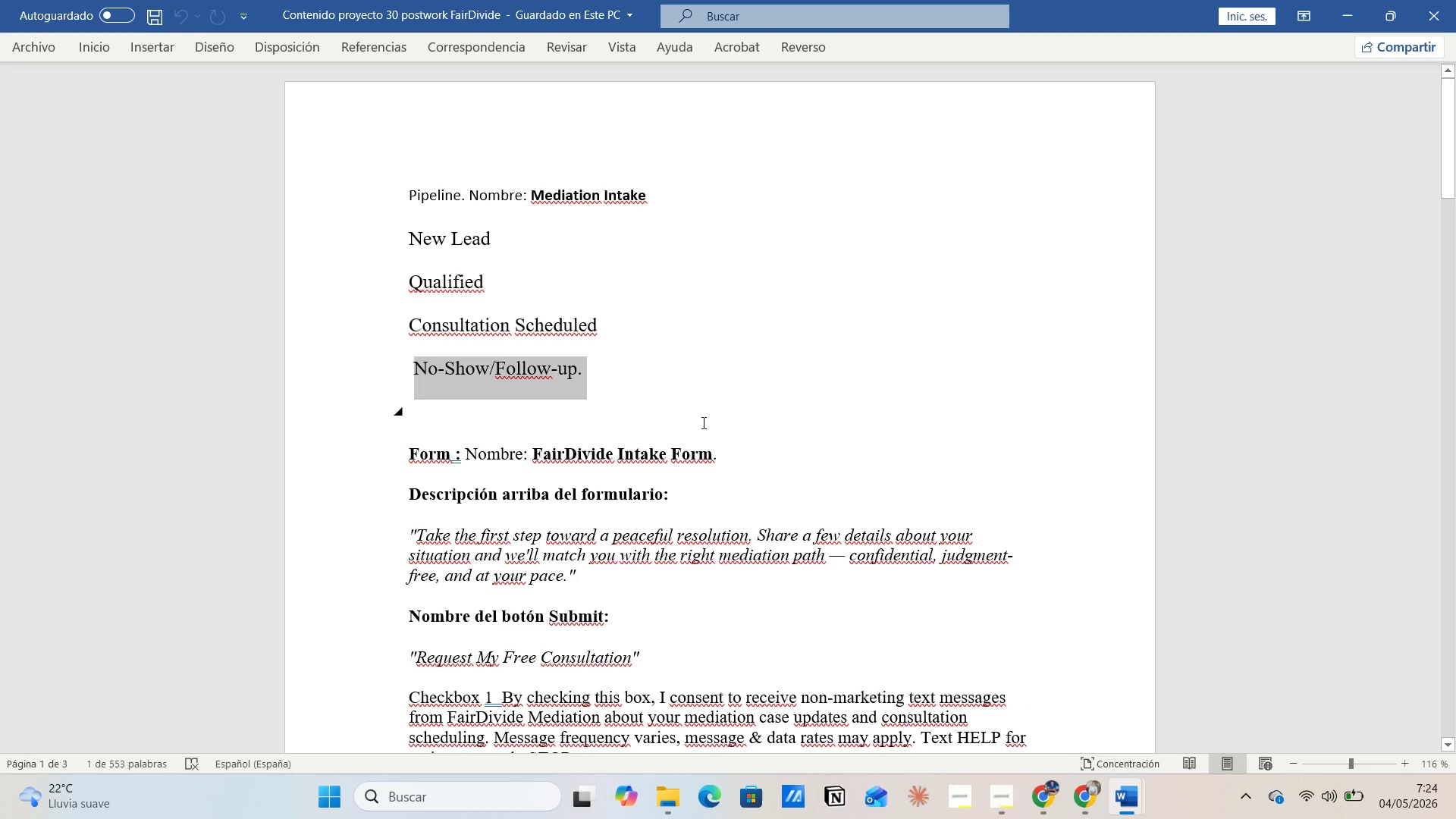 
scroll: coordinate [698, 431], scroll_direction: down, amount: 18.0
 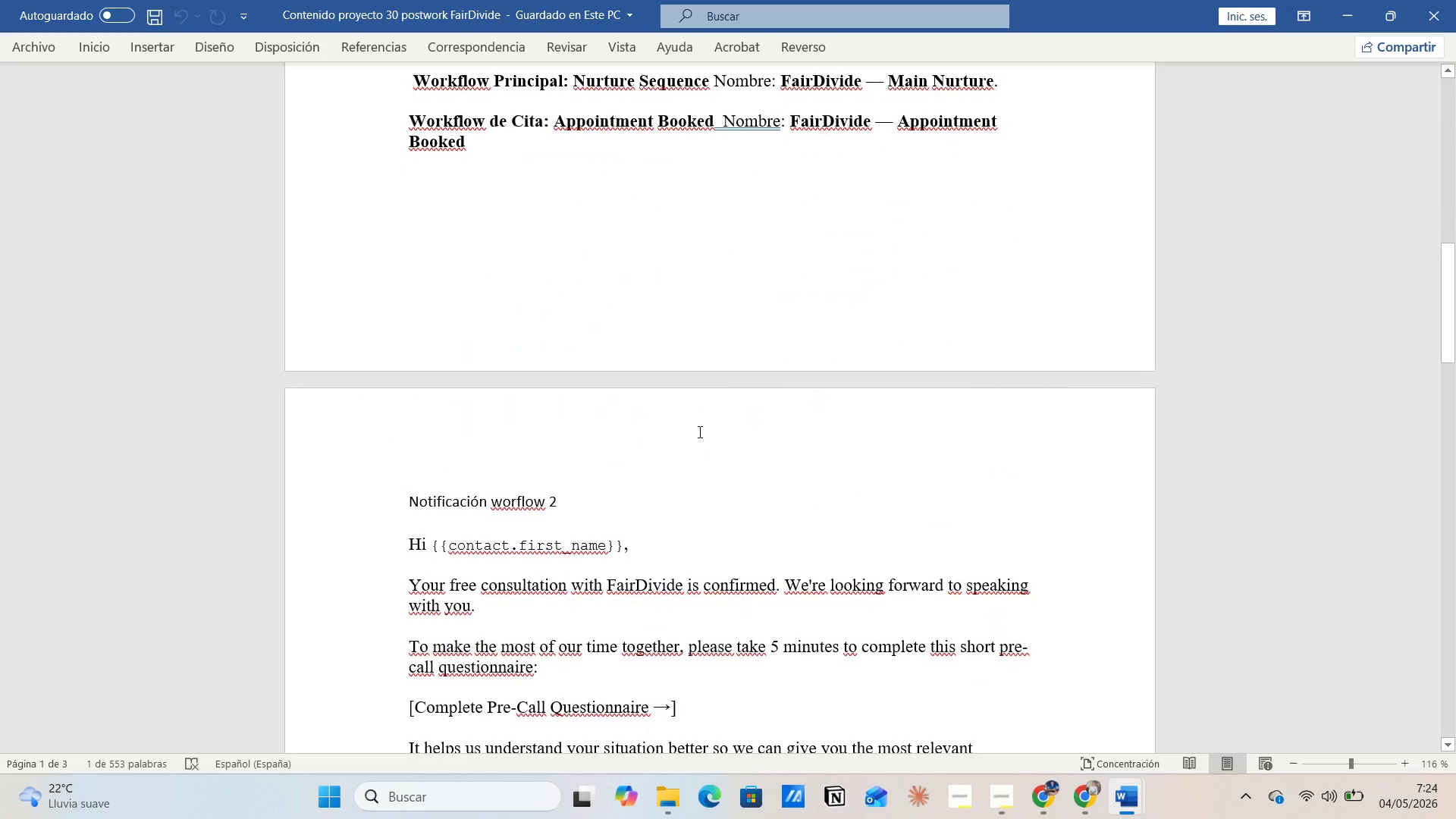 
scroll: coordinate [711, 492], scroll_direction: up, amount: 24.0
 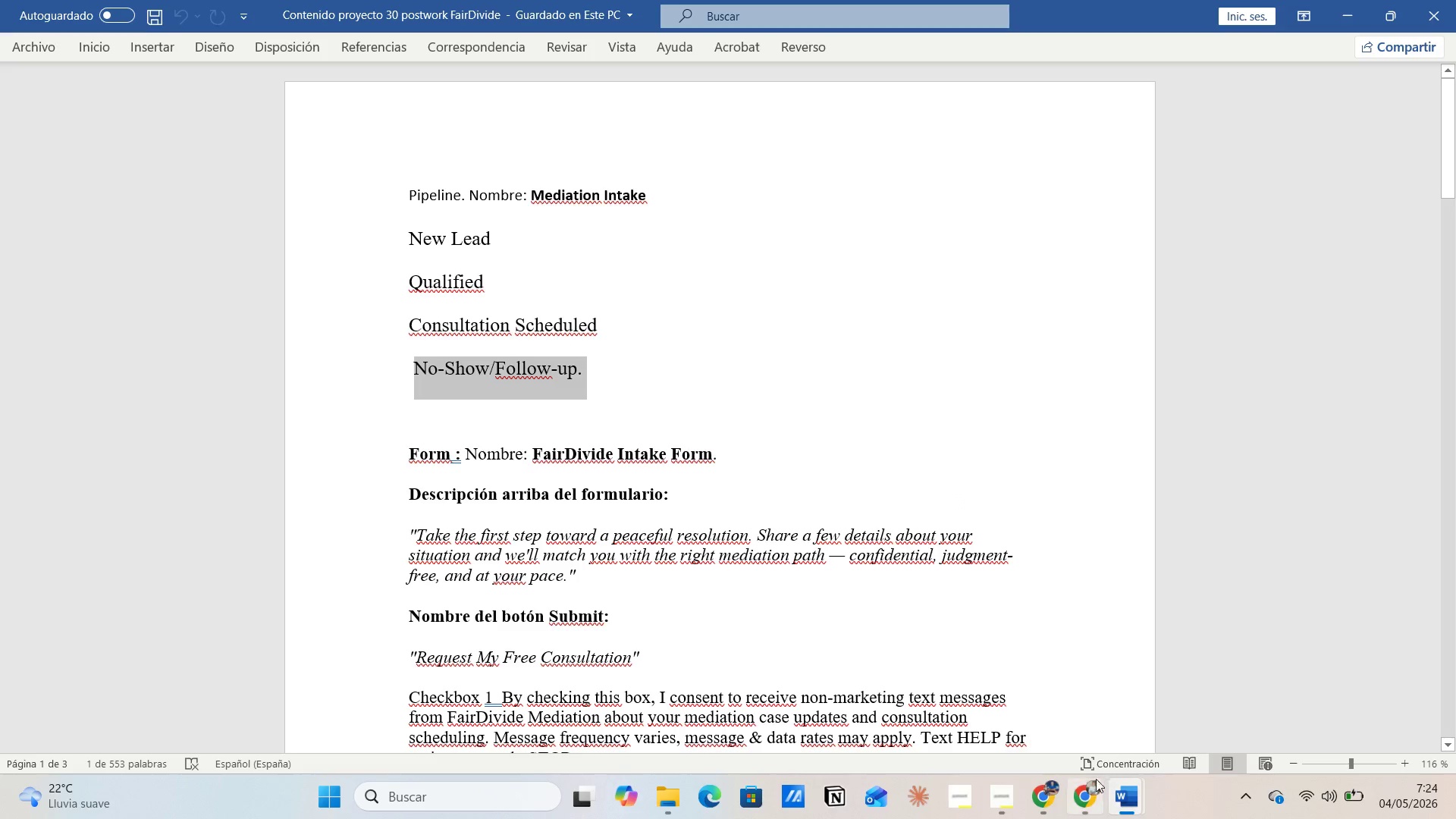 
left_click([1045, 723])
 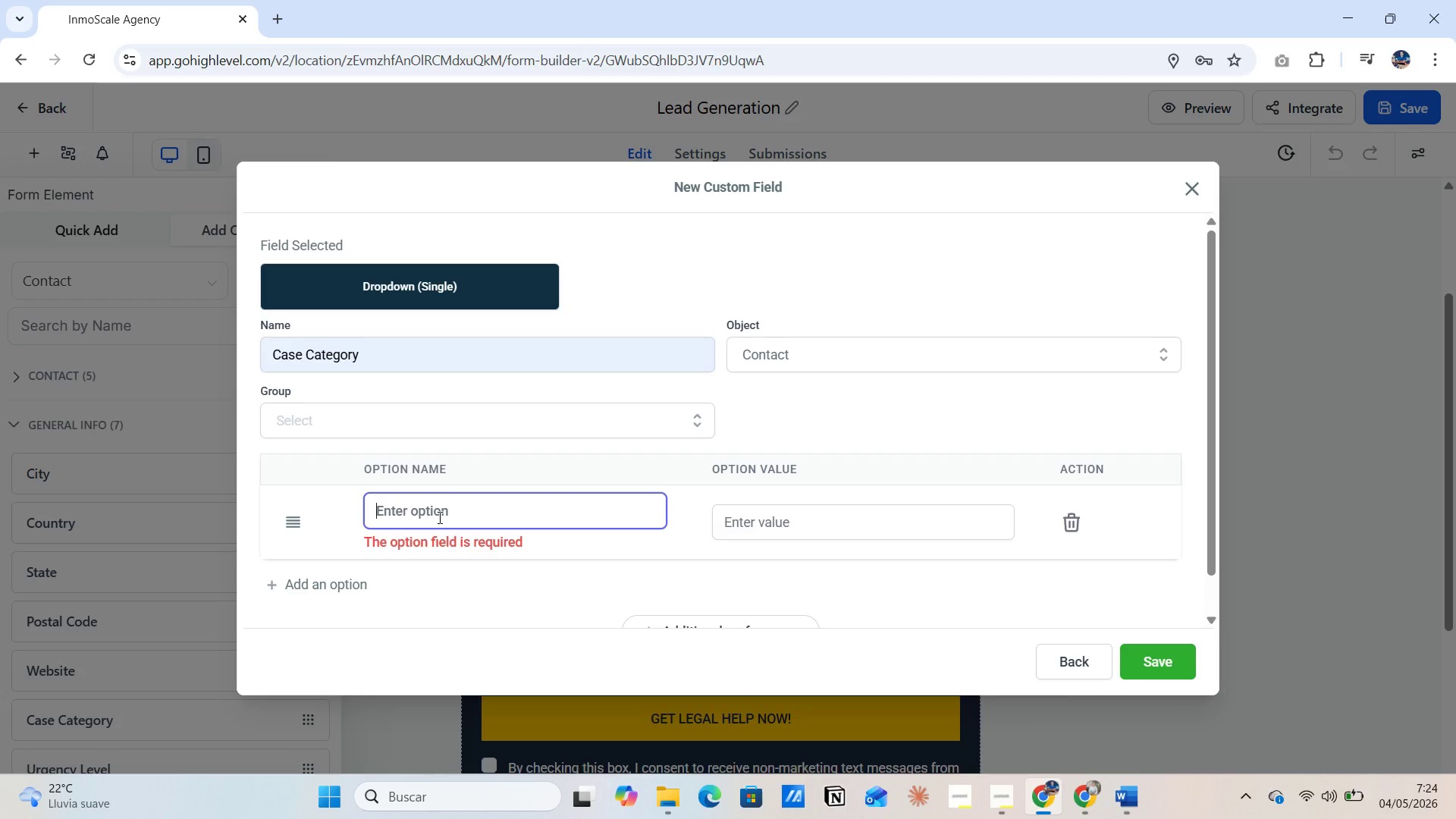 
type(Meditation)
 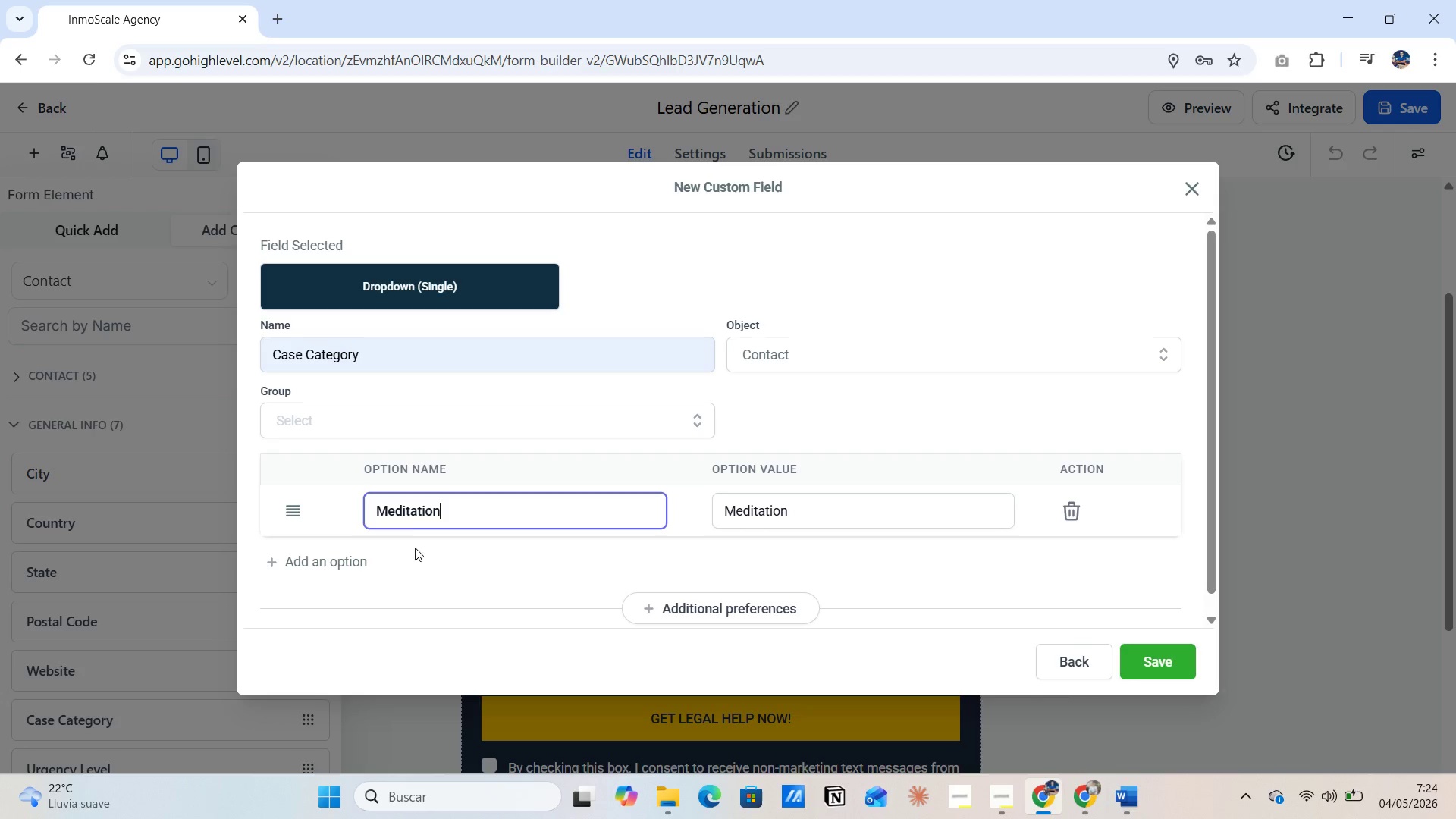 
wait(5.45)
 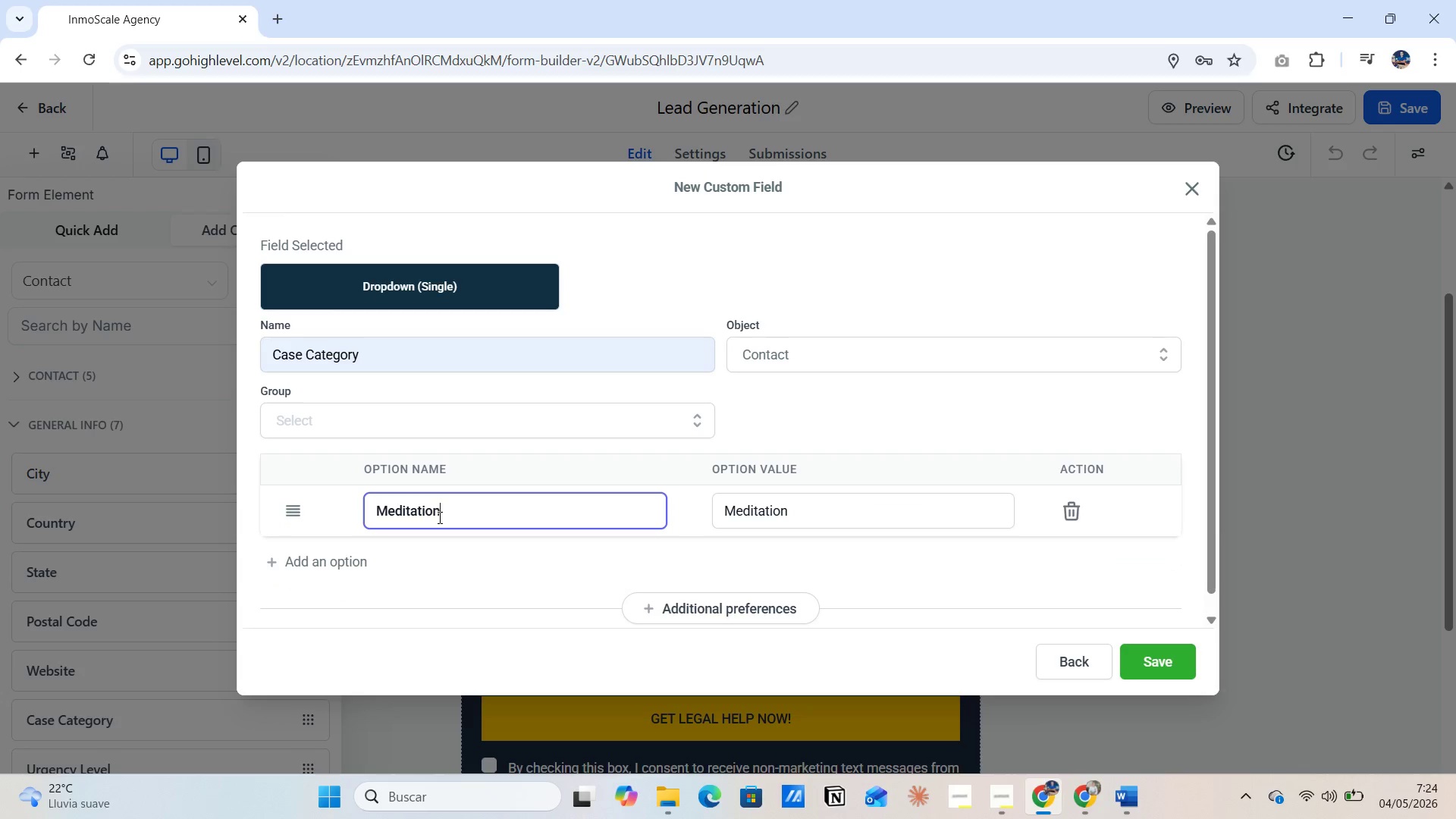 
left_click([410, 513])
 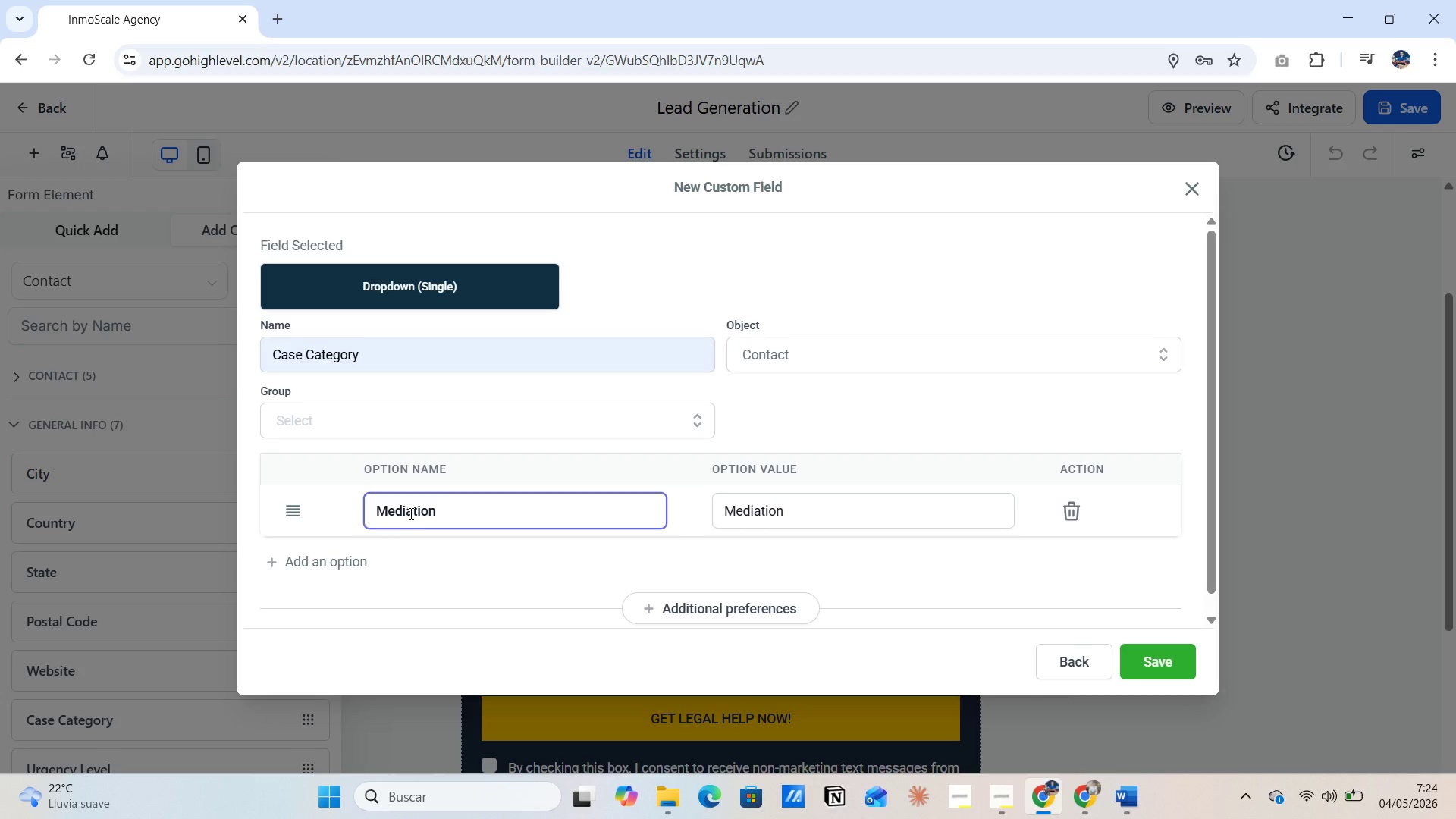 
key(Backspace)
 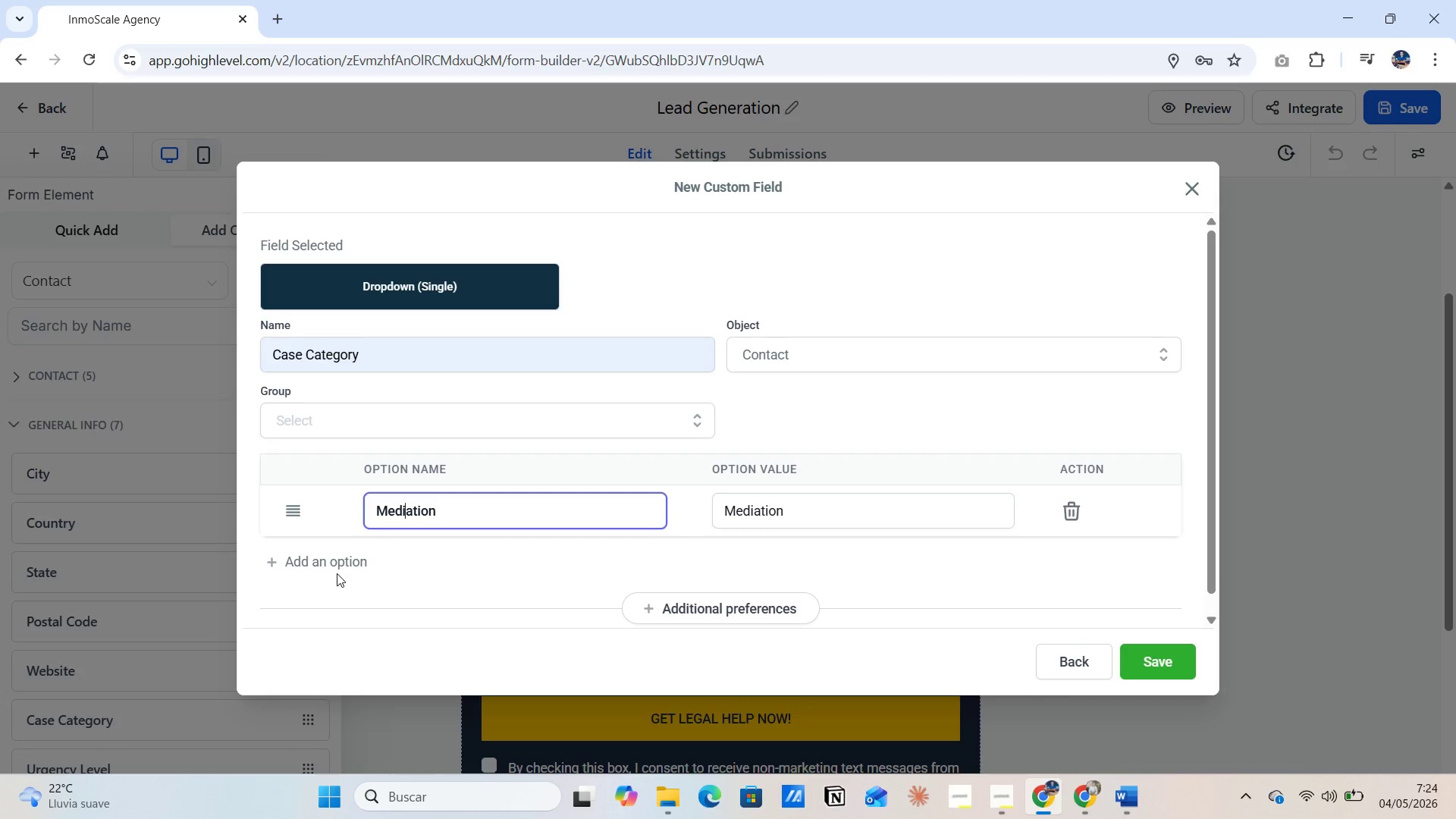 
wait(8.09)
 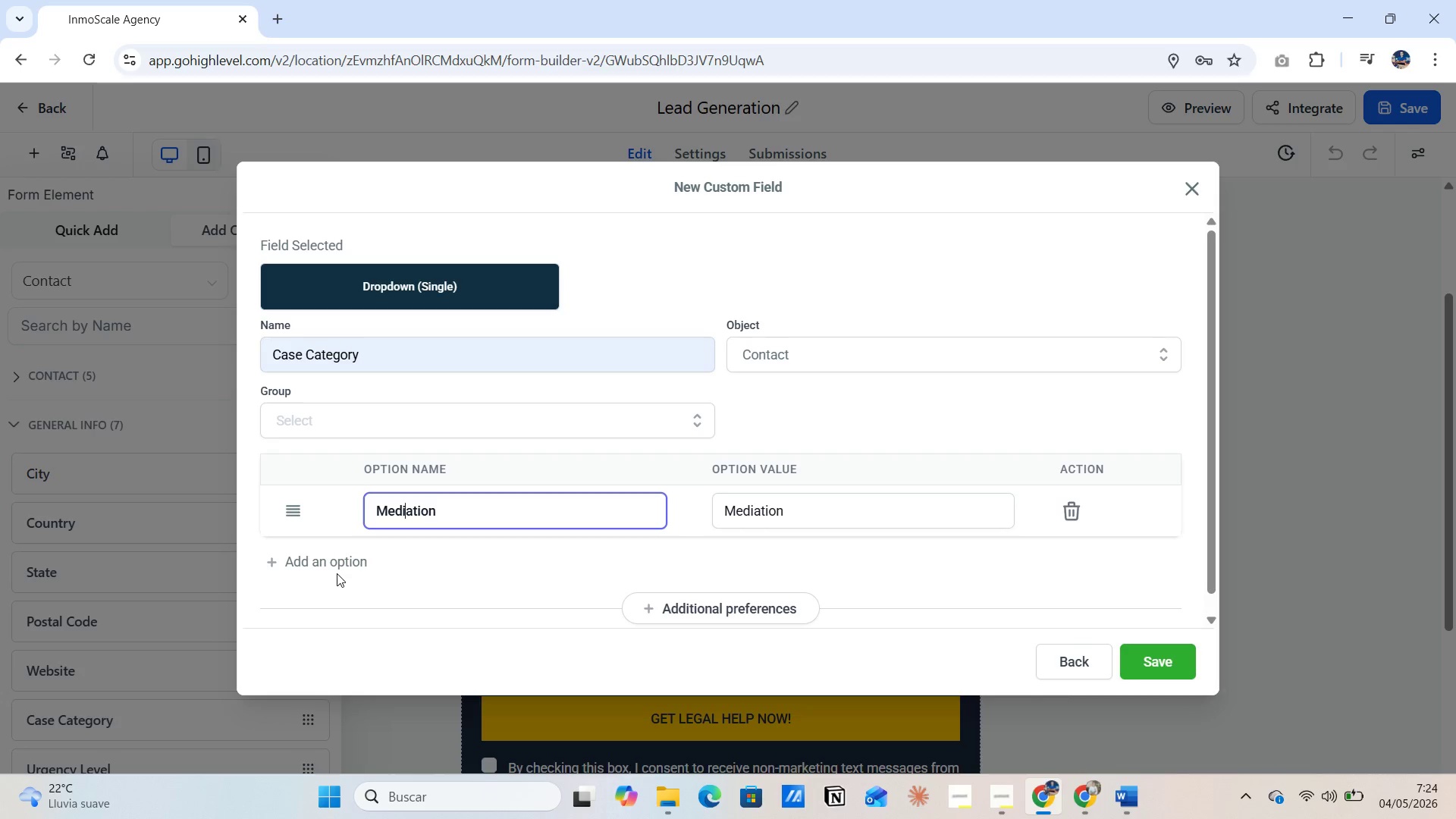 
left_click([336, 564])
 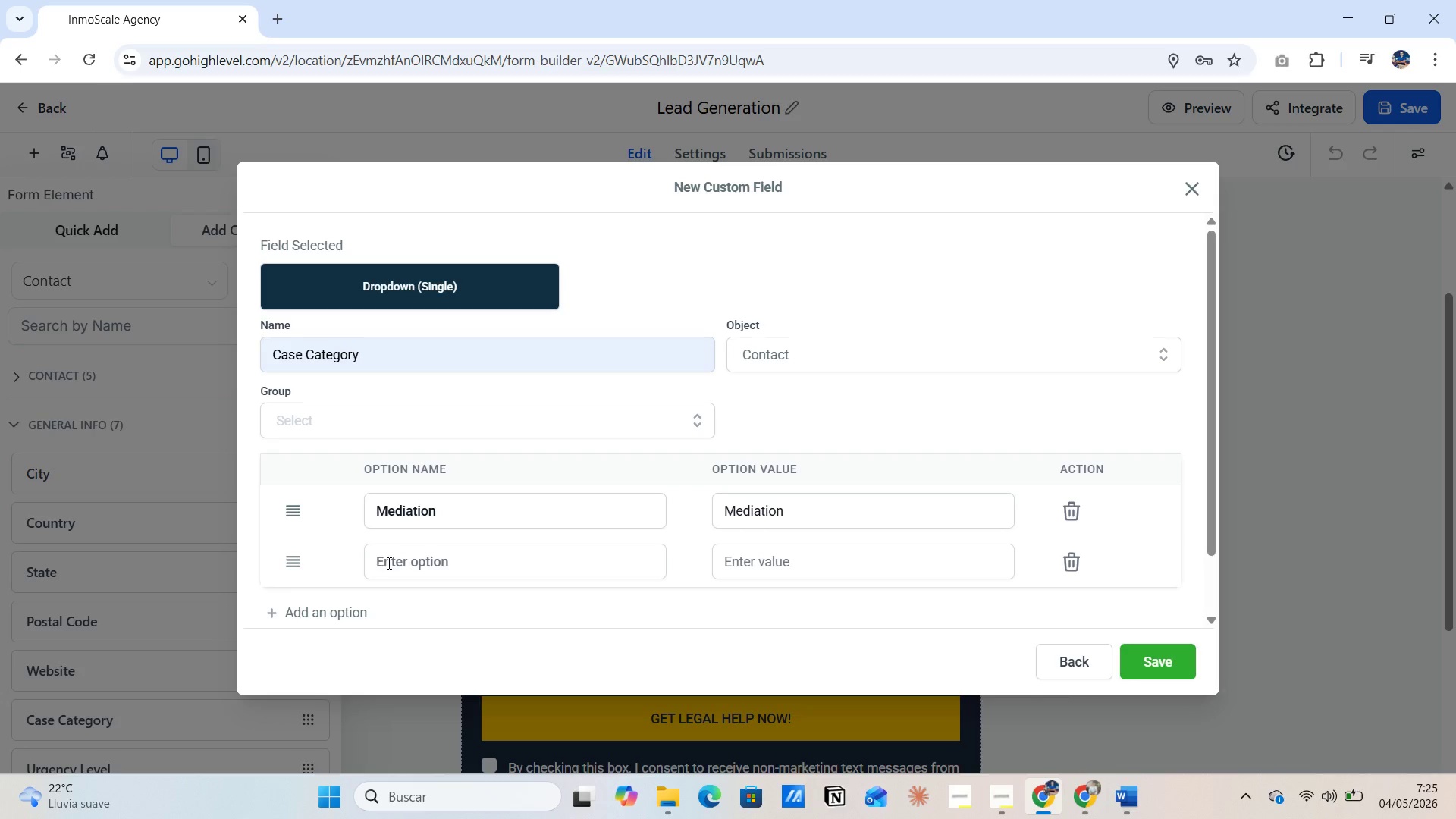 
left_click([388, 563])
 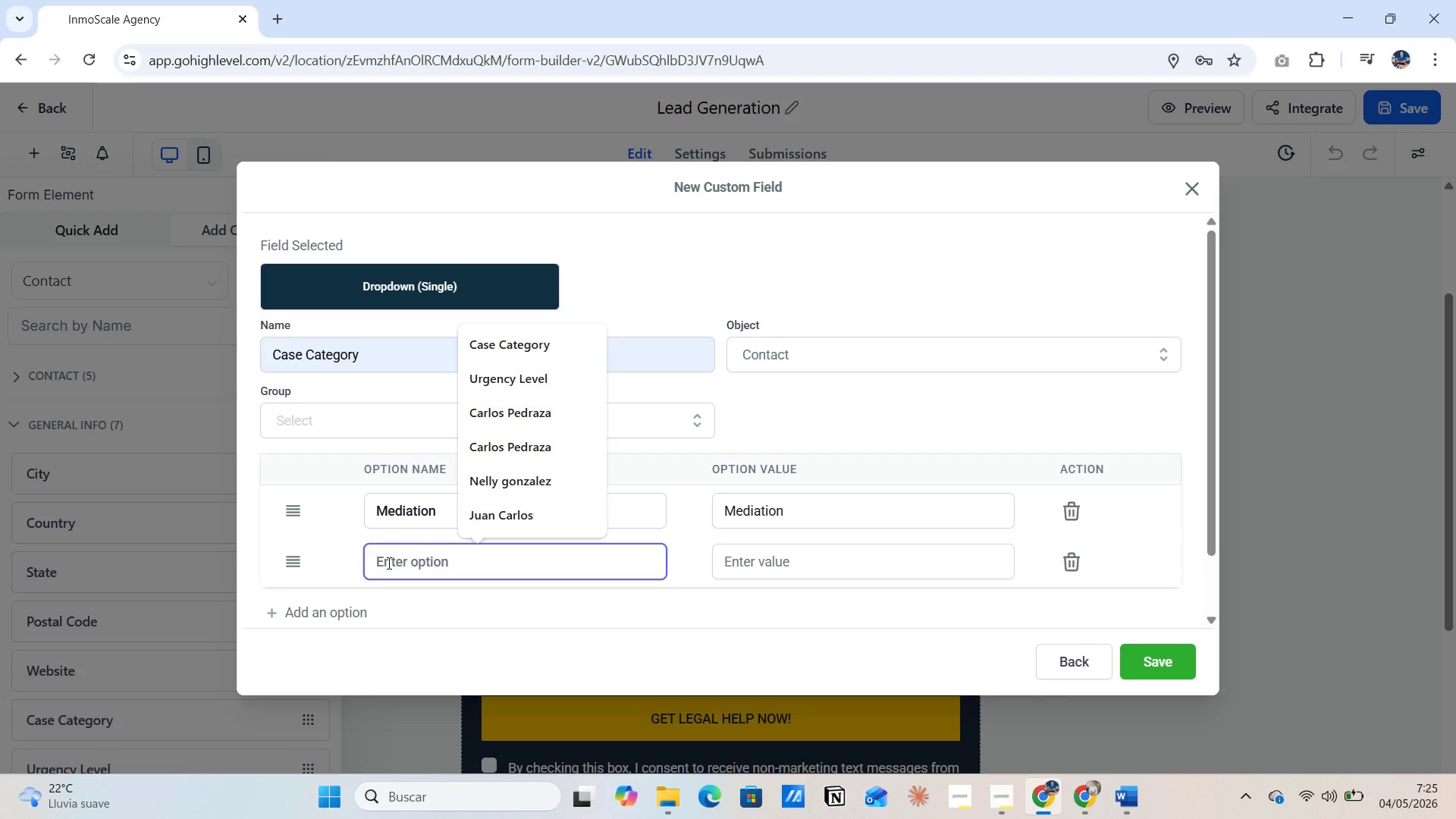 
key(CapsLock)
 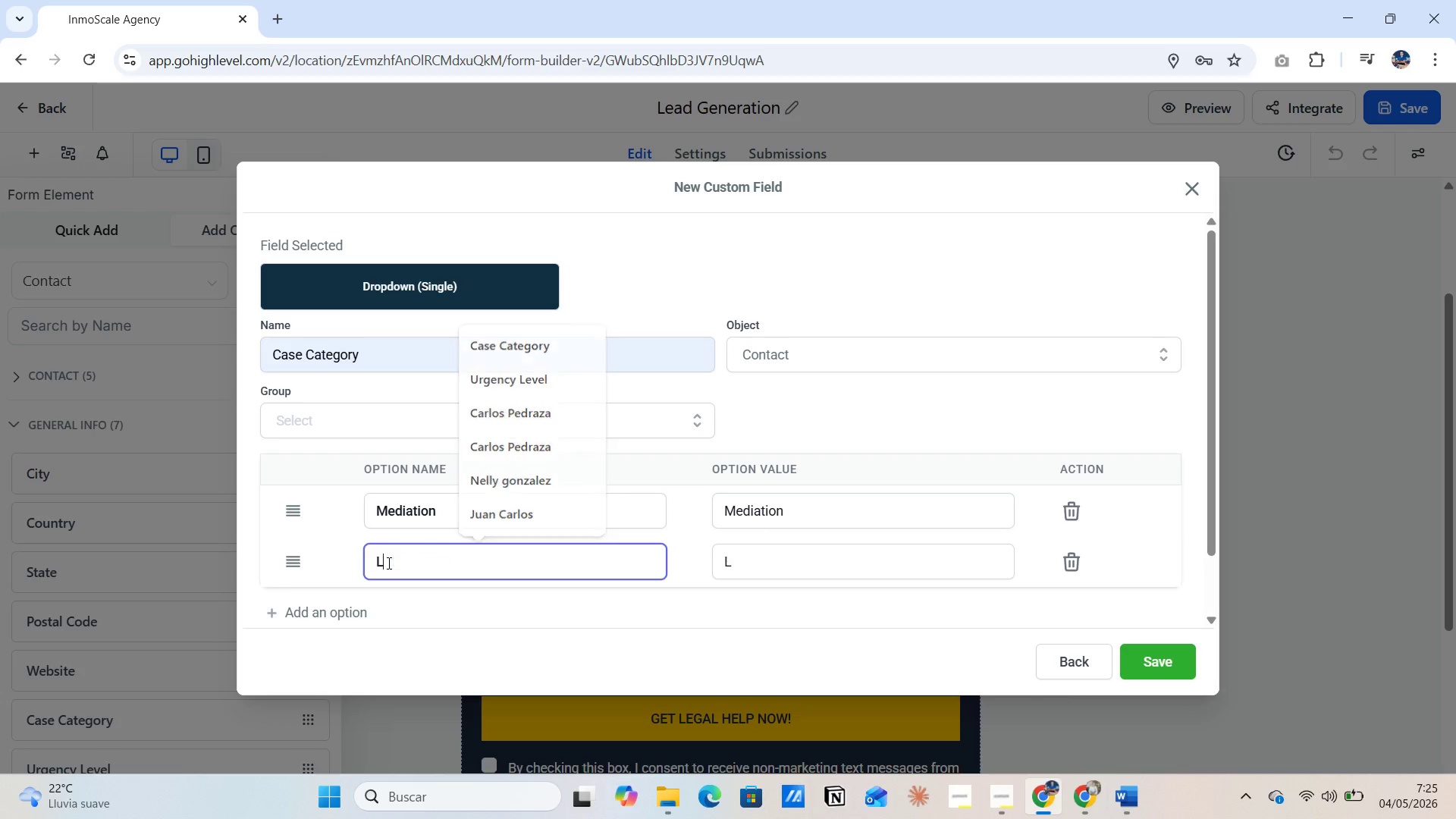 
key(L)
 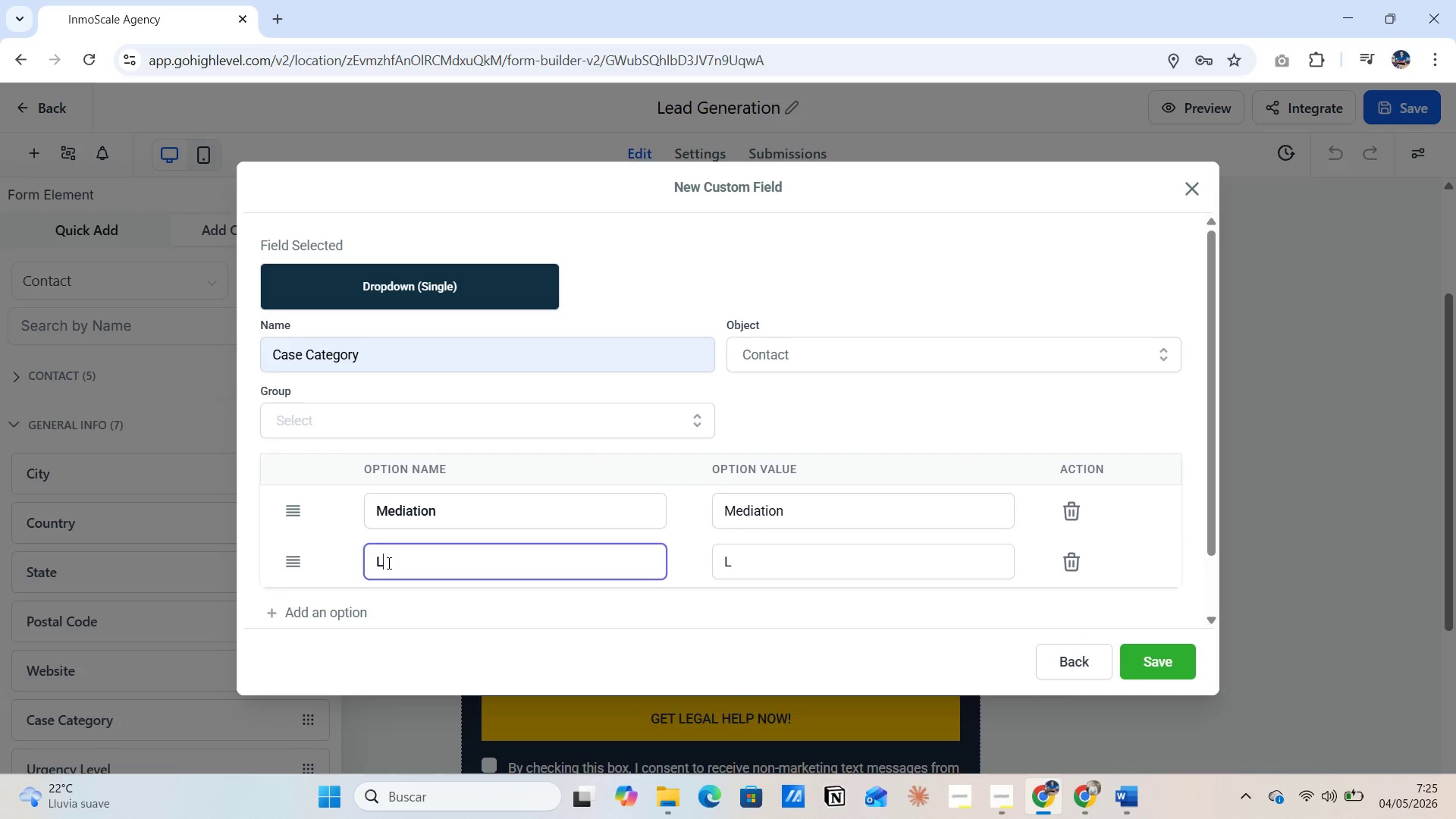 
key(CapsLock)
 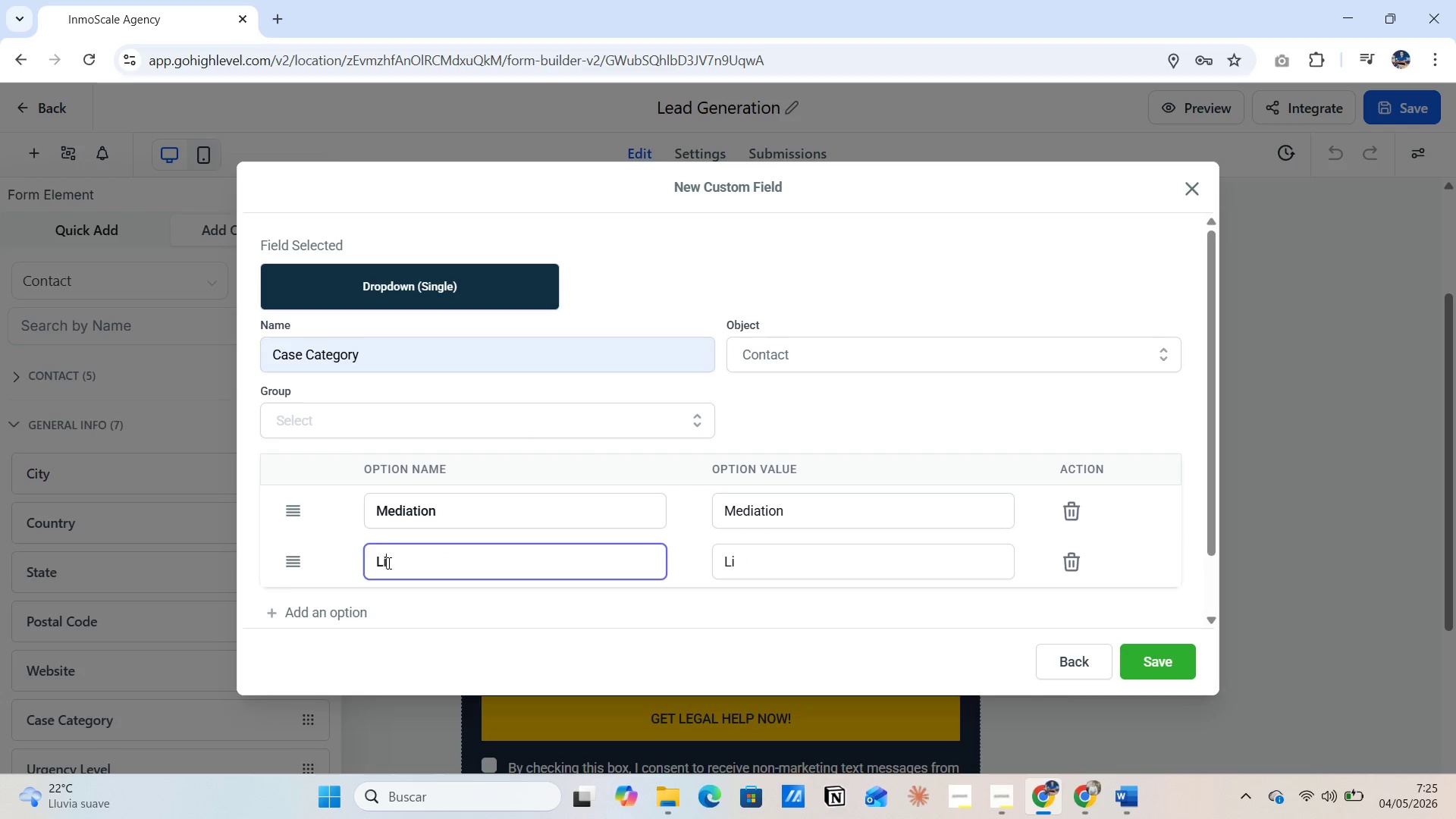 
key(I)
 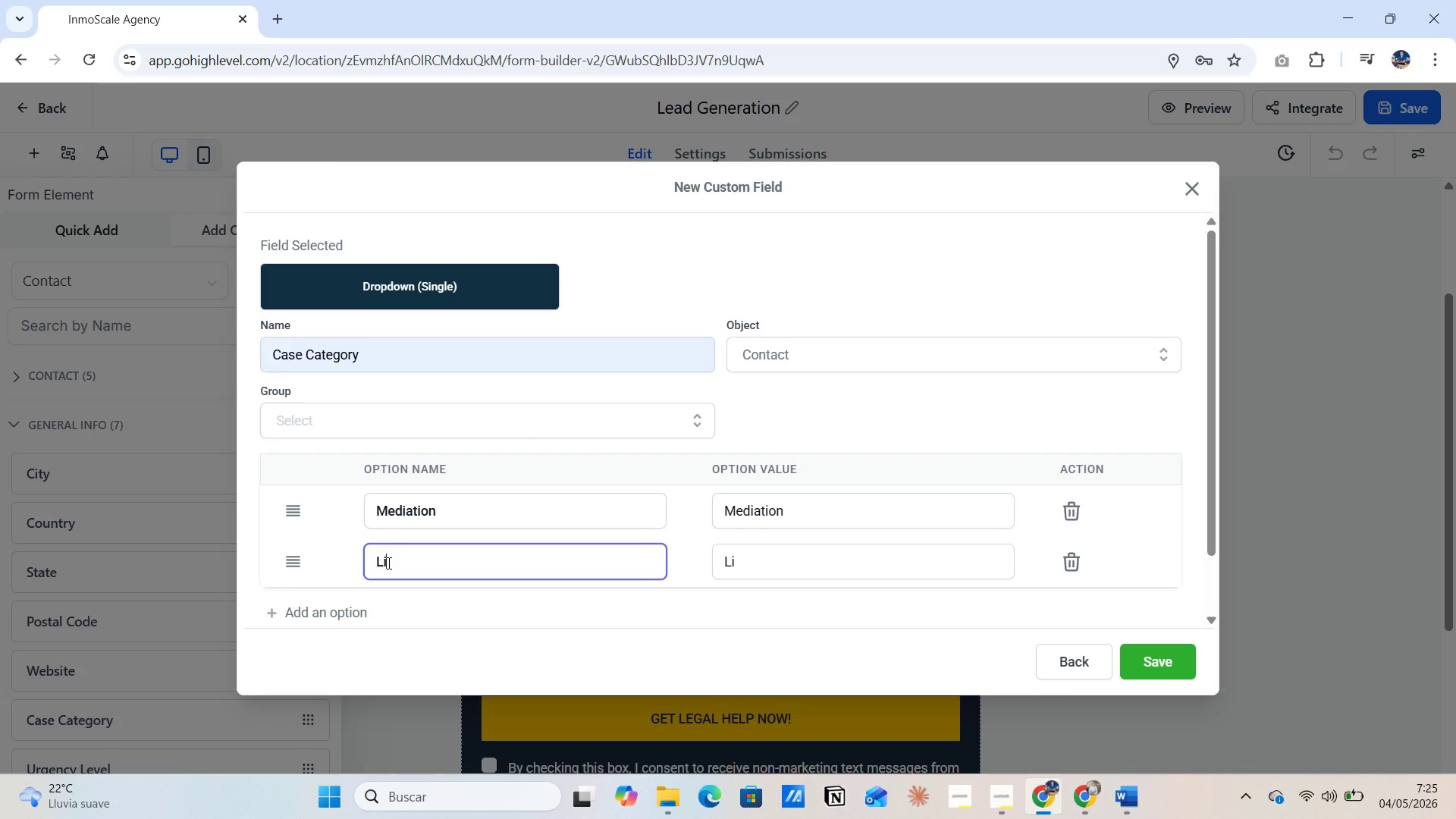 
wait(5.98)
 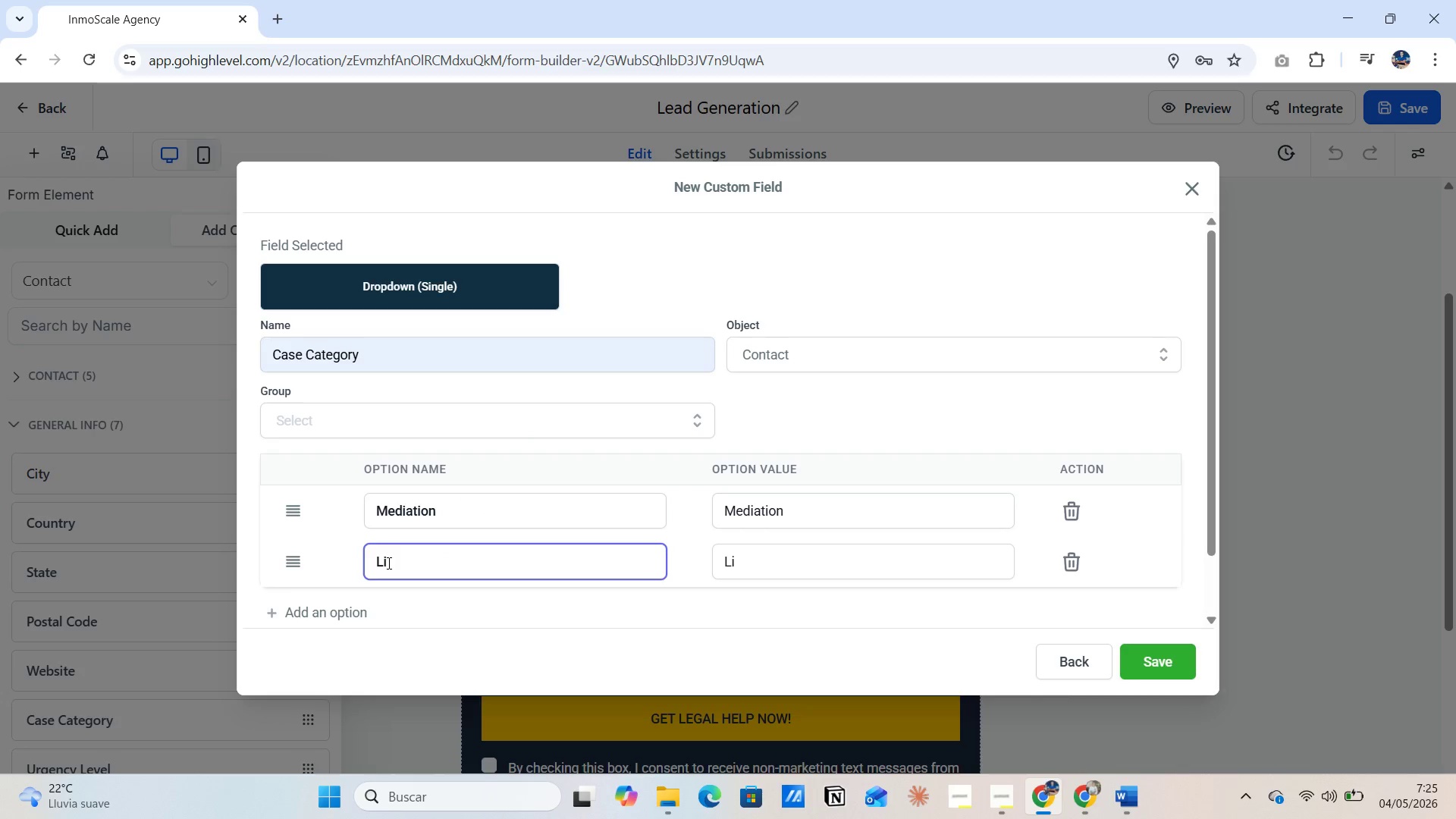 
type(tigation)
 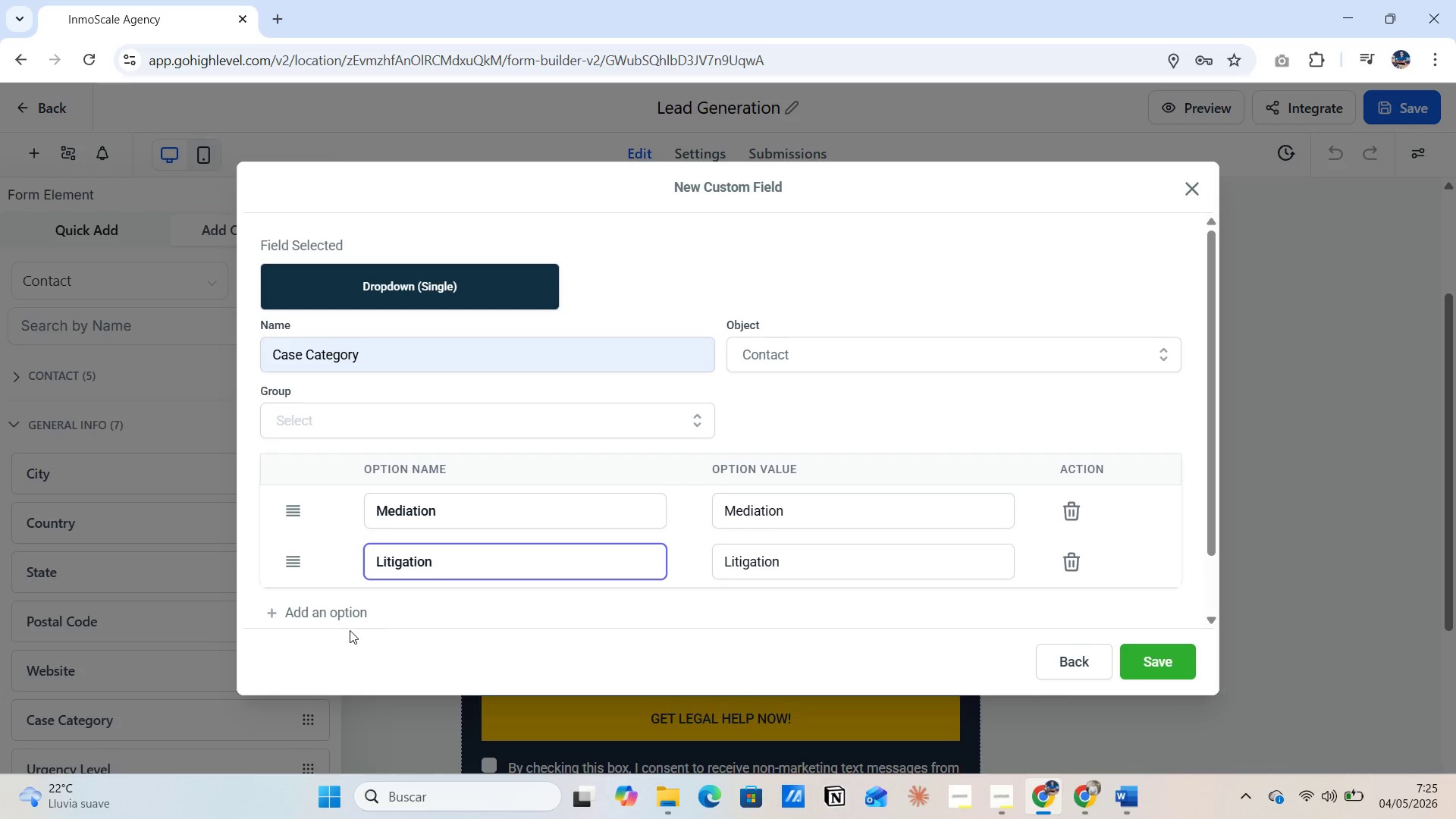 
left_click([337, 617])
 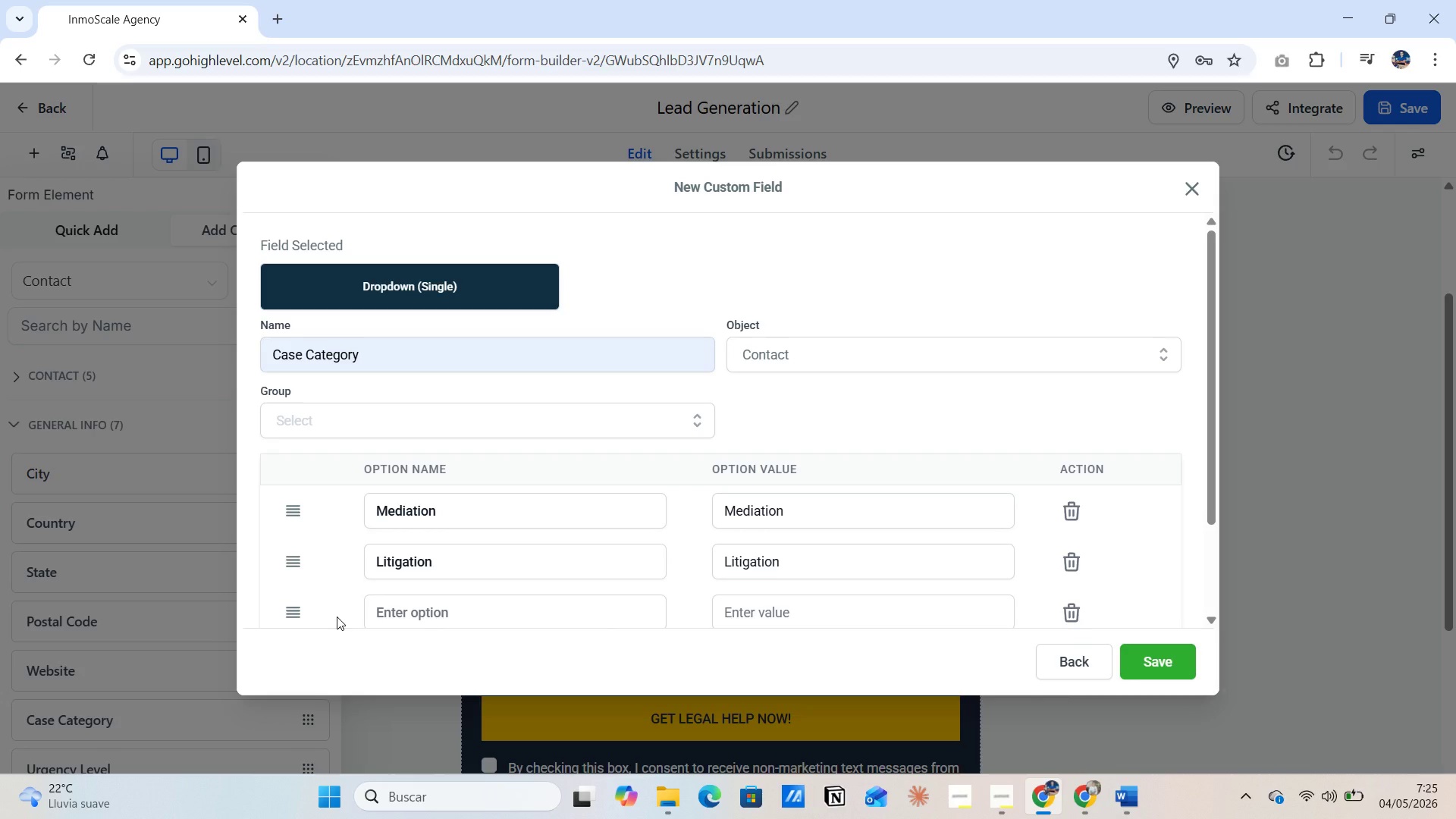 
wait(6.59)
 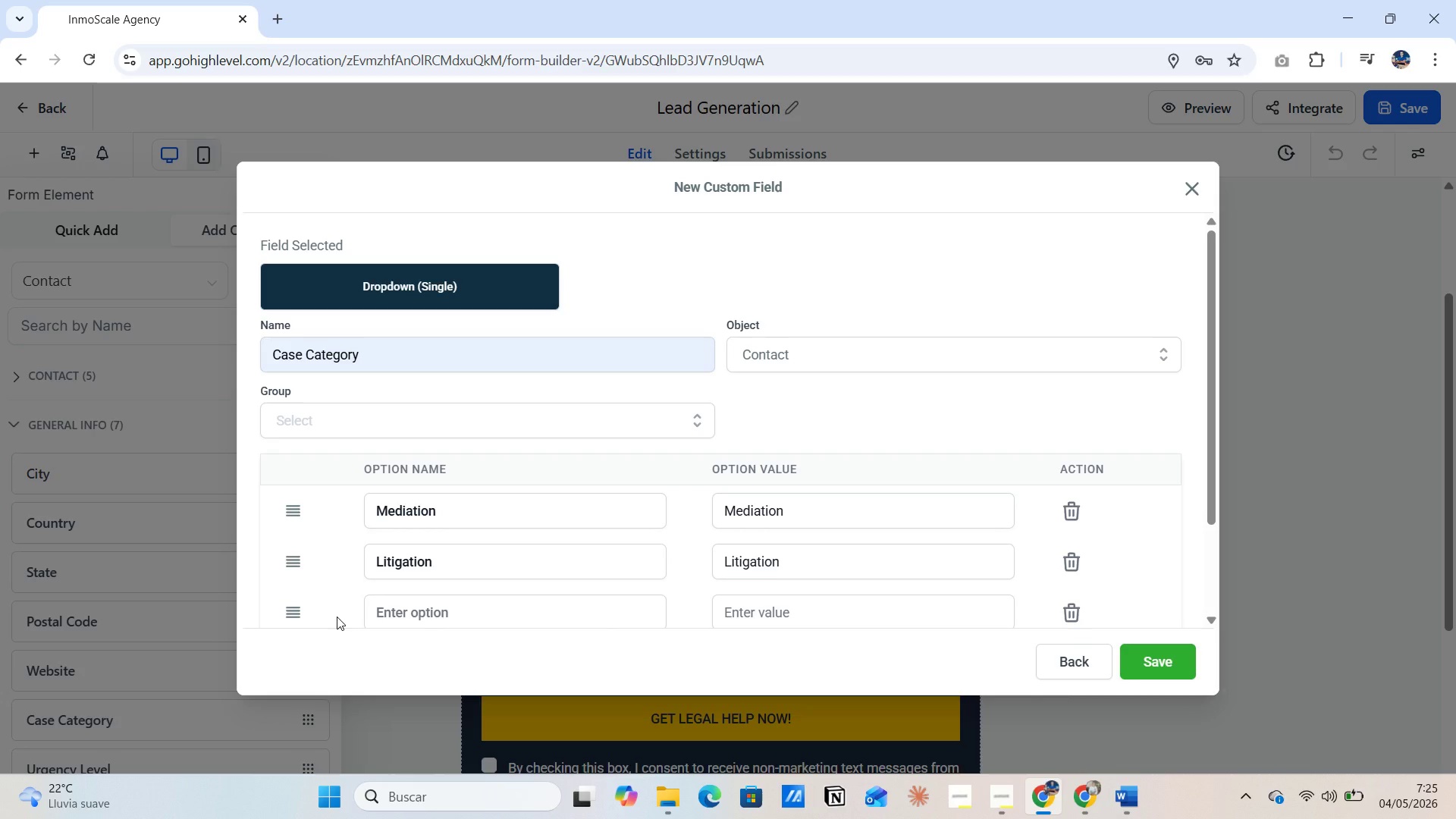 
type(child)
 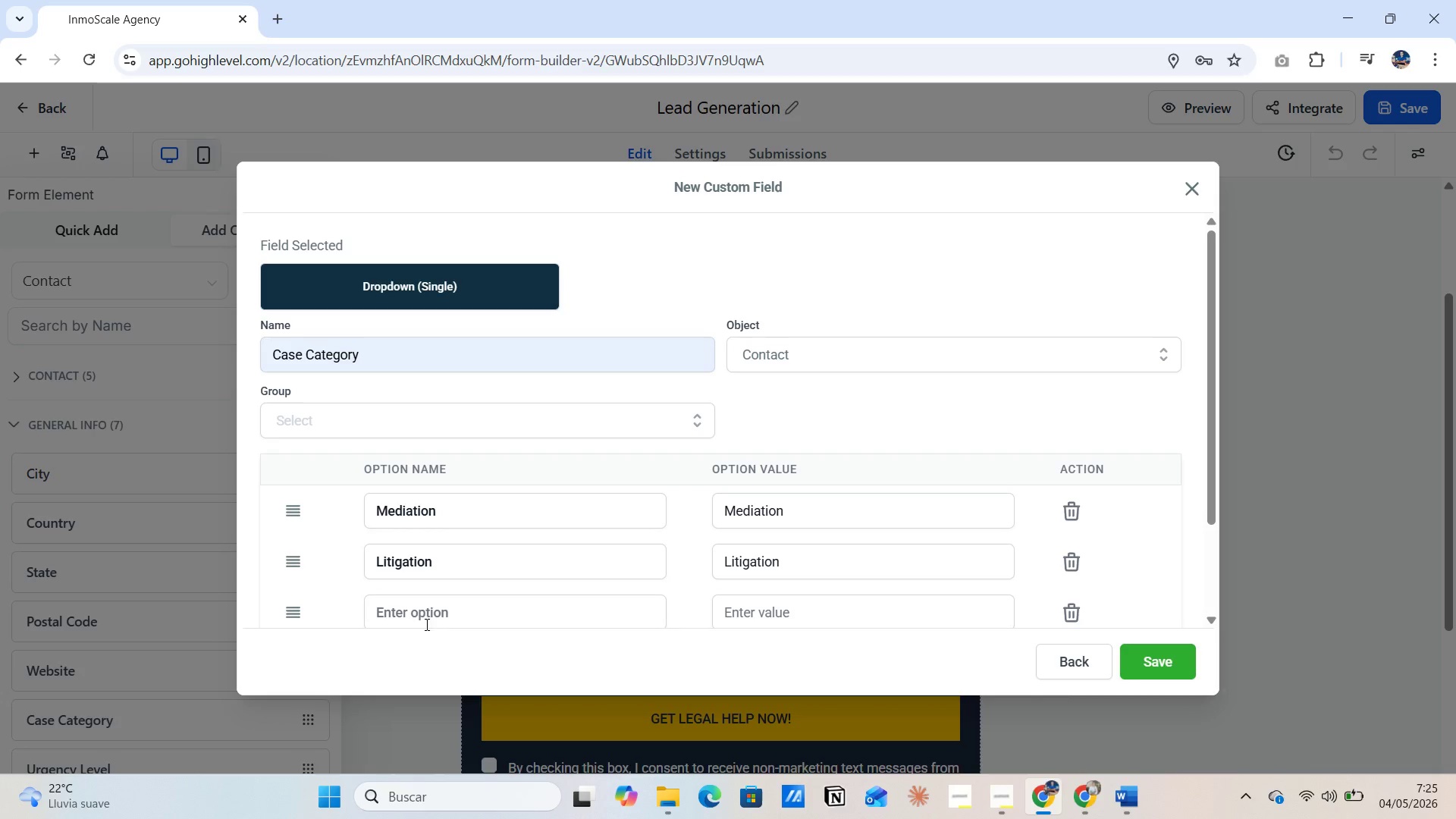 
left_click([422, 603])
 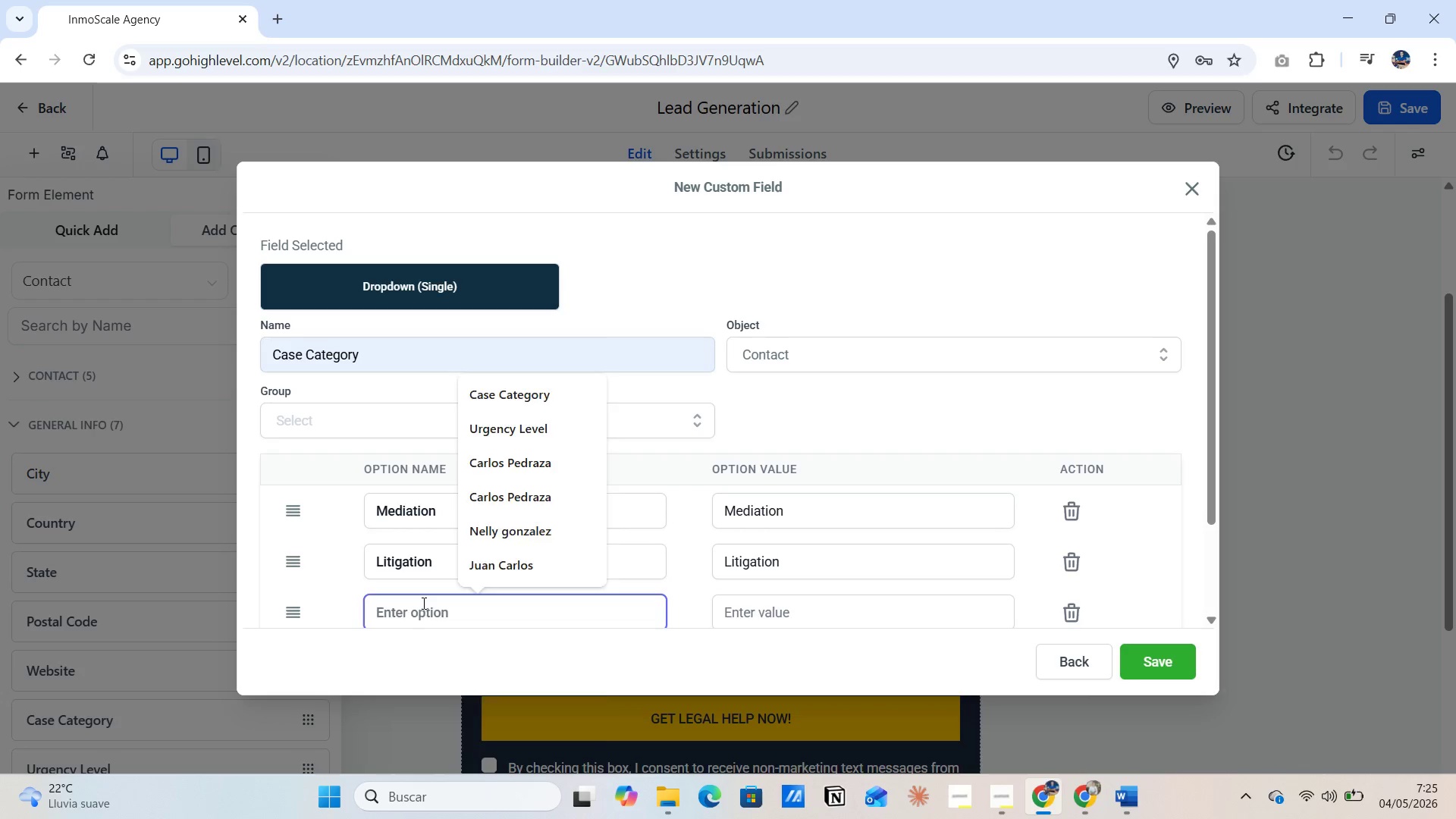 
type(child )
 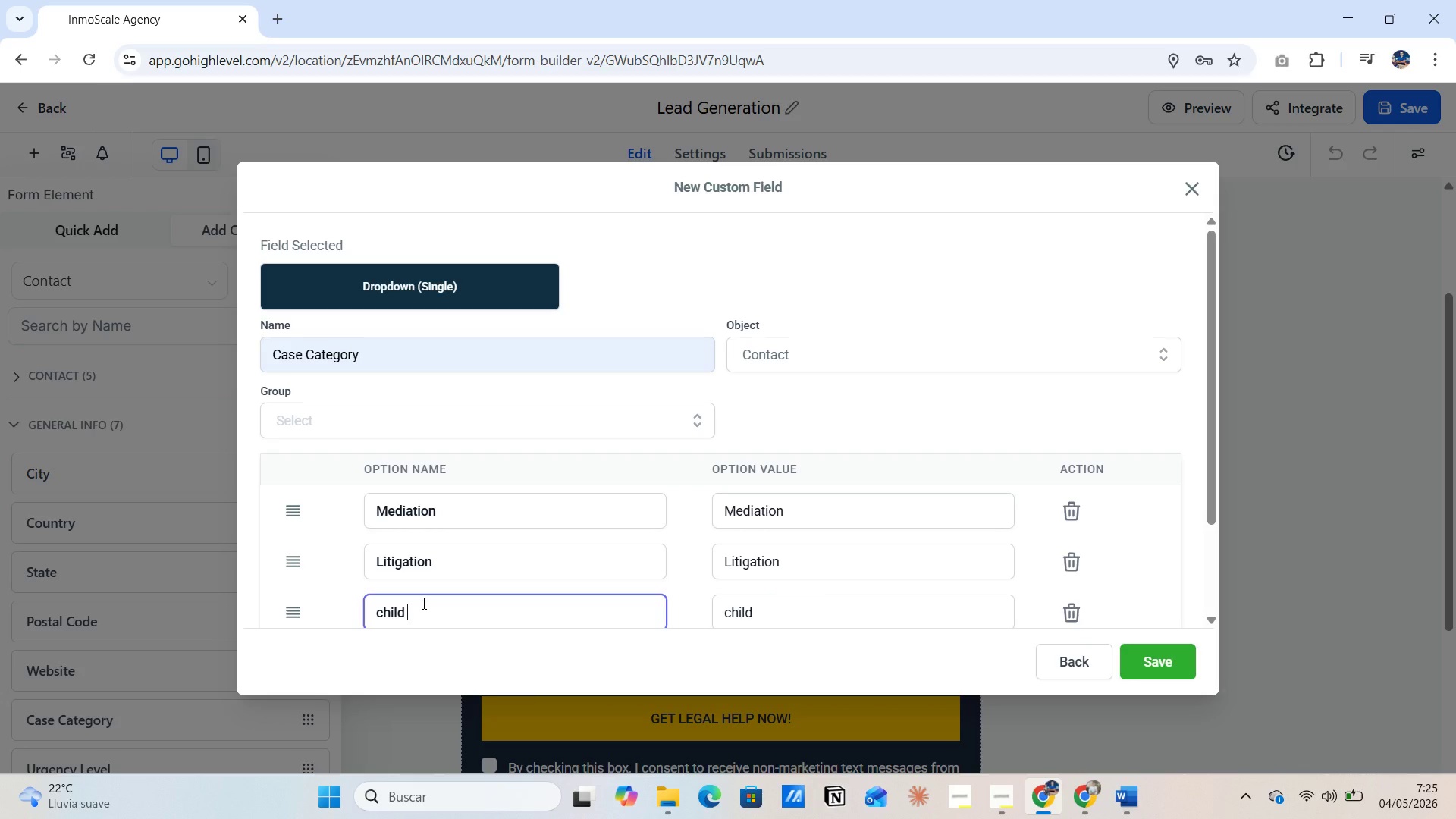 
type(Support)
 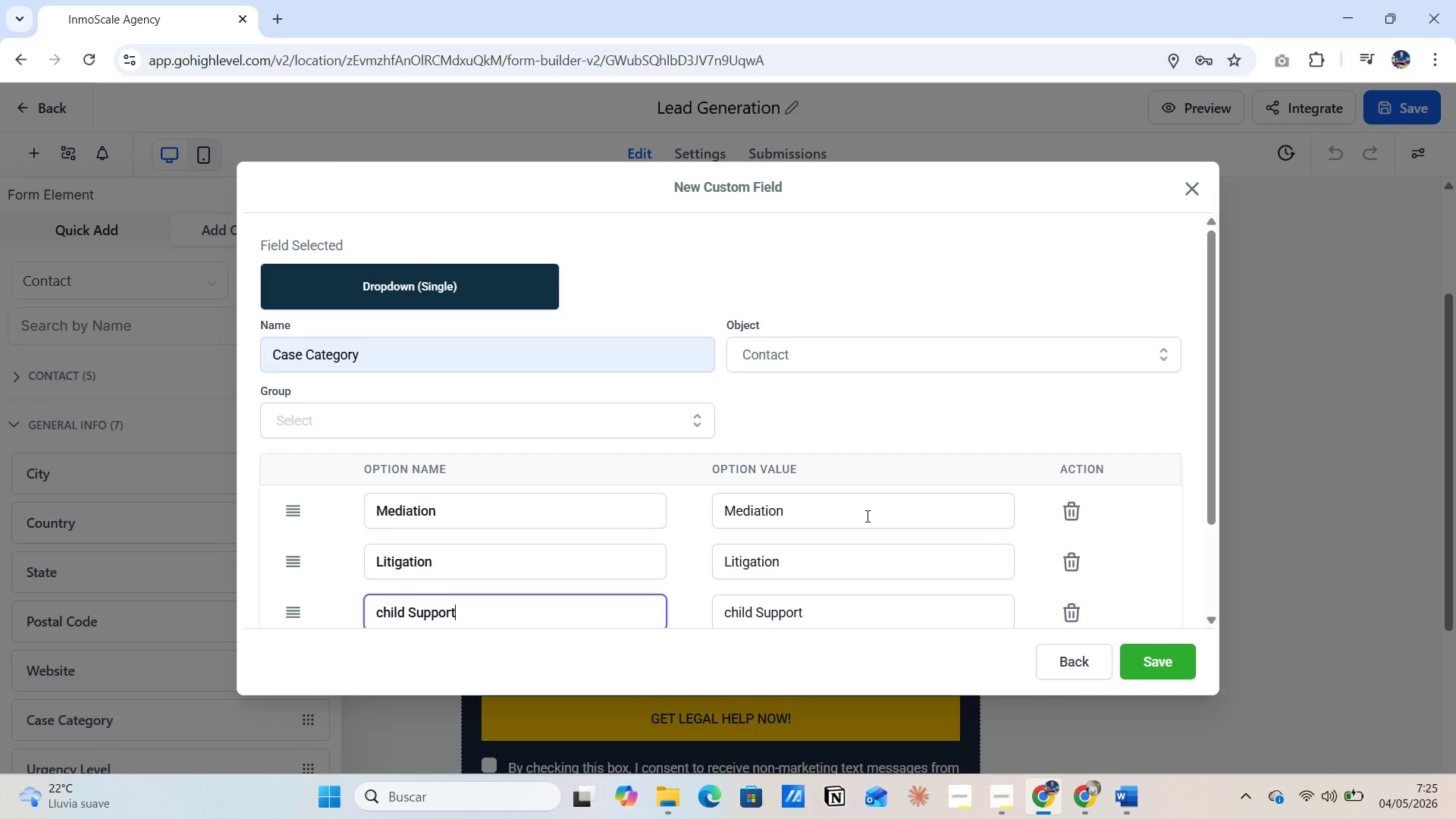 
wait(7.61)
 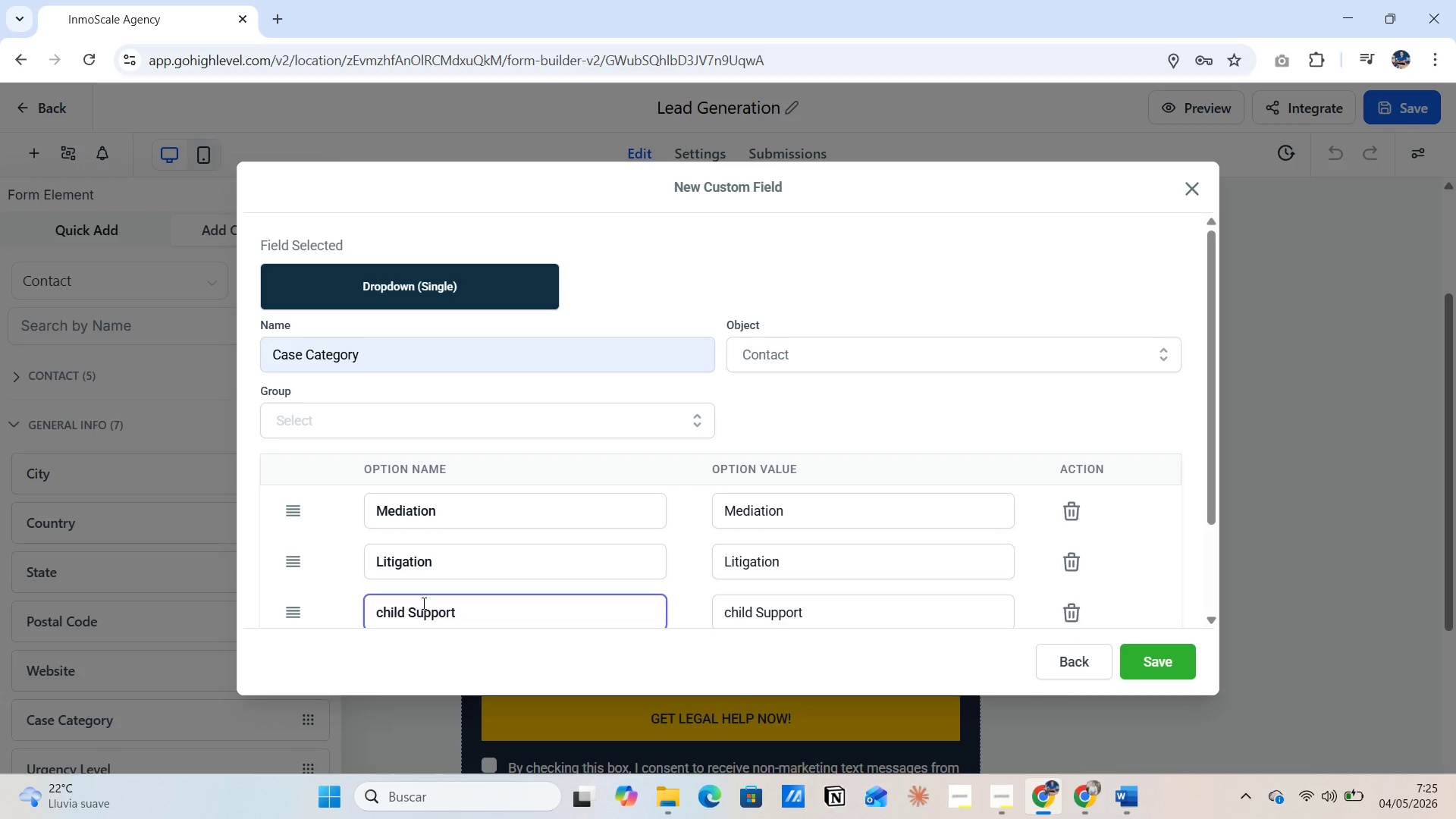 
left_click([1175, 668])
 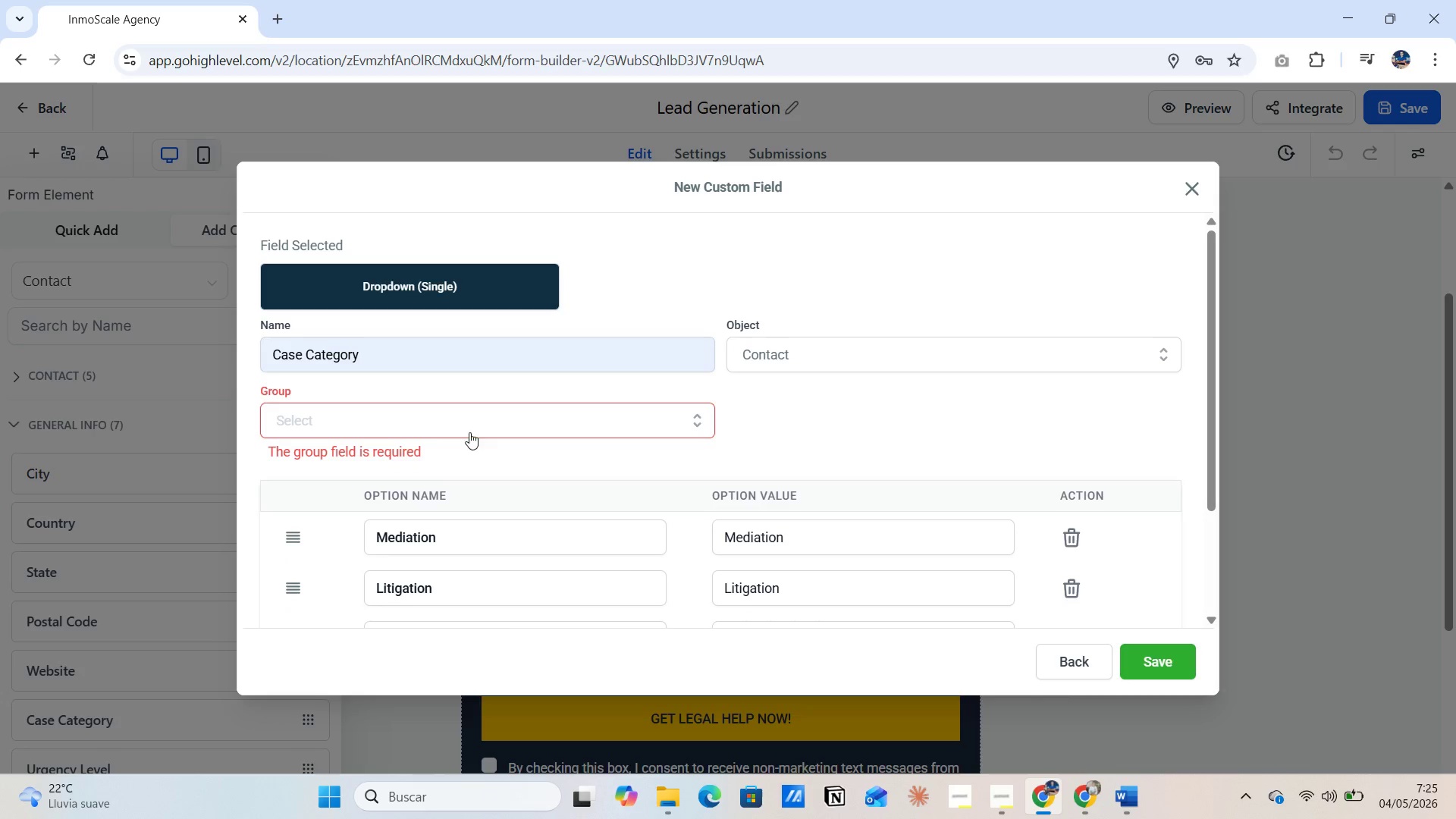 
left_click([457, 421])
 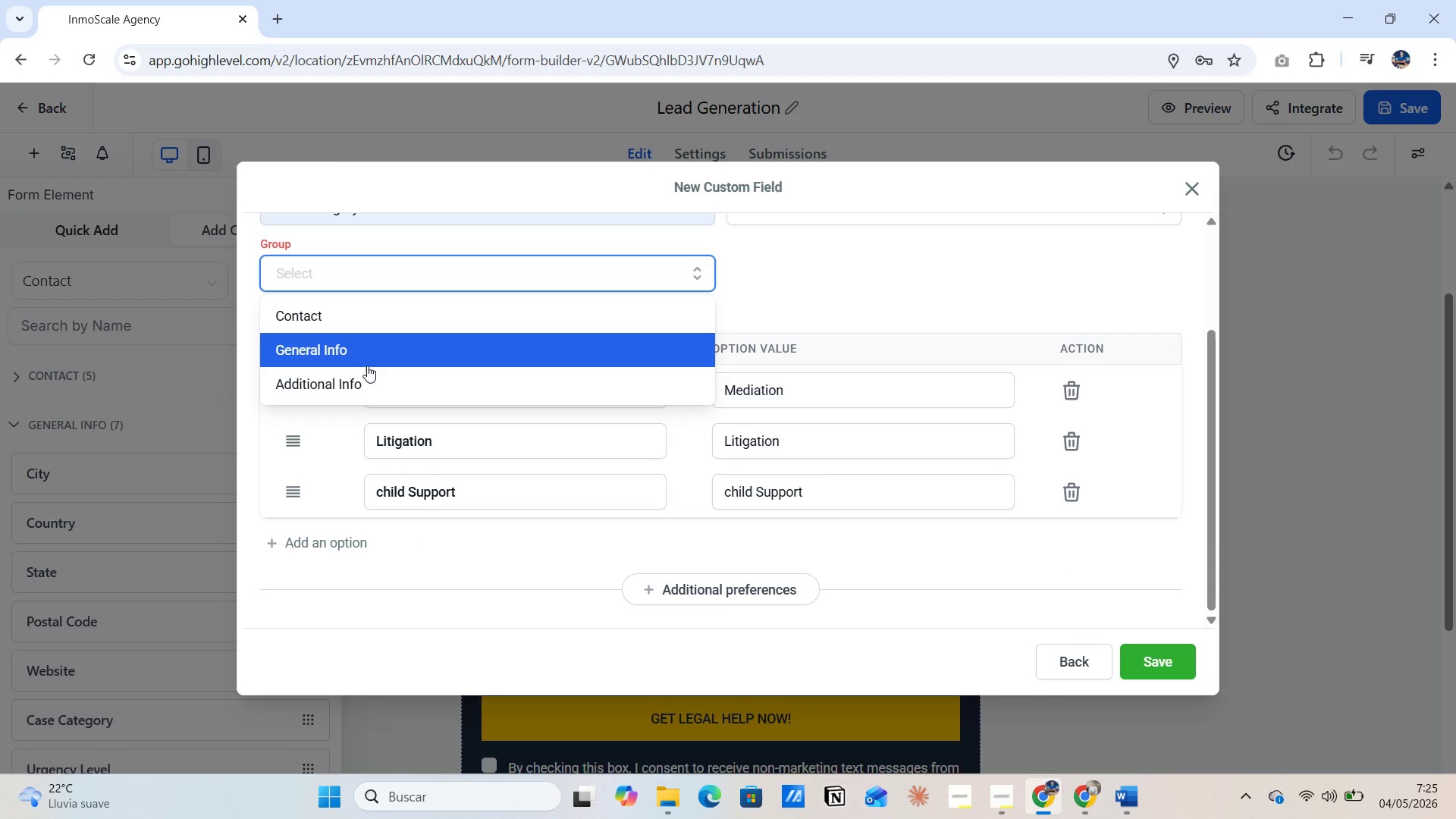 
left_click([359, 357])
 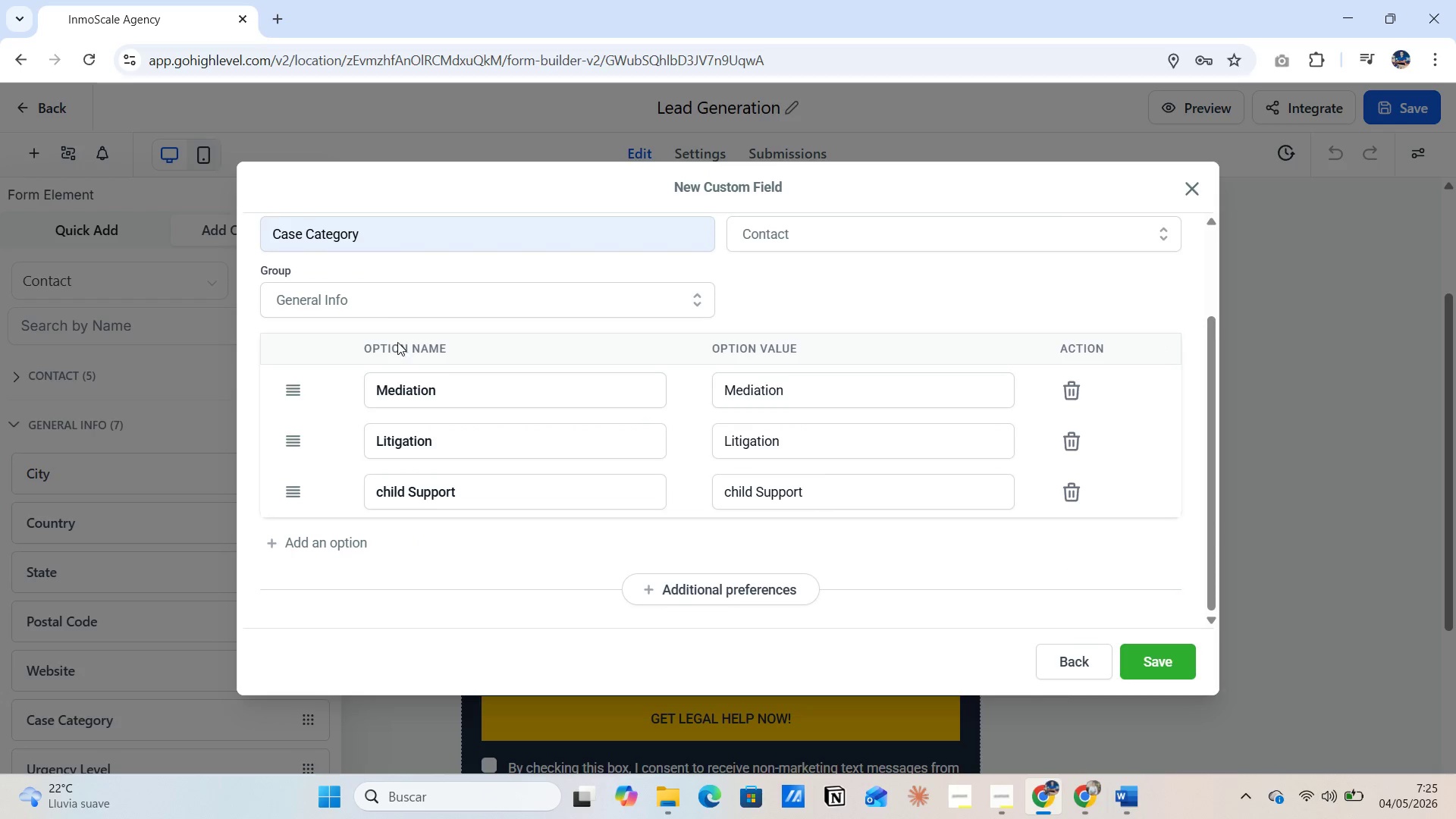 
scroll: coordinate [391, 317], scroll_direction: up, amount: 2.0
 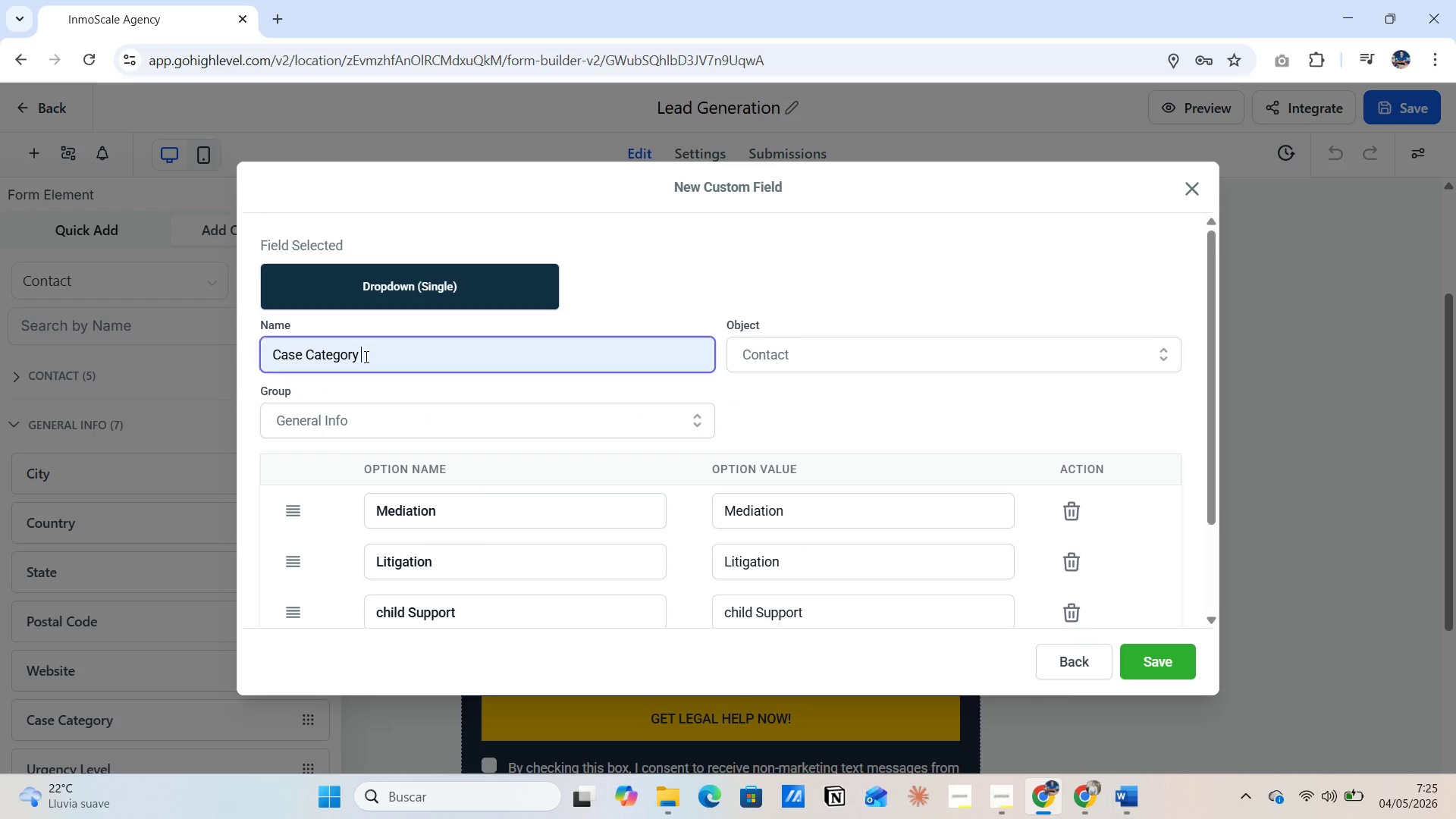 
left_click([365, 356])
 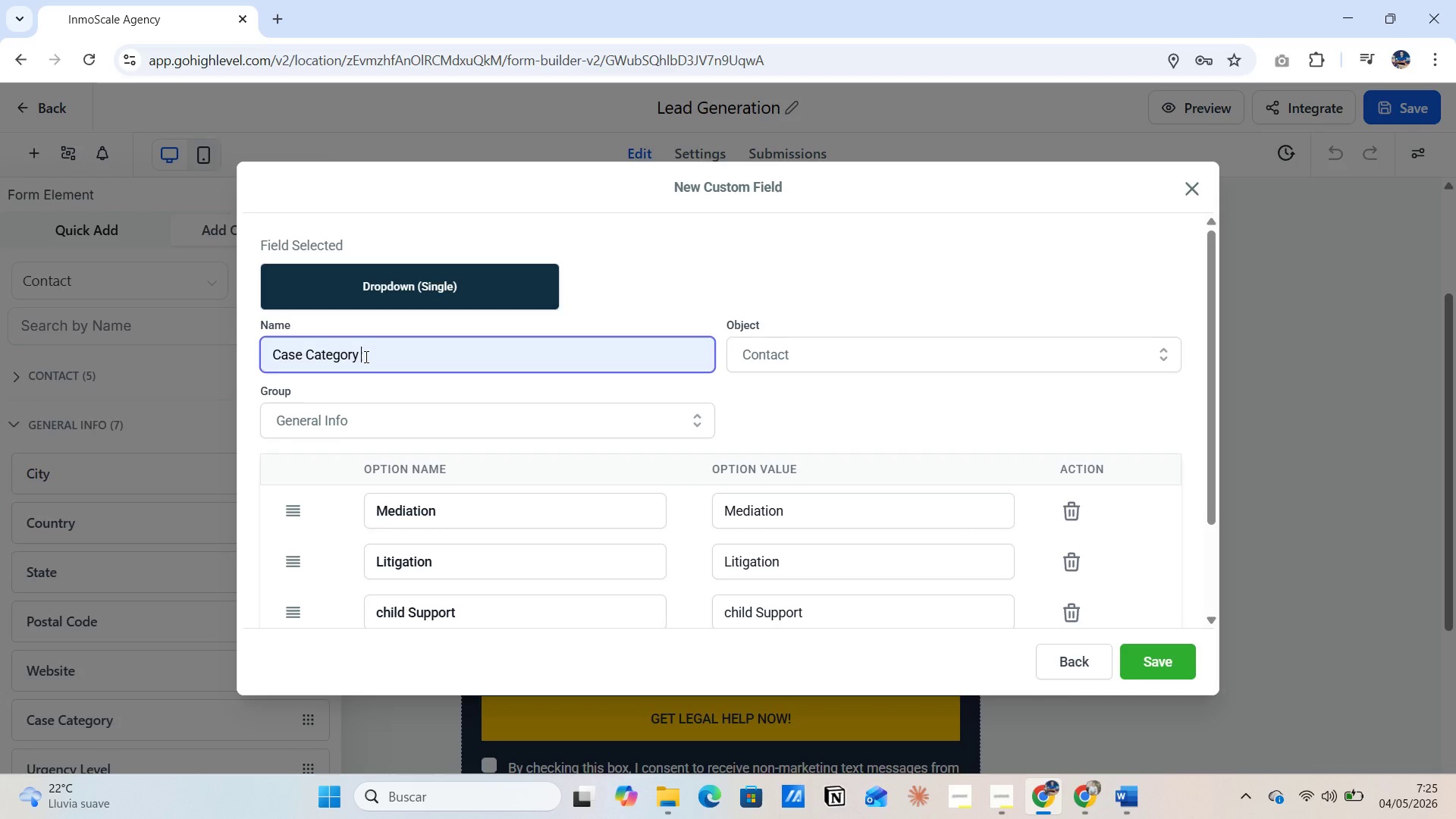 
key(1)
 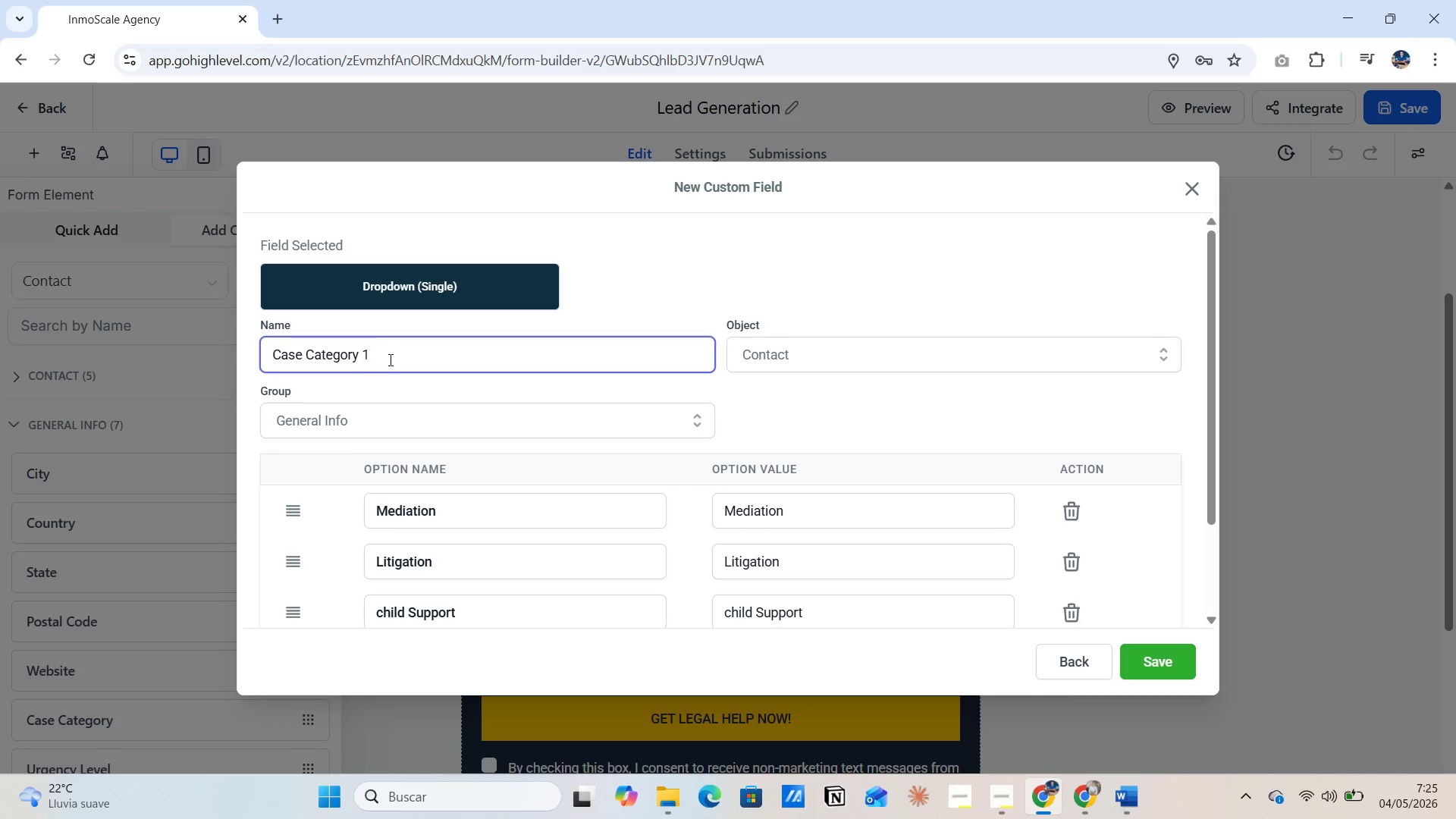 
left_click([370, 359])
 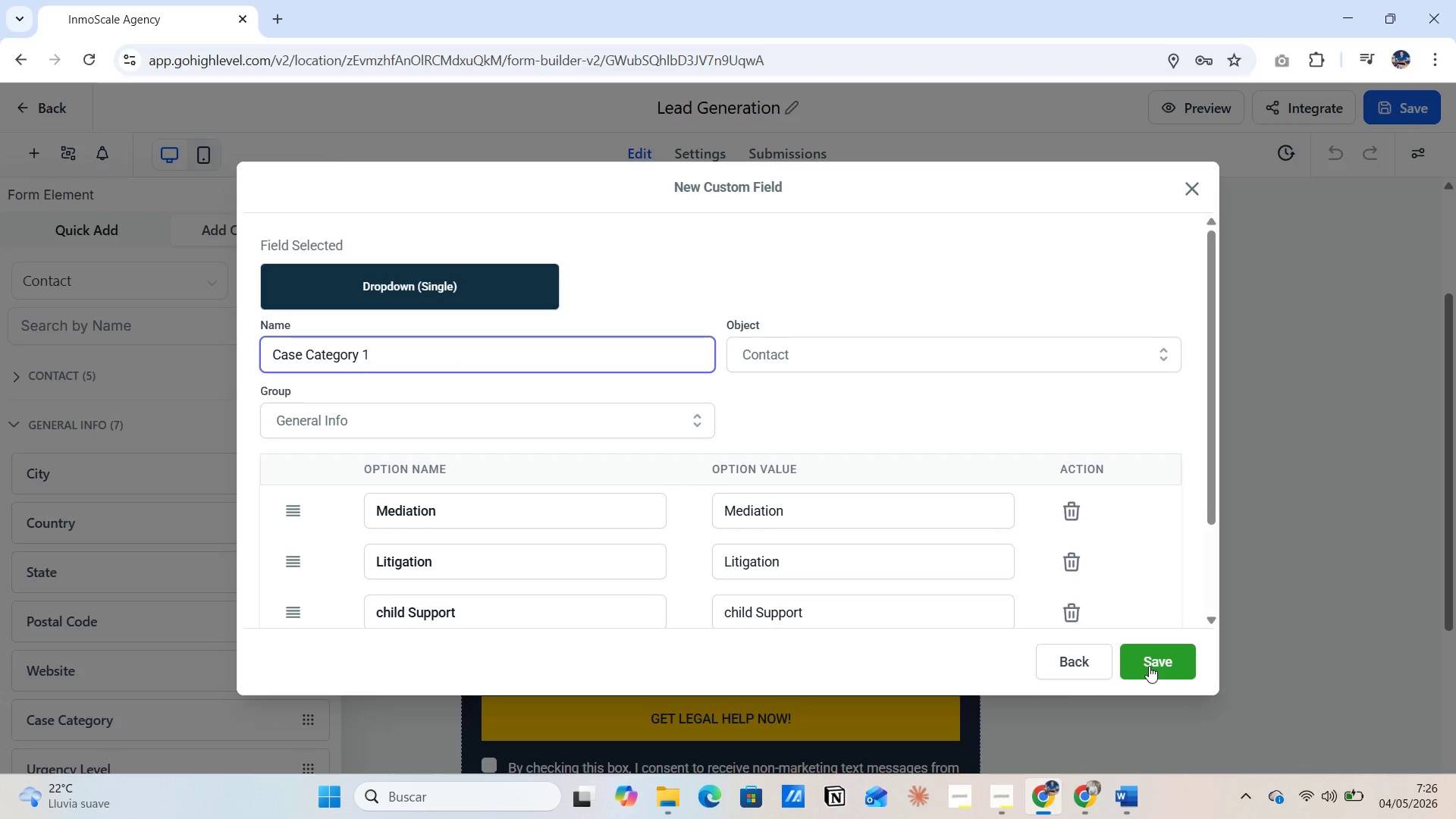 
wait(5.31)
 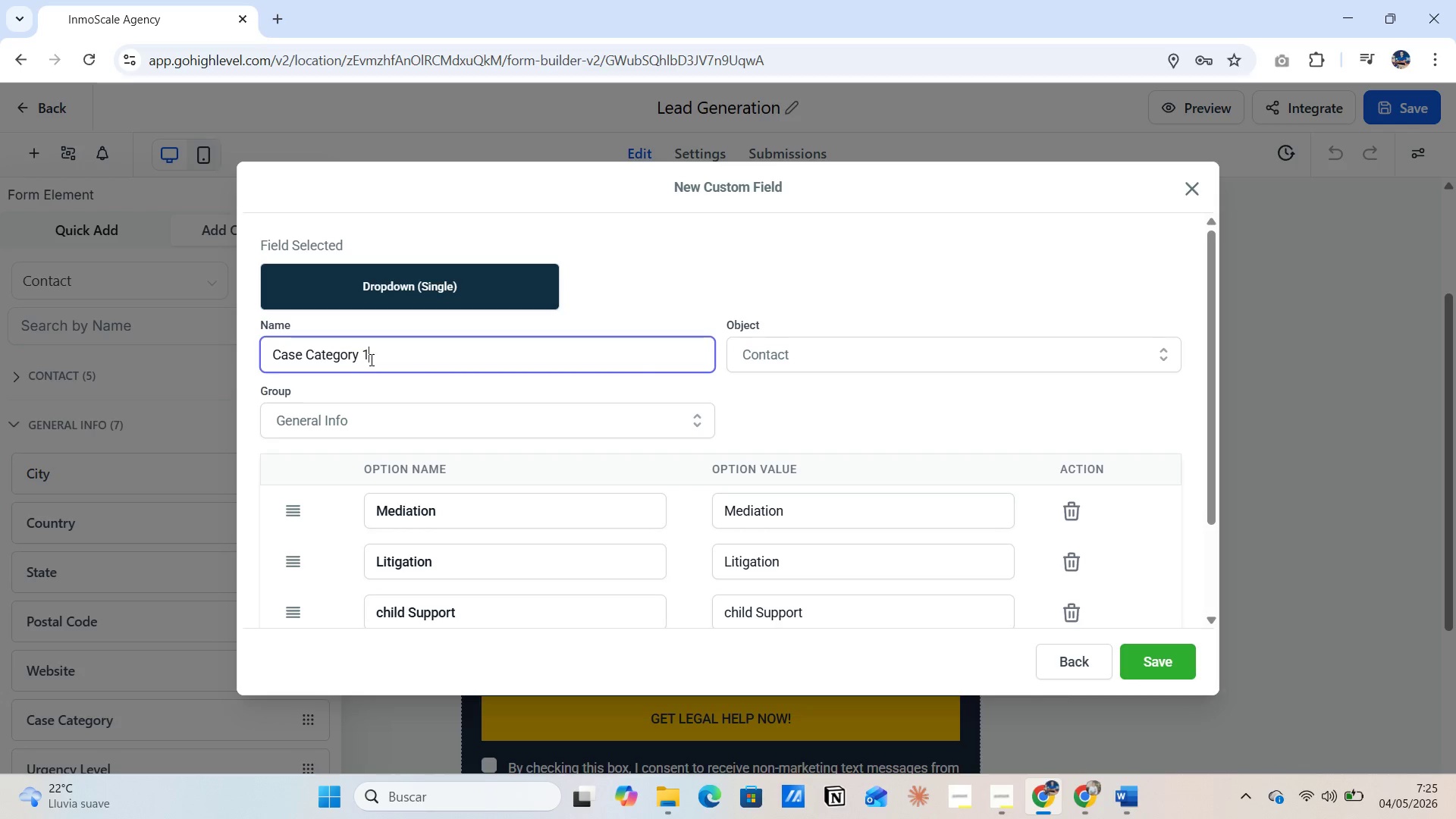 
left_click([1149, 666])
 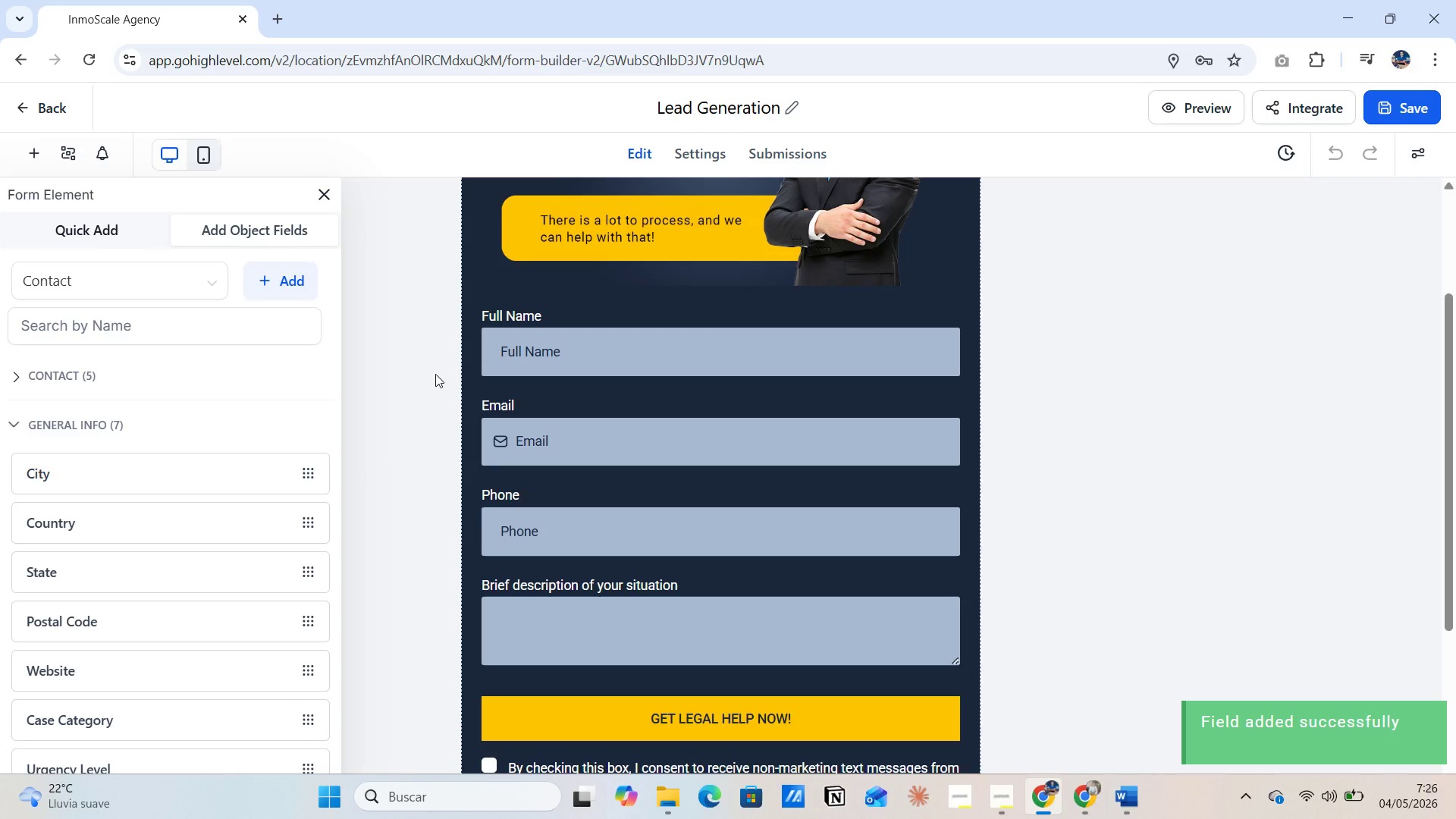 
scroll: coordinate [153, 681], scroll_direction: down, amount: 20.0
 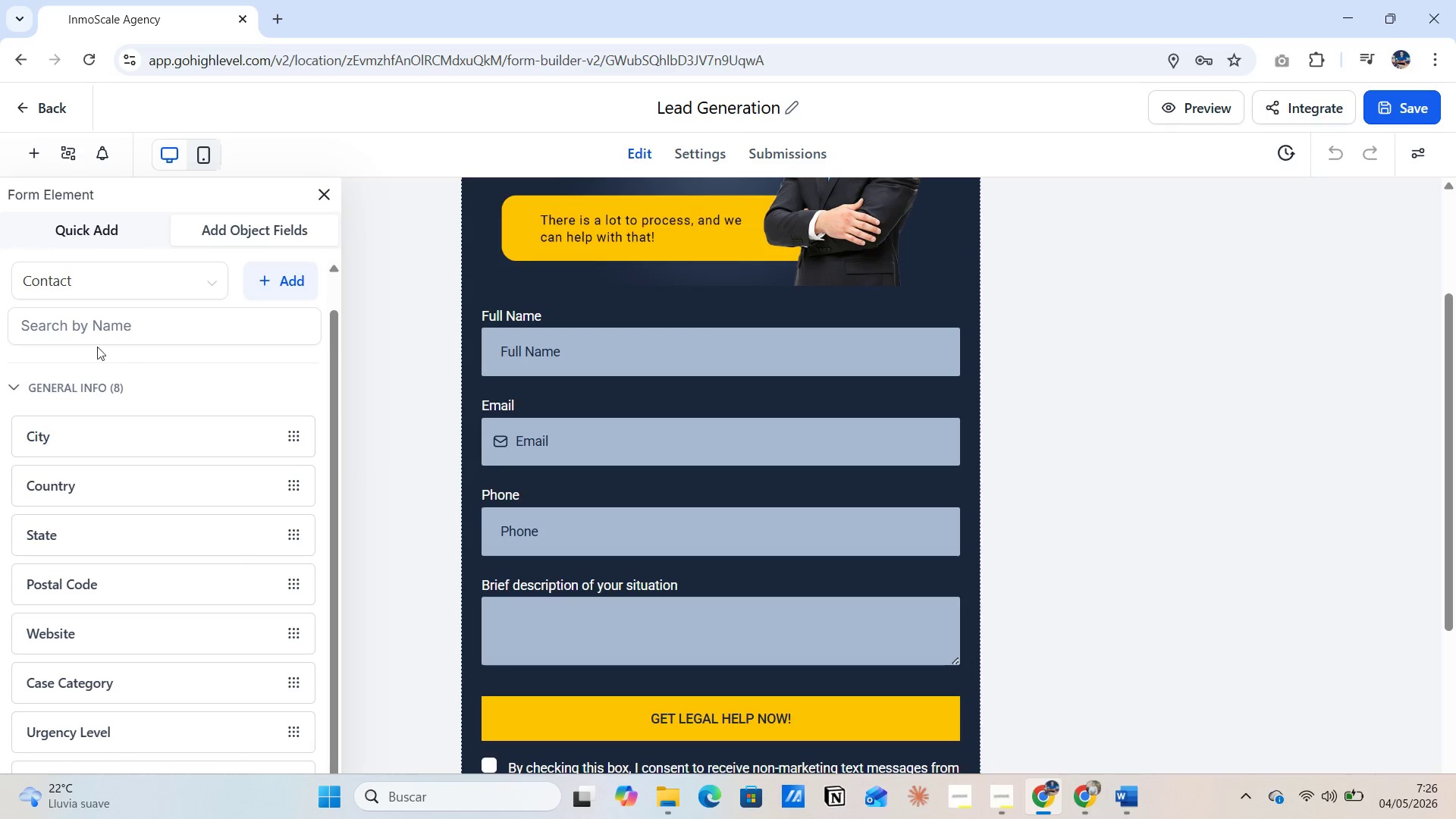 
left_click([74, 328])
 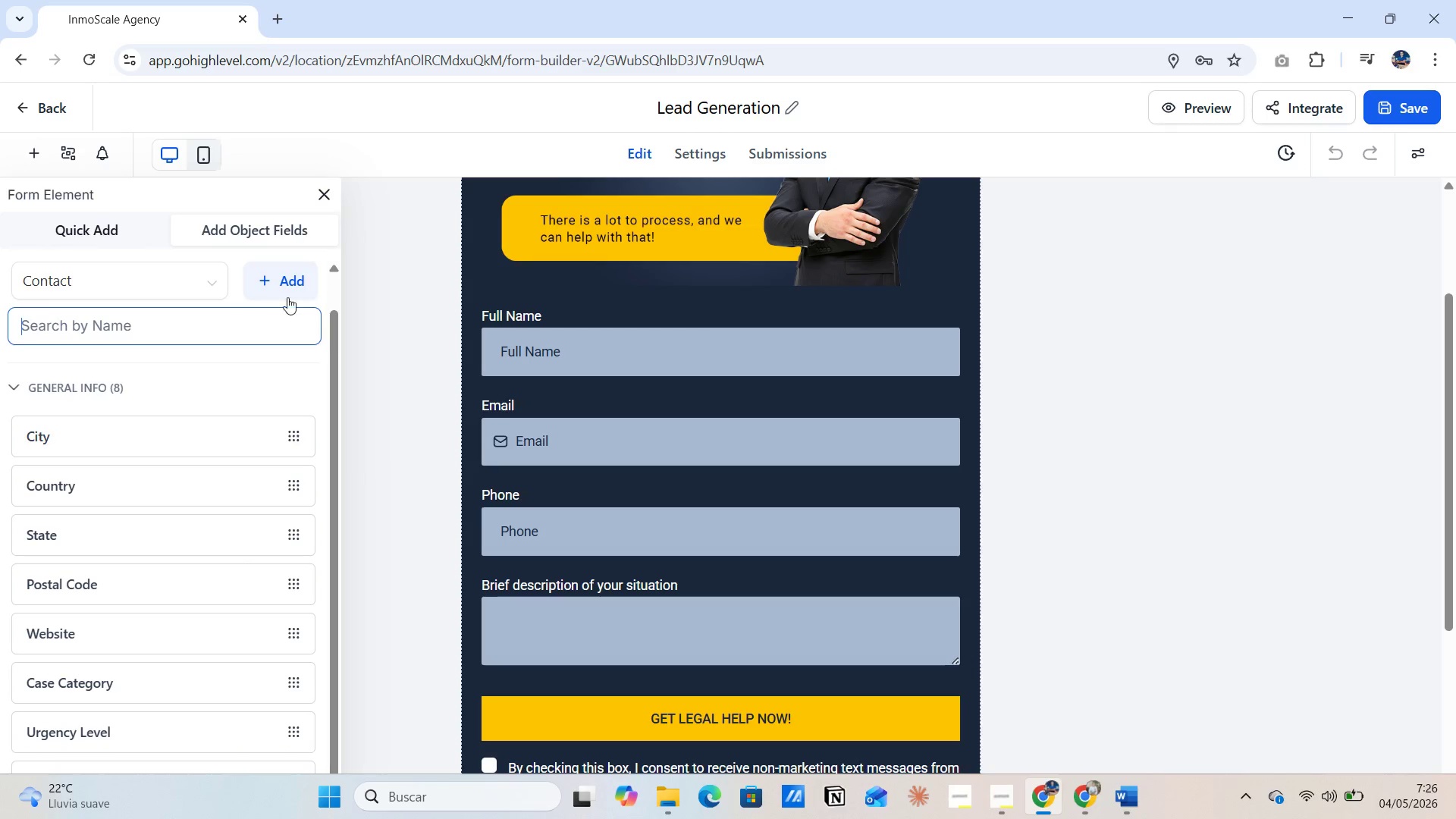 
left_click([293, 281])
 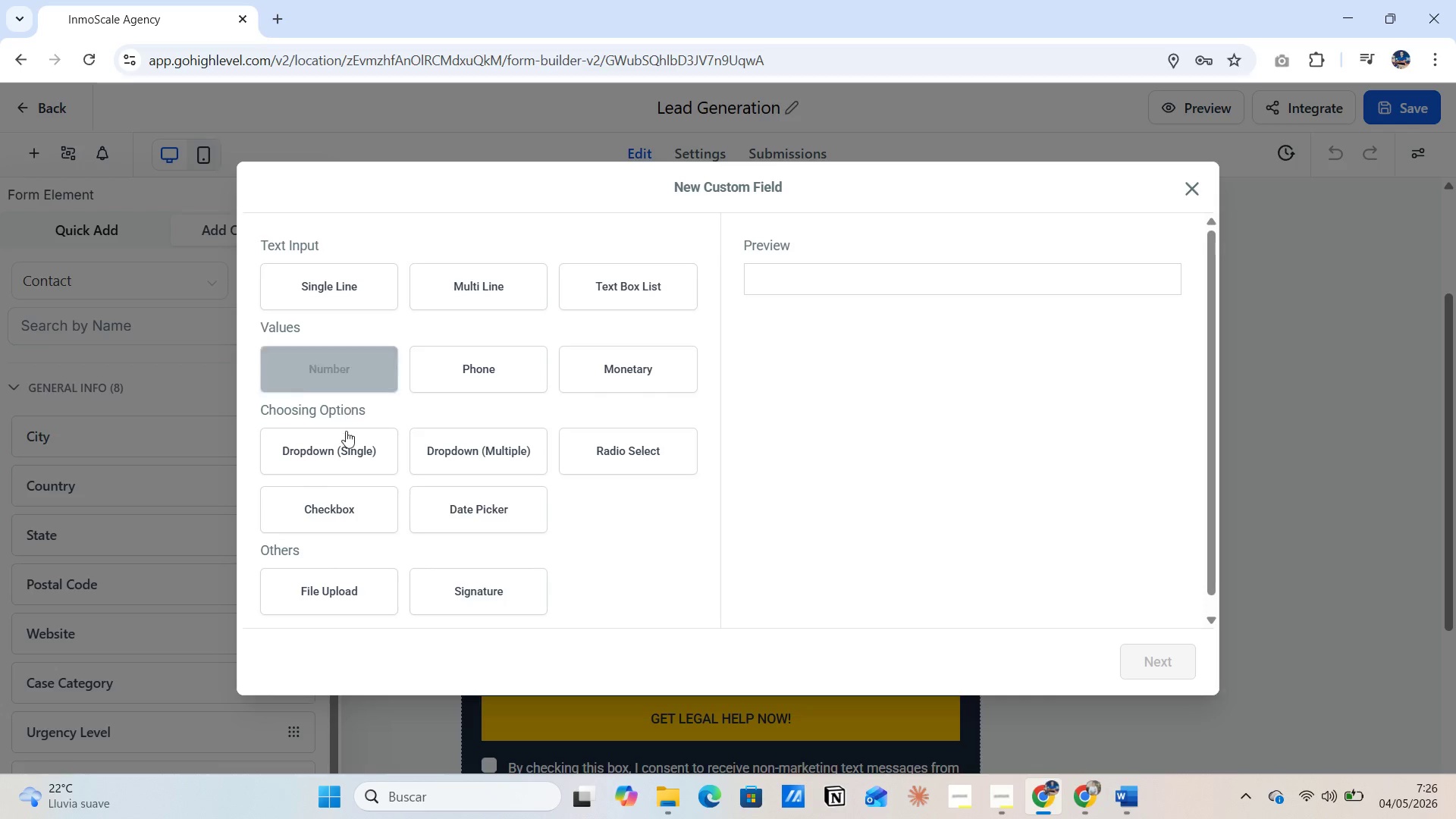 
left_click([350, 460])
 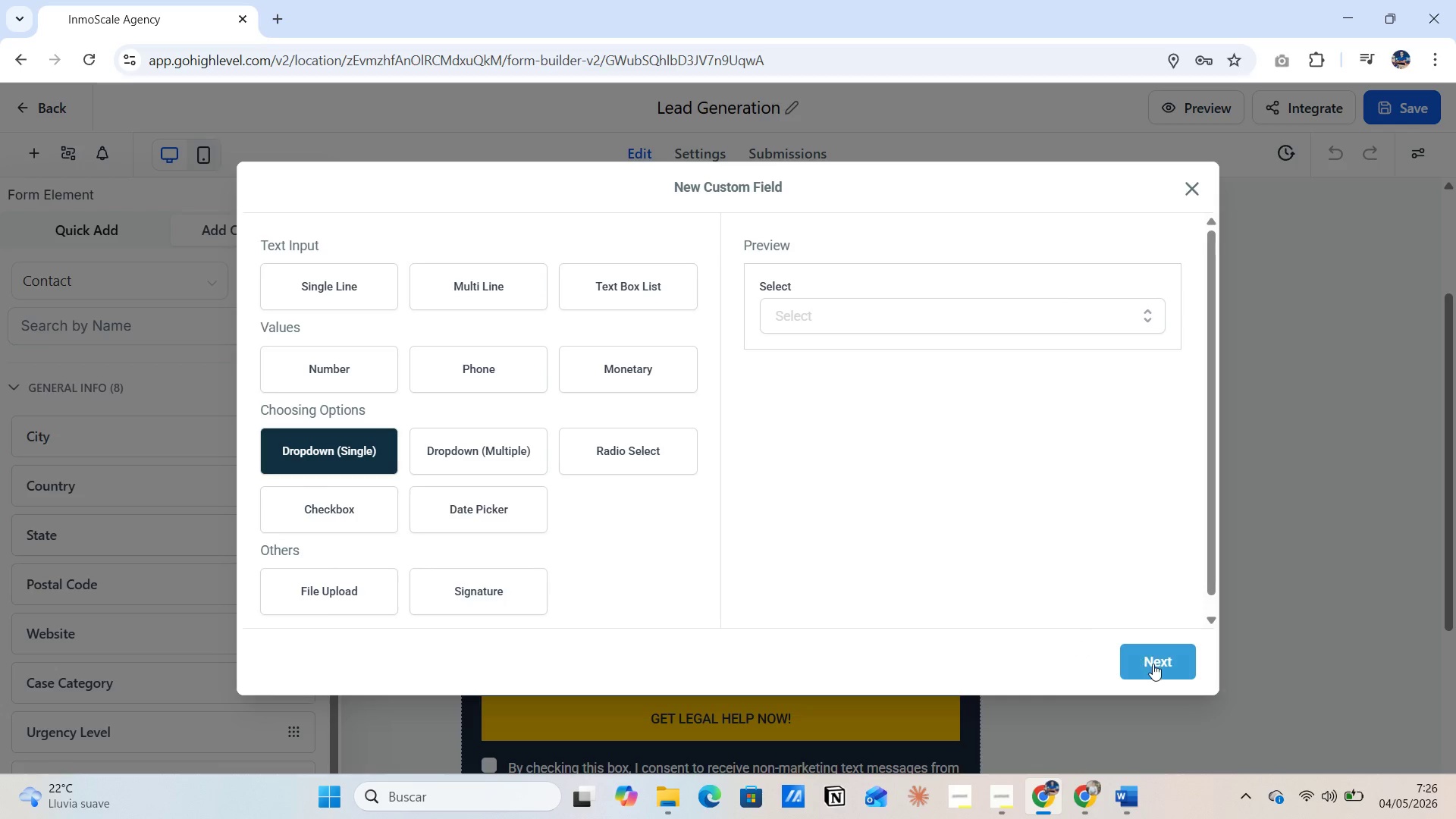 
left_click([1156, 661])
 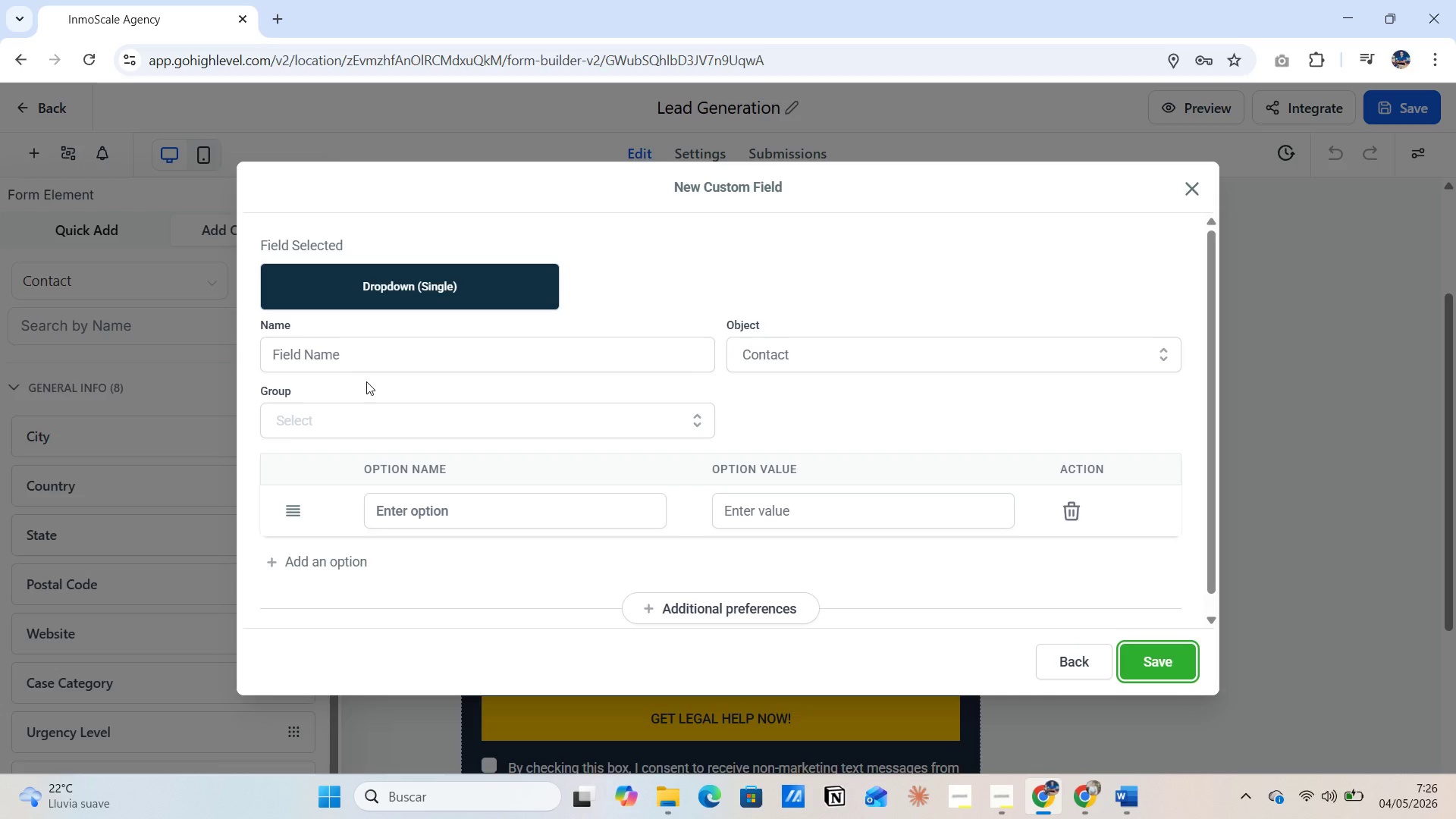 
mouse_move([363, 390])
 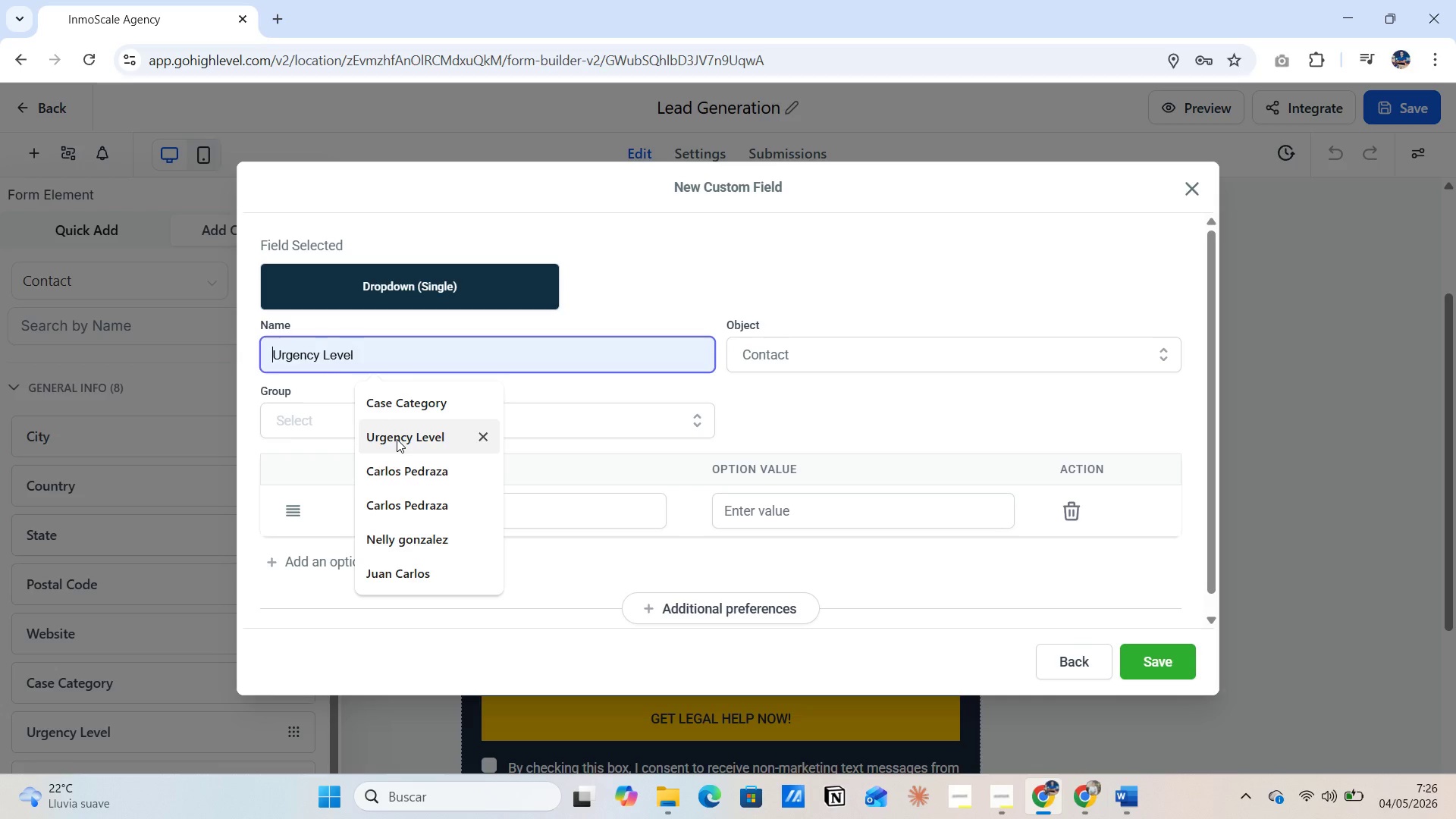 
left_click([397, 439])
 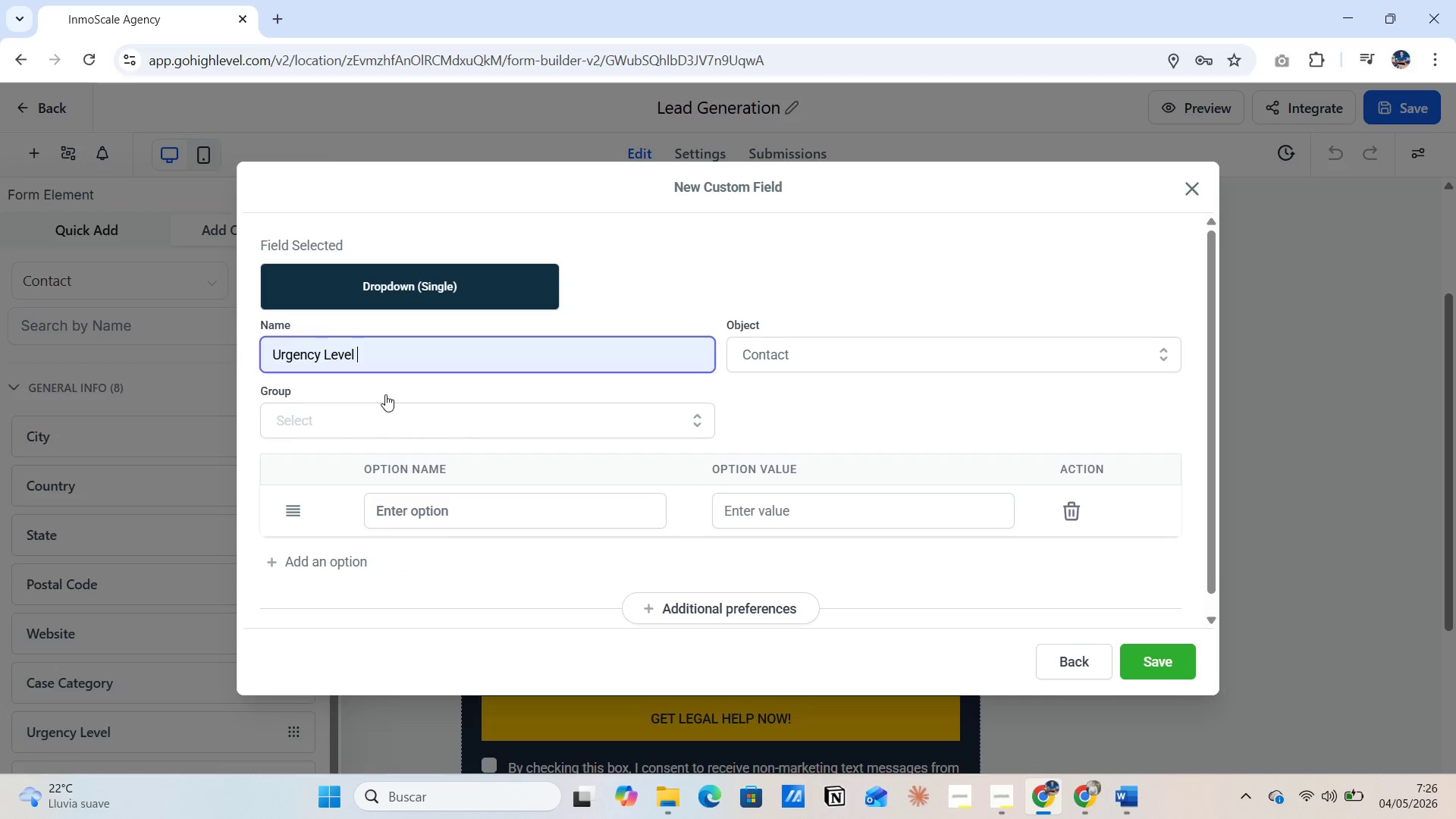 
key(1)
 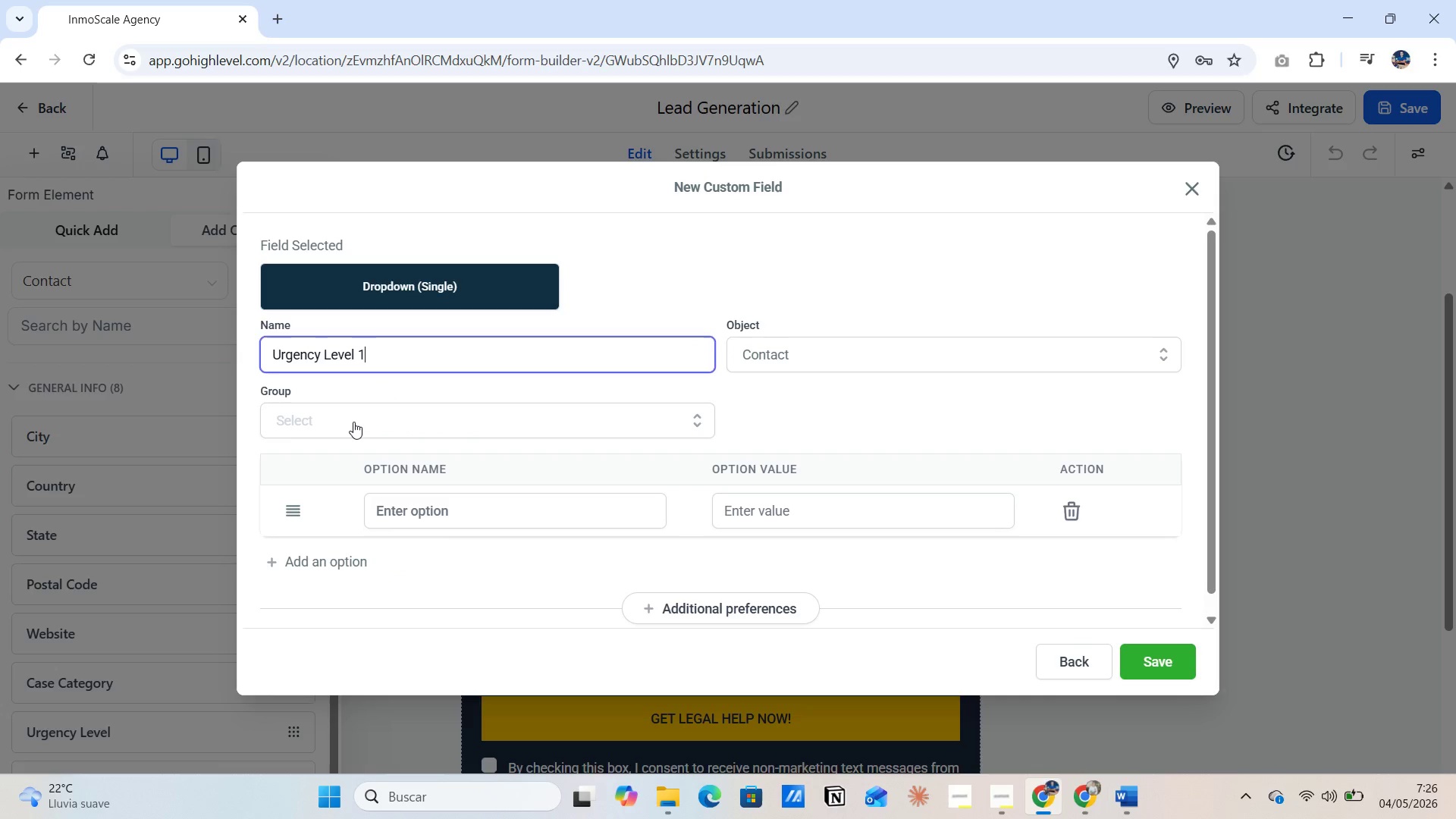 
left_click([353, 422])
 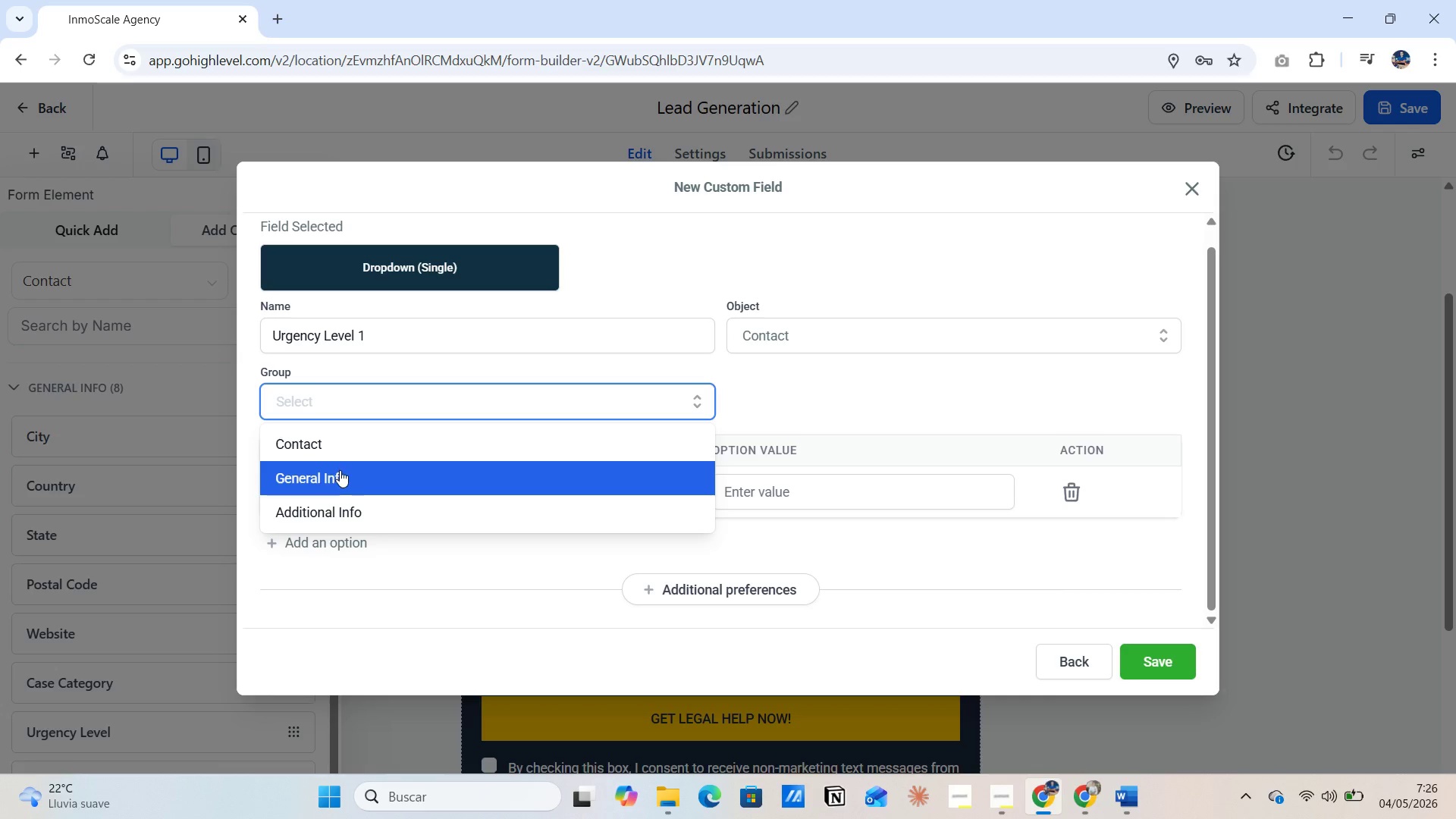 
left_click([340, 471])
 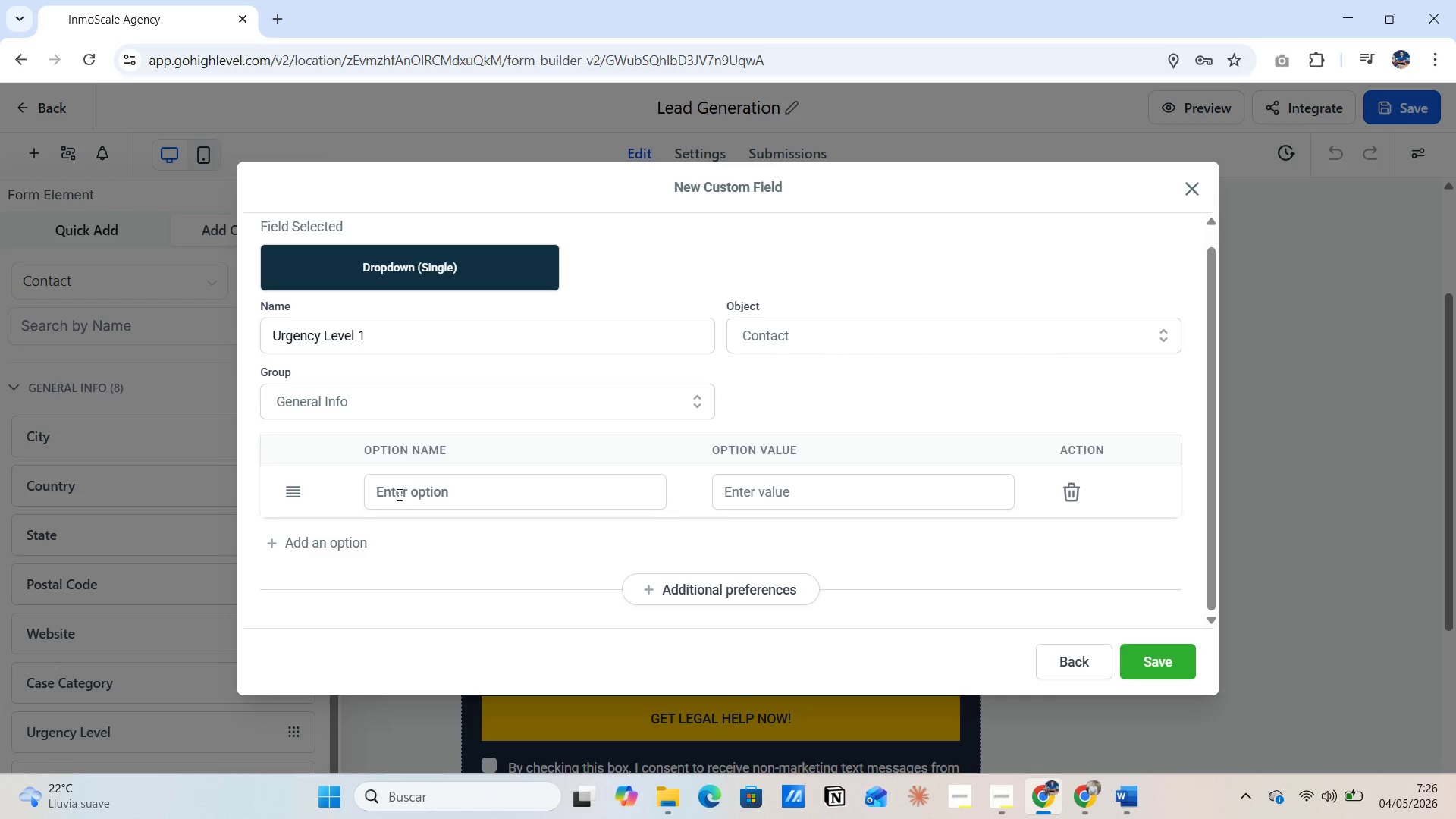 
left_click([398, 495])
 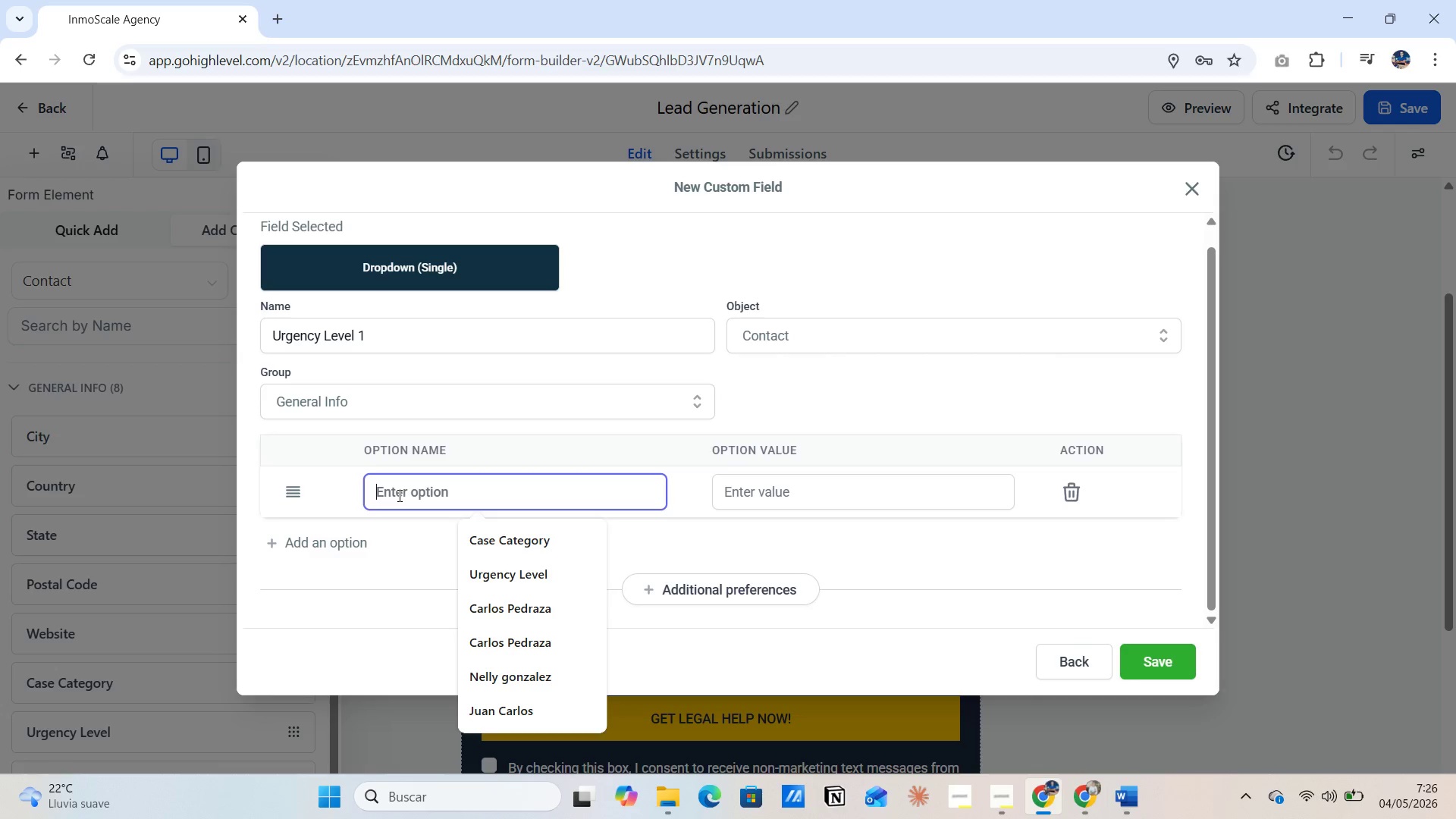 
wait(5.62)
 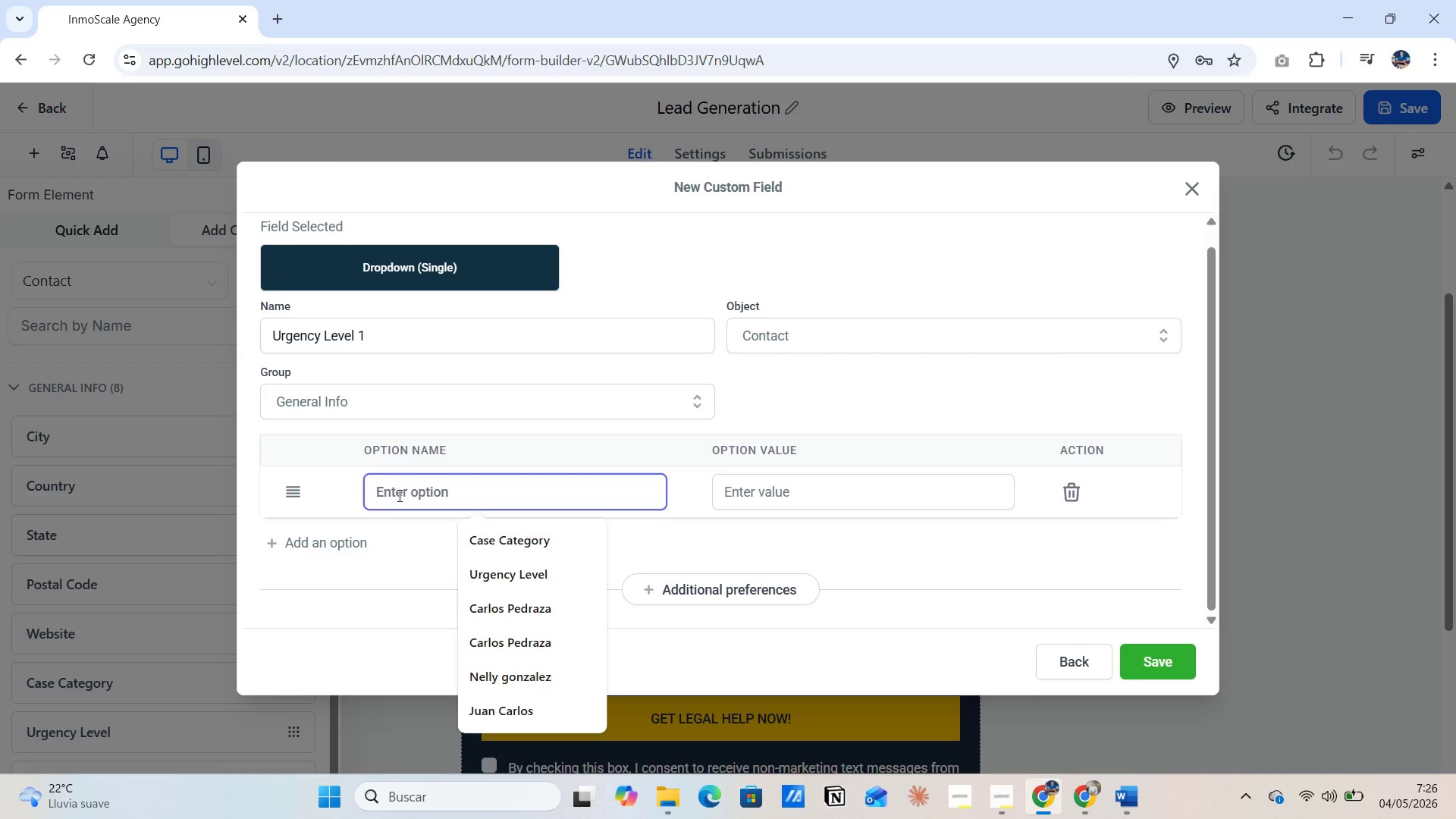 
type(Immediate)
 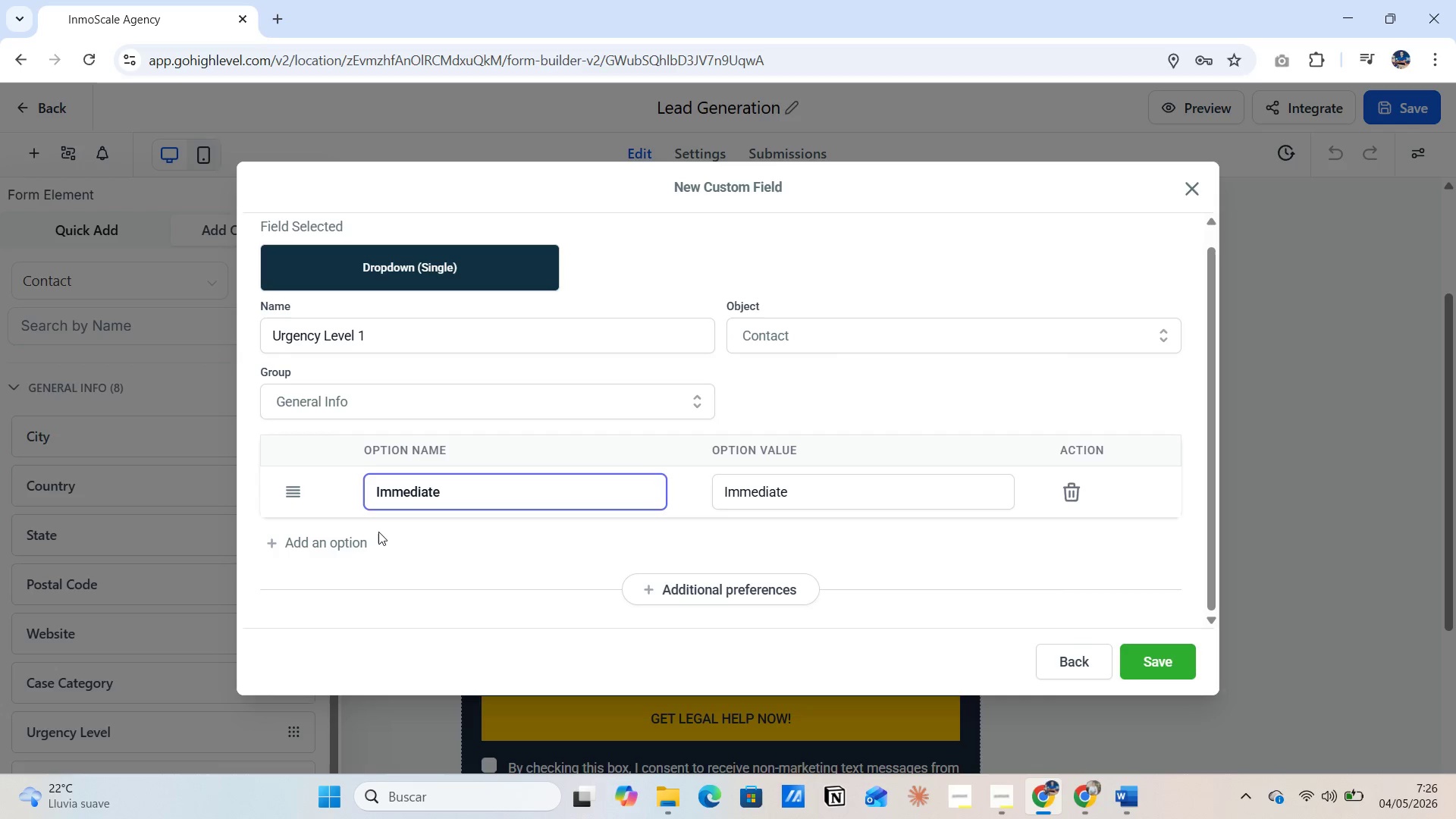 
left_click([348, 540])
 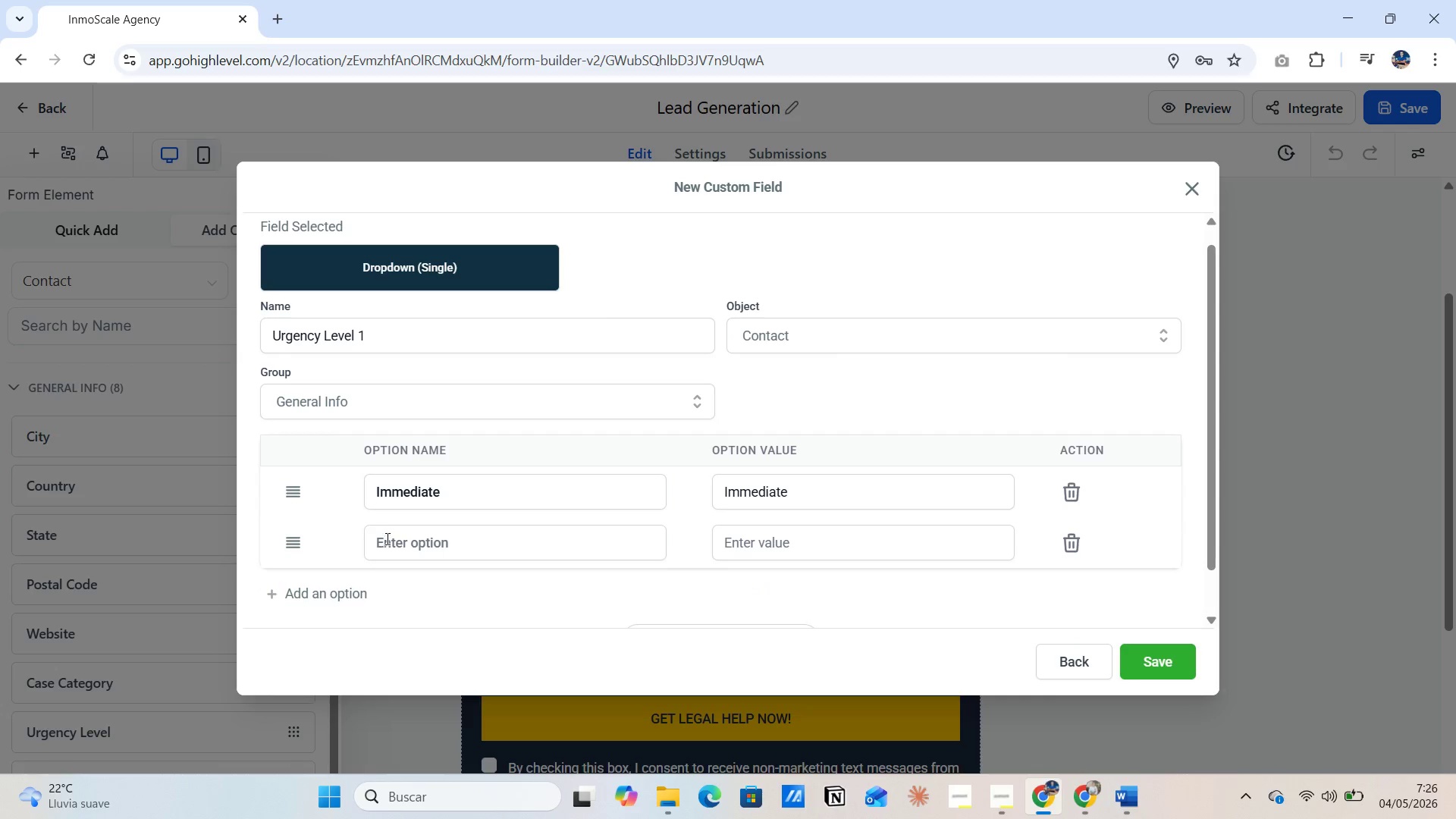 
left_click([386, 538])
 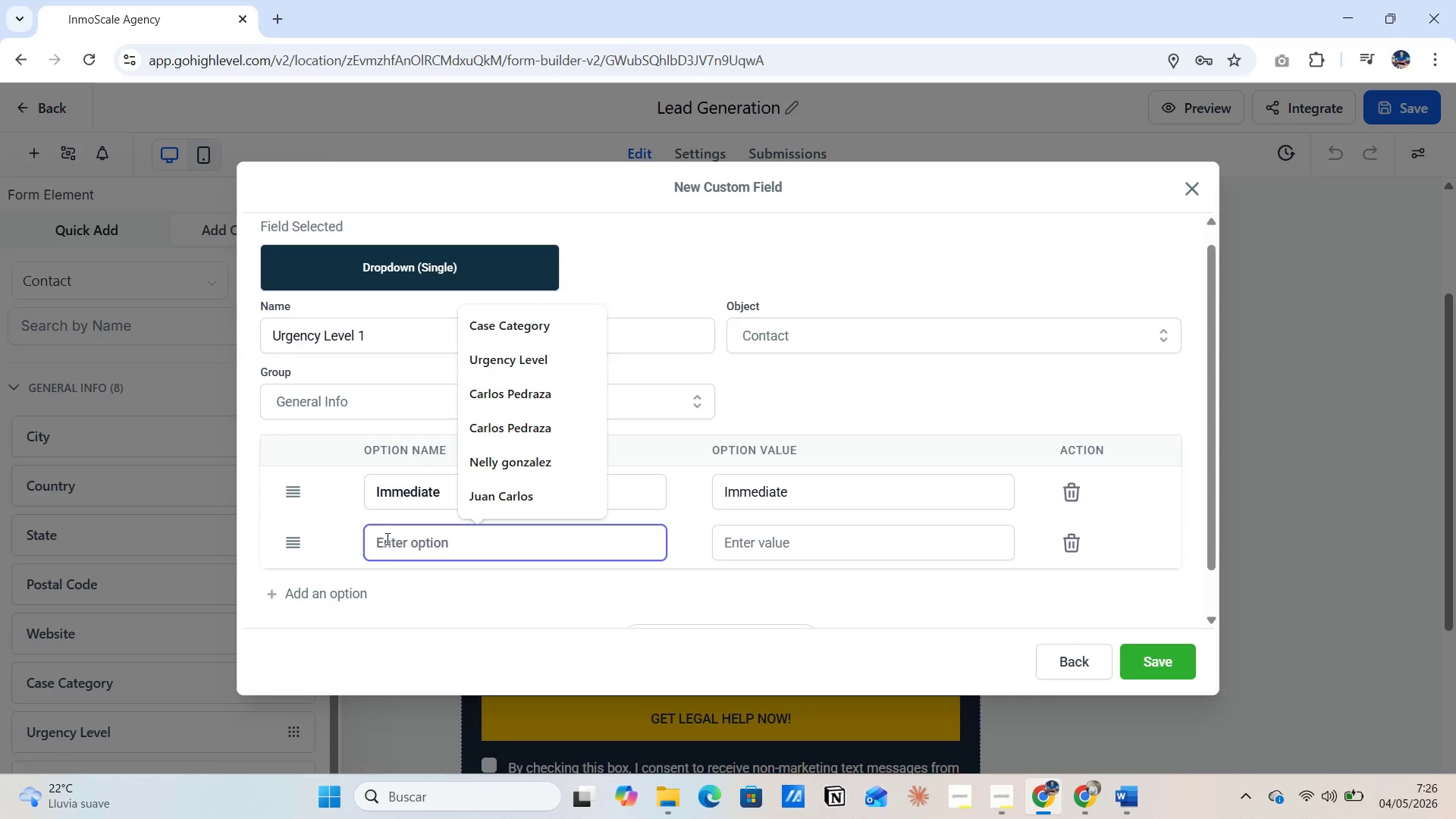 
wait(6.64)
 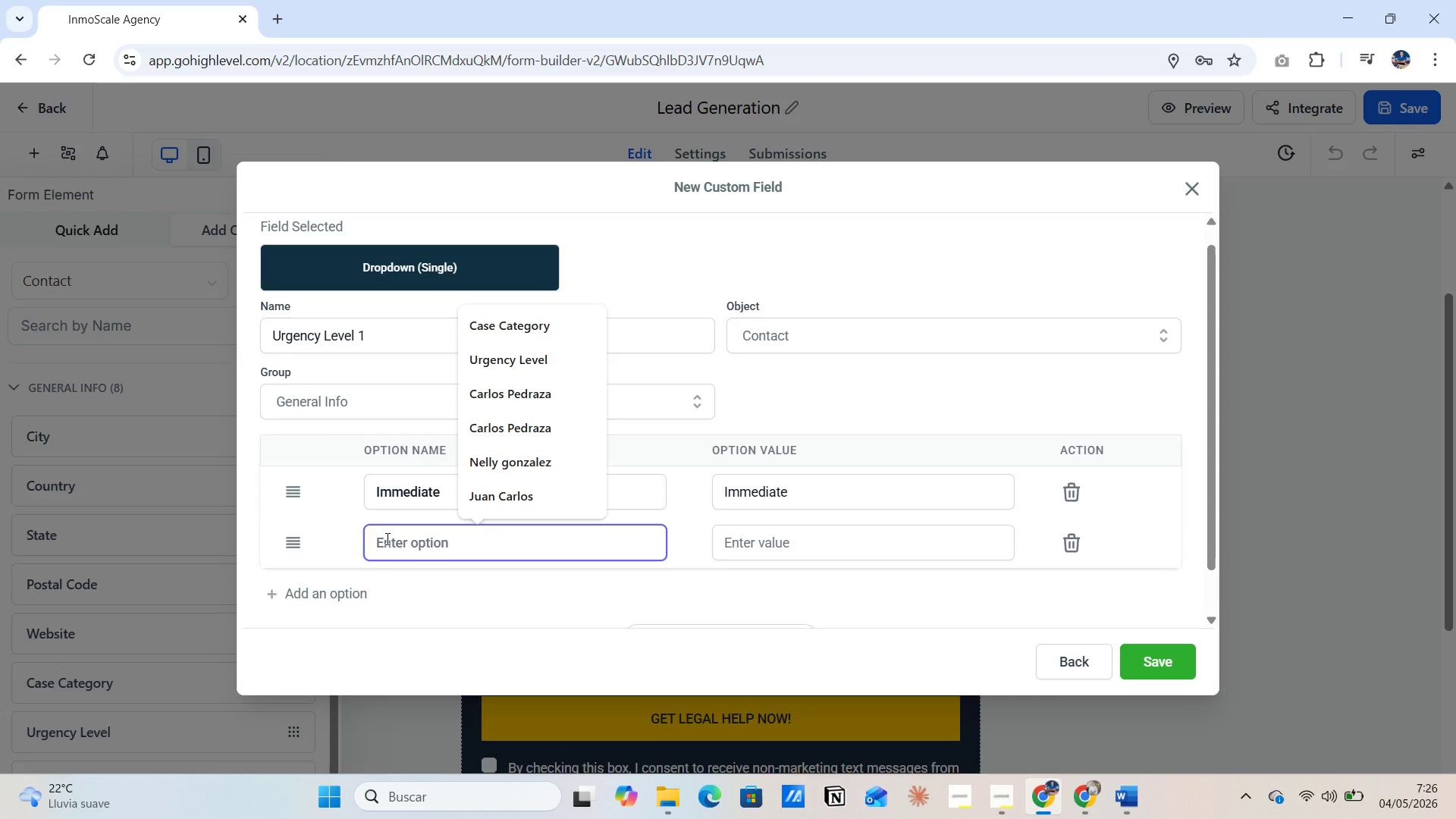 
type(3-6 Mou)
 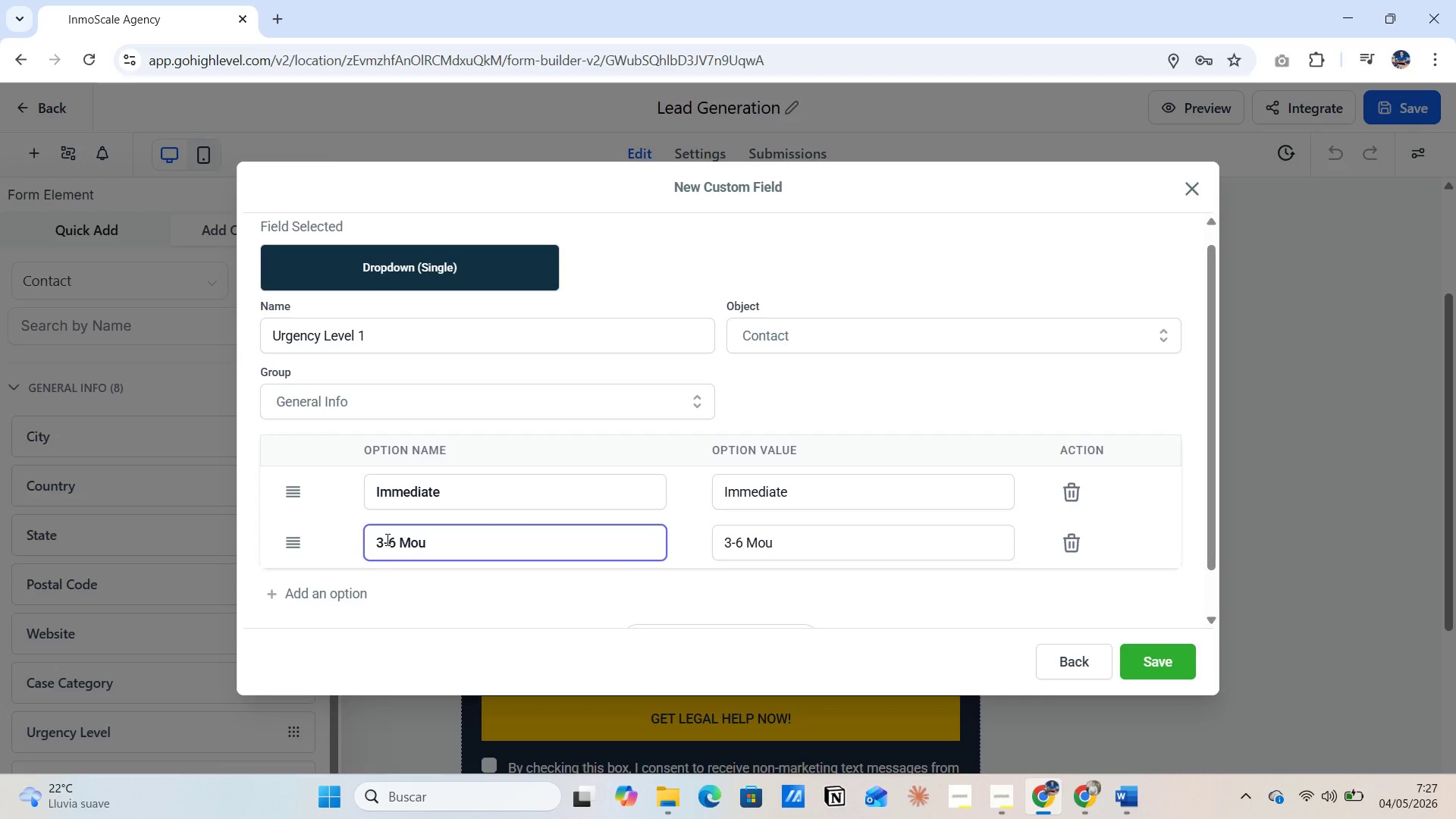 
key(Backspace)
type(nths)
 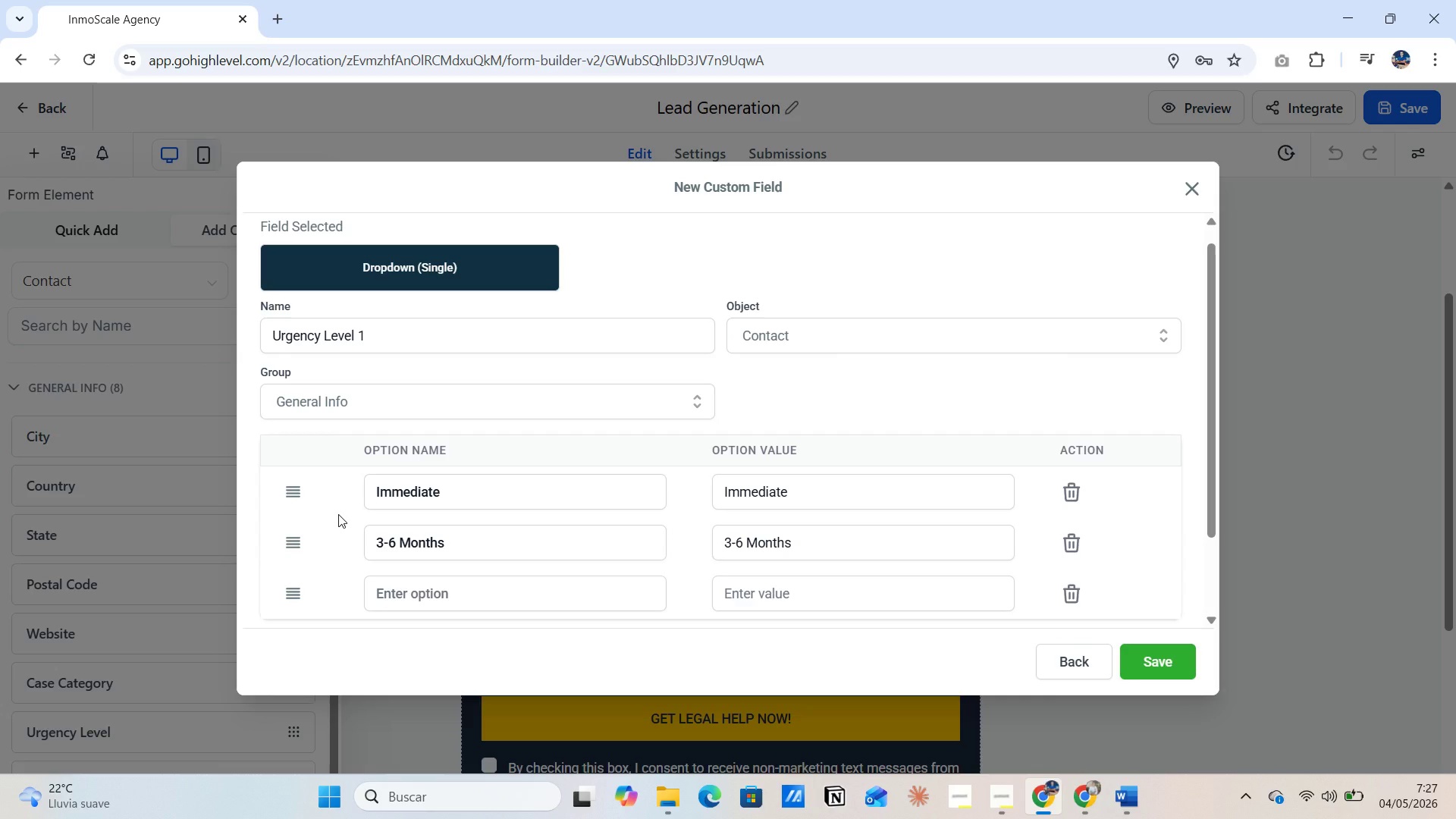 
wait(10.36)
 